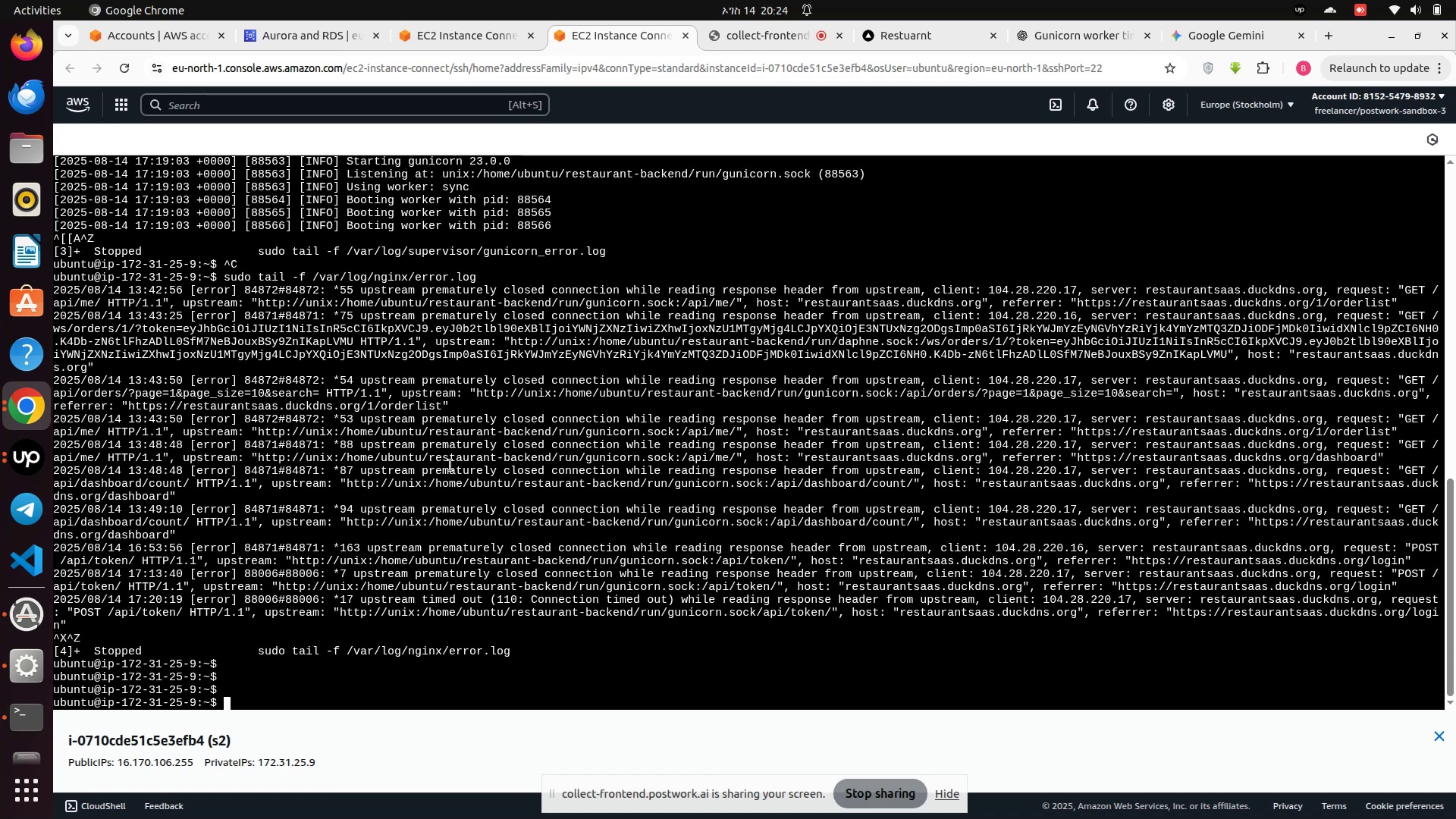 
type(clear)
 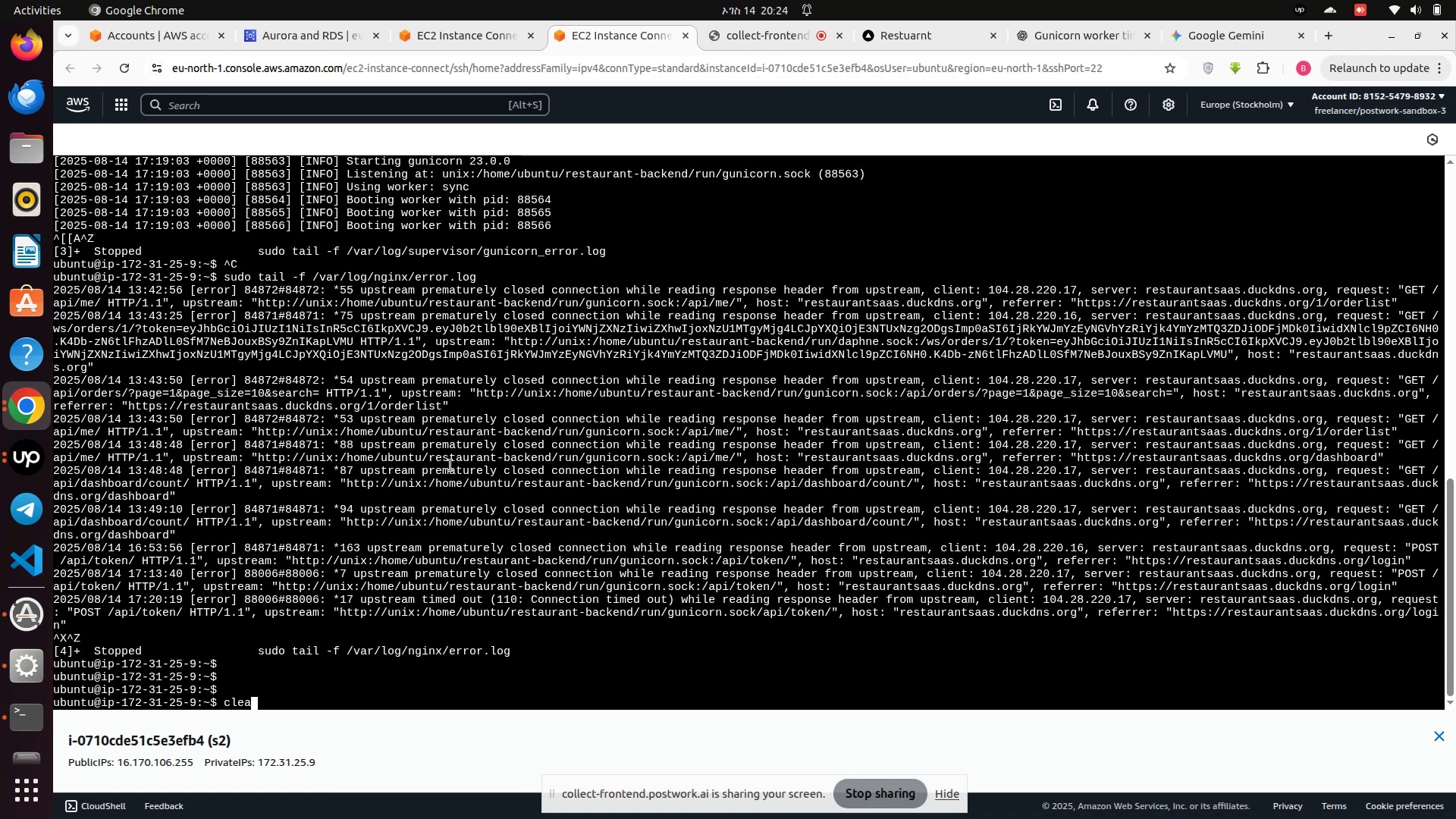 
key(Enter)
 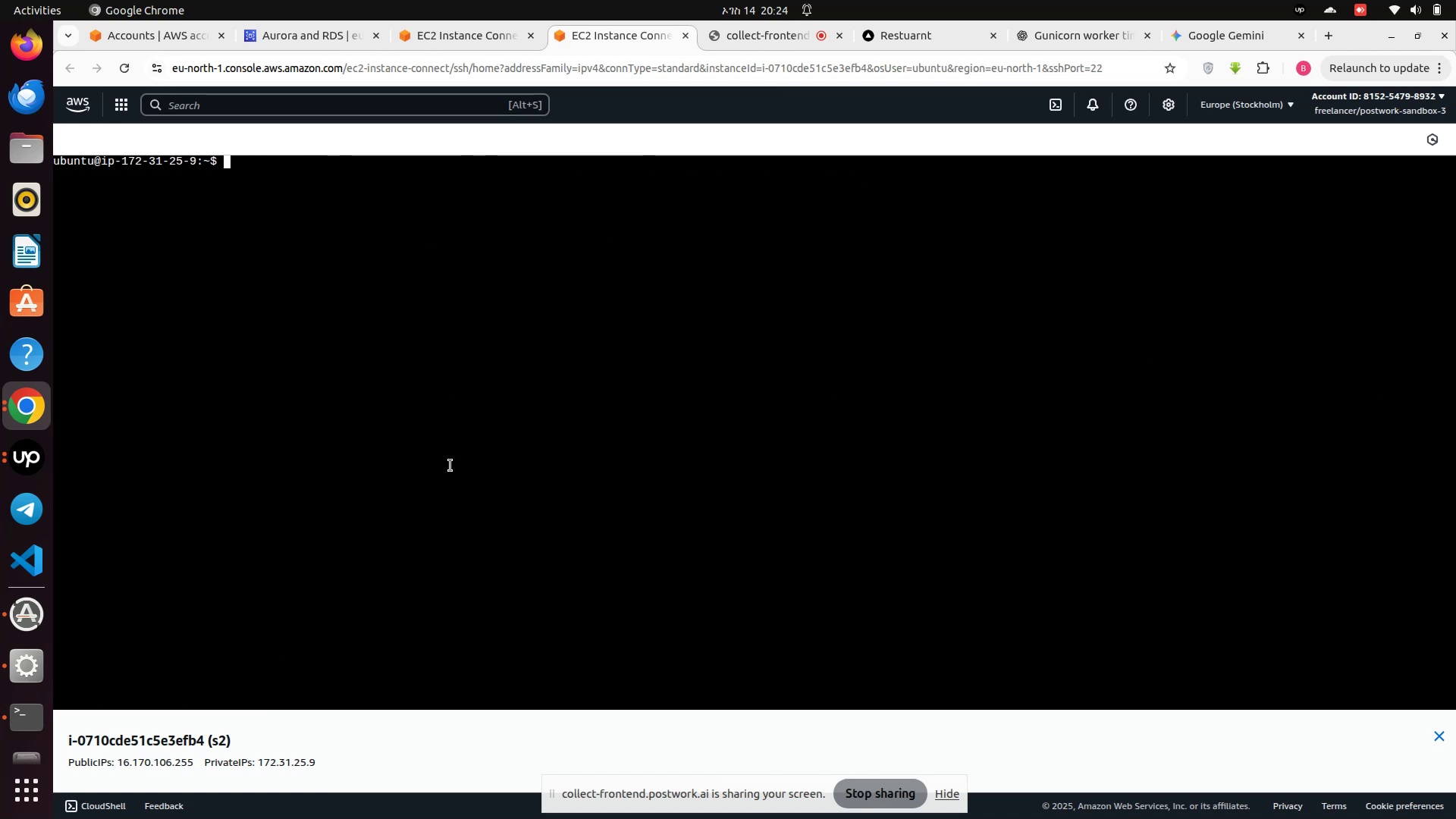 
type(cd )
 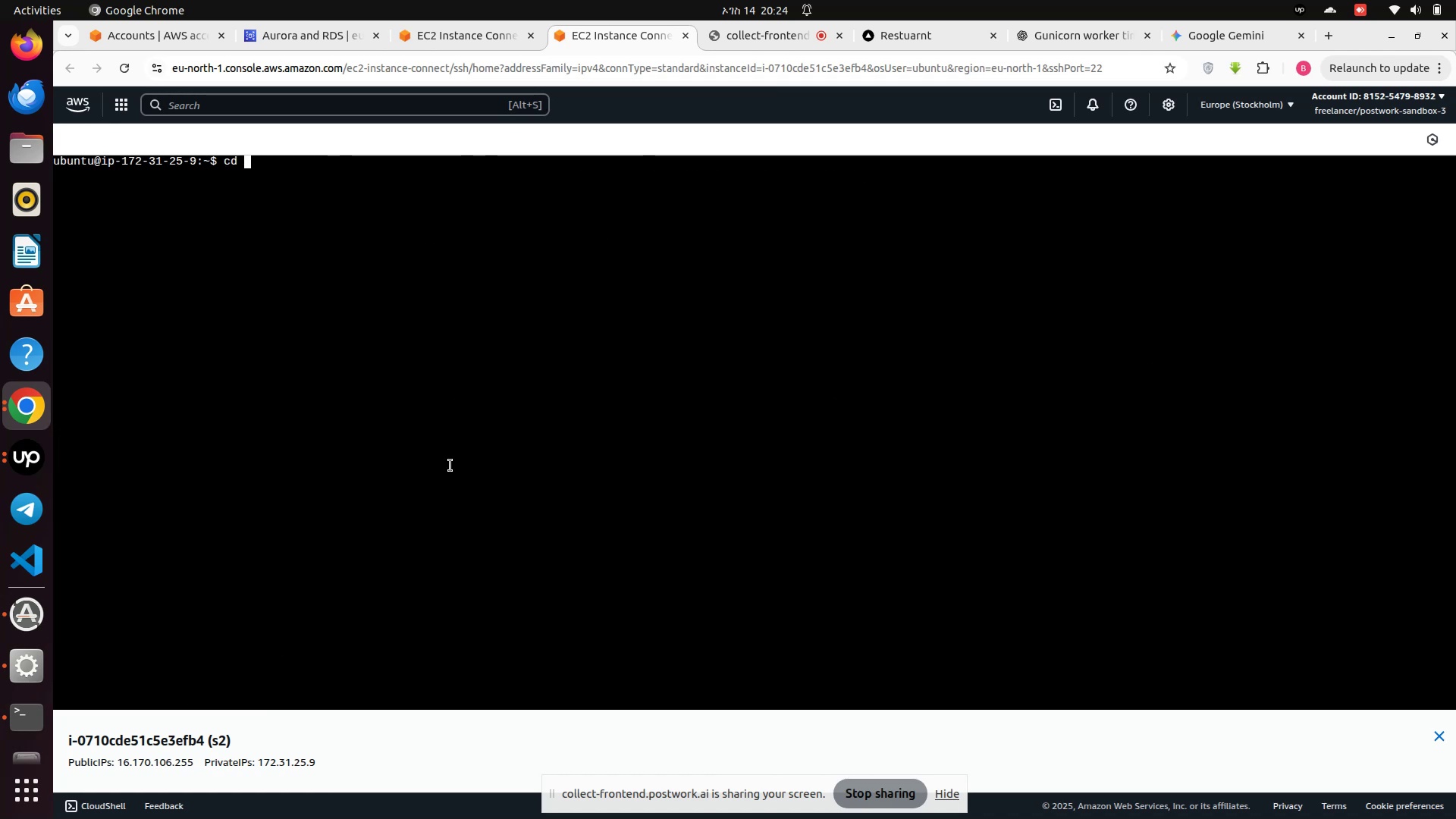 
hold_key(key=ShiftRight, duration=0.35)
 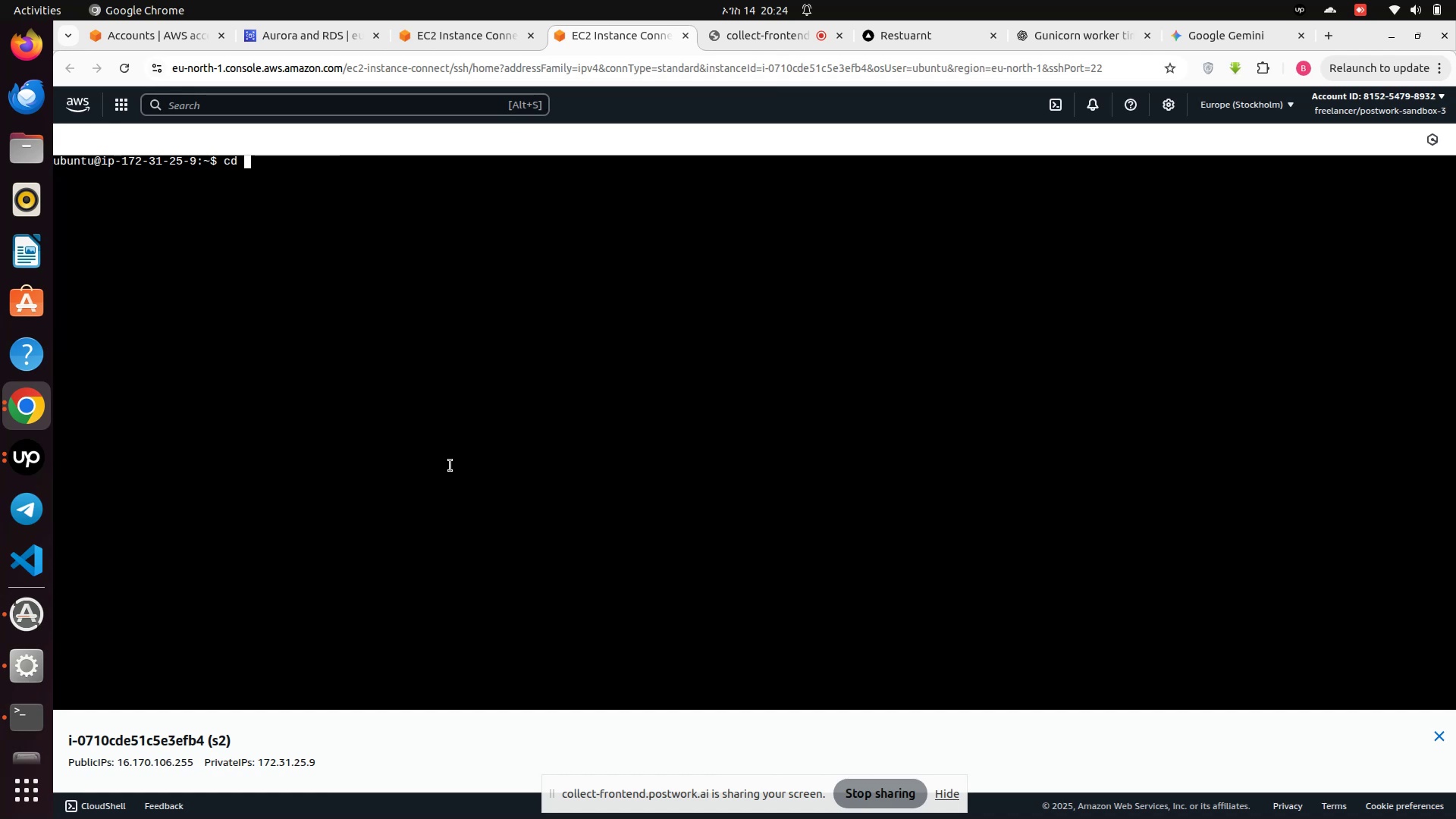 
type(res)
key(Tab)
type(b)
key(Tab)
 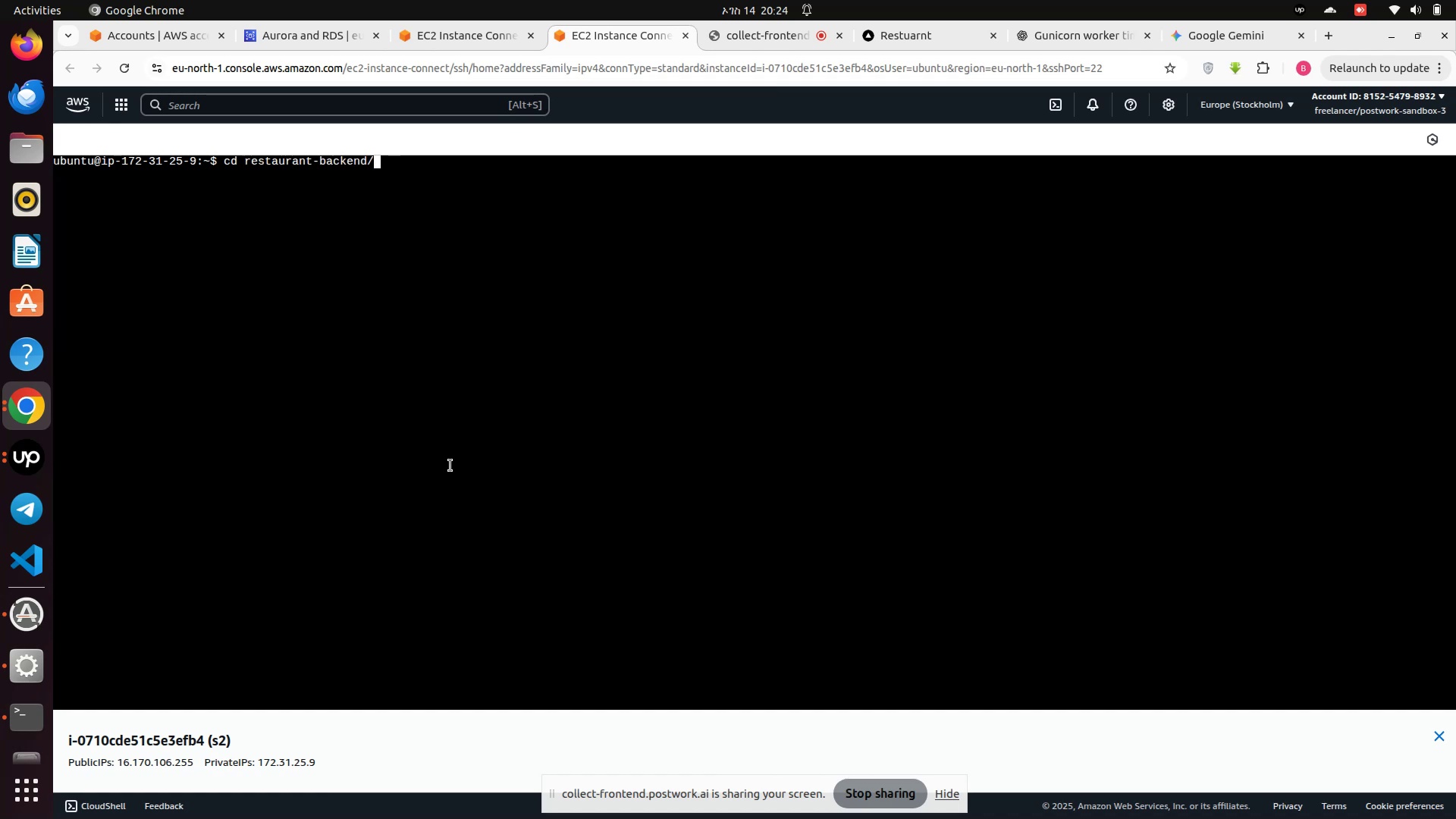 
key(Enter)
 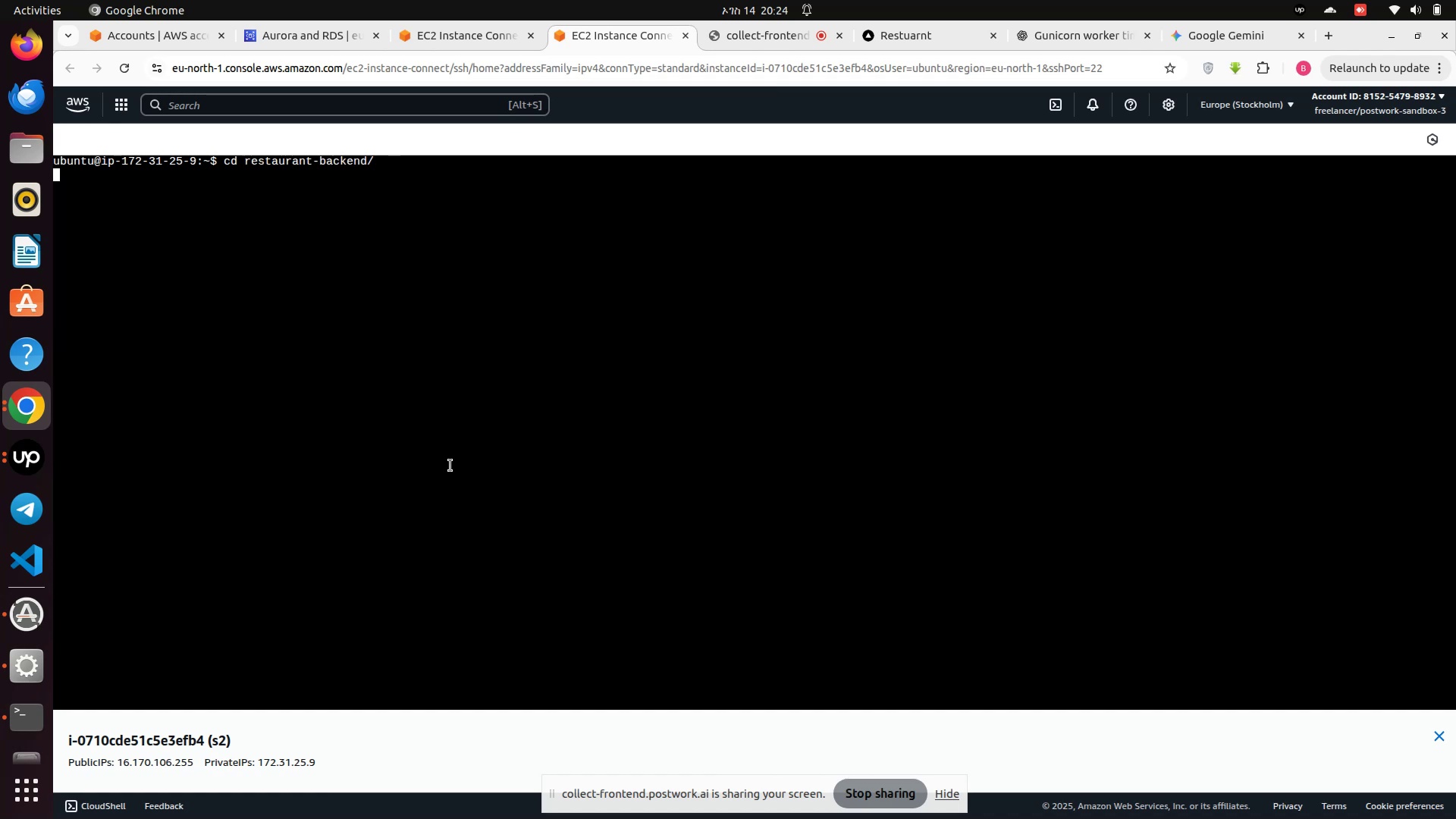 
type(ll)
 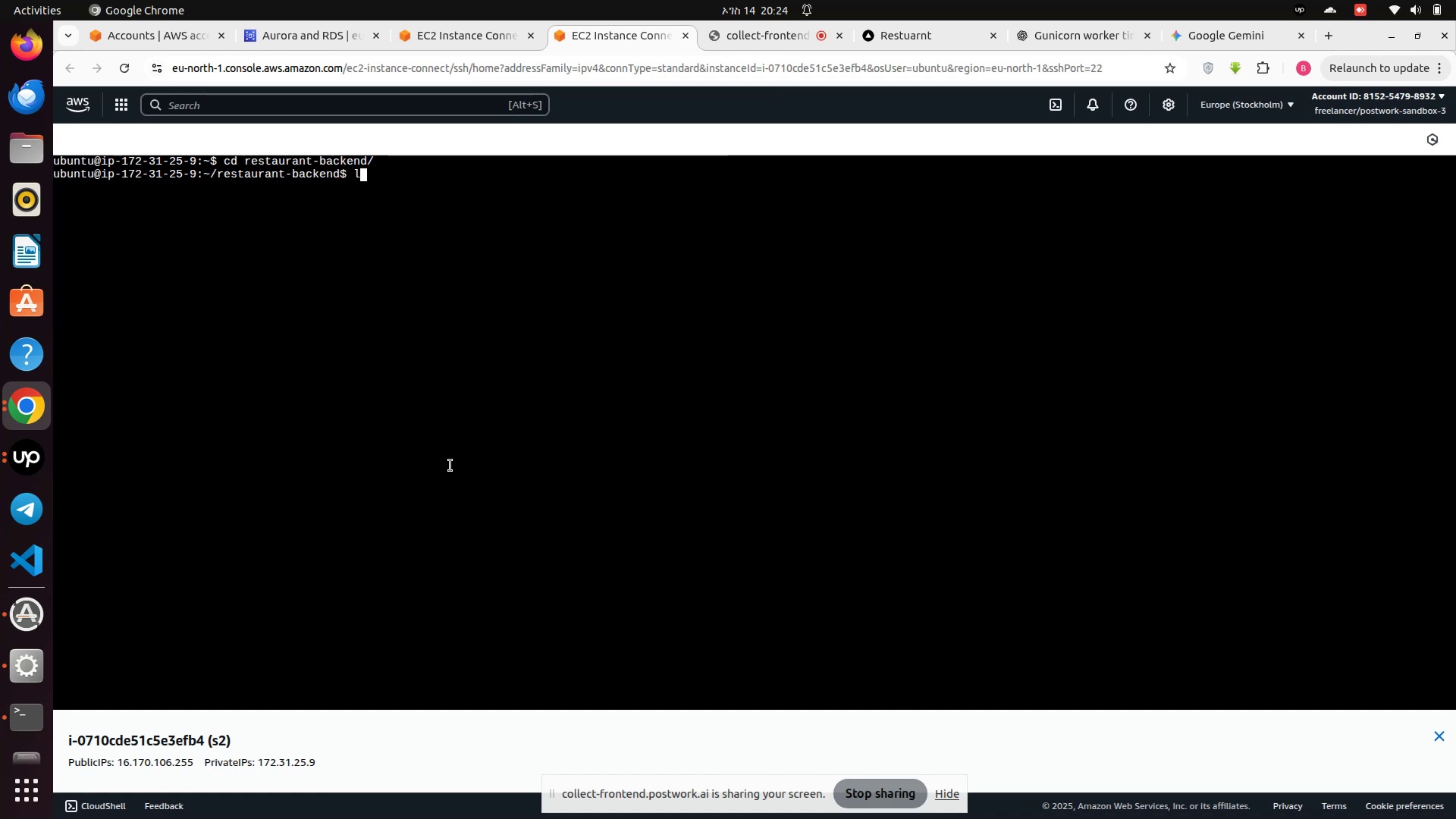 
key(Enter)
 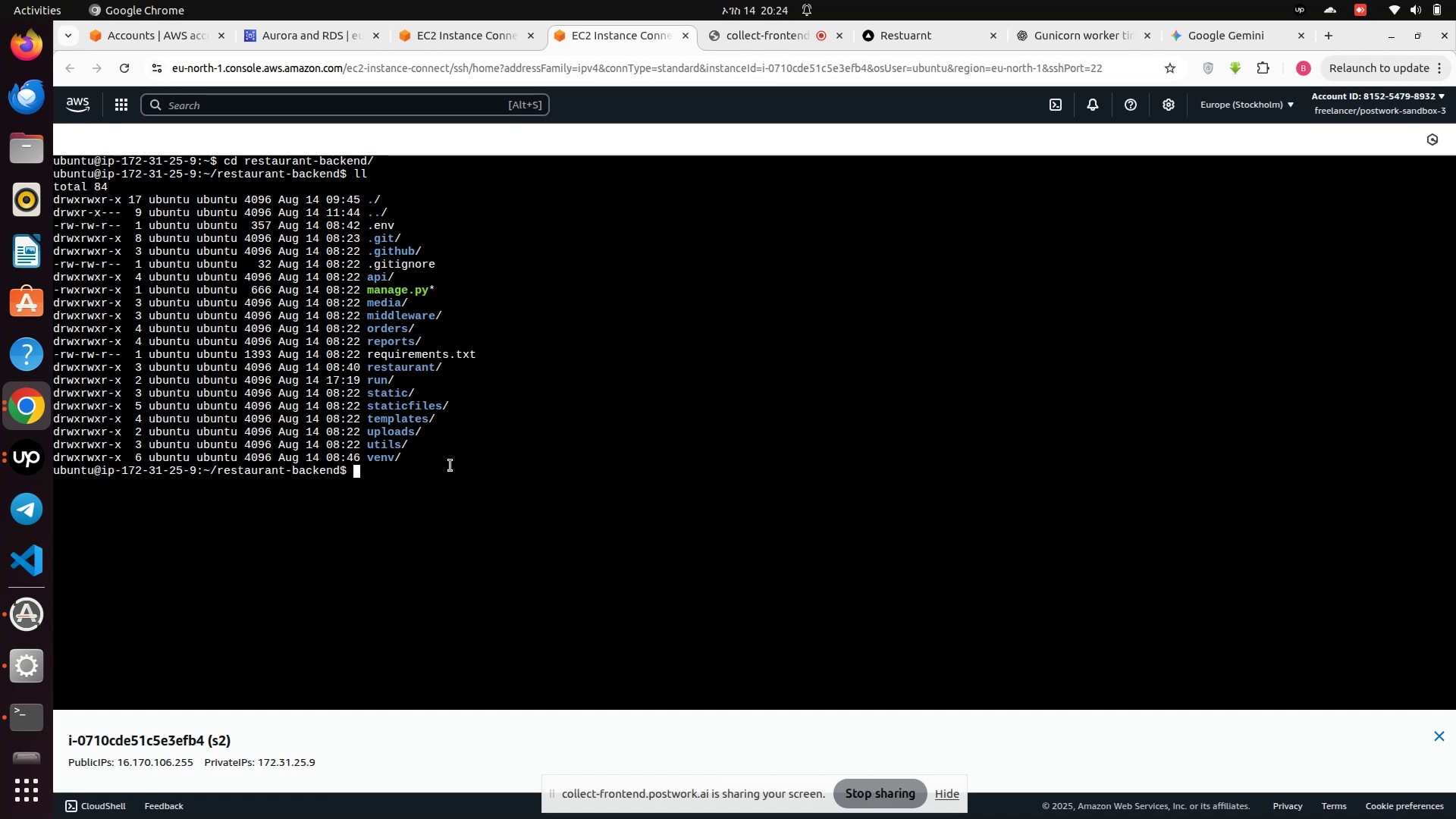 
wait(18.1)
 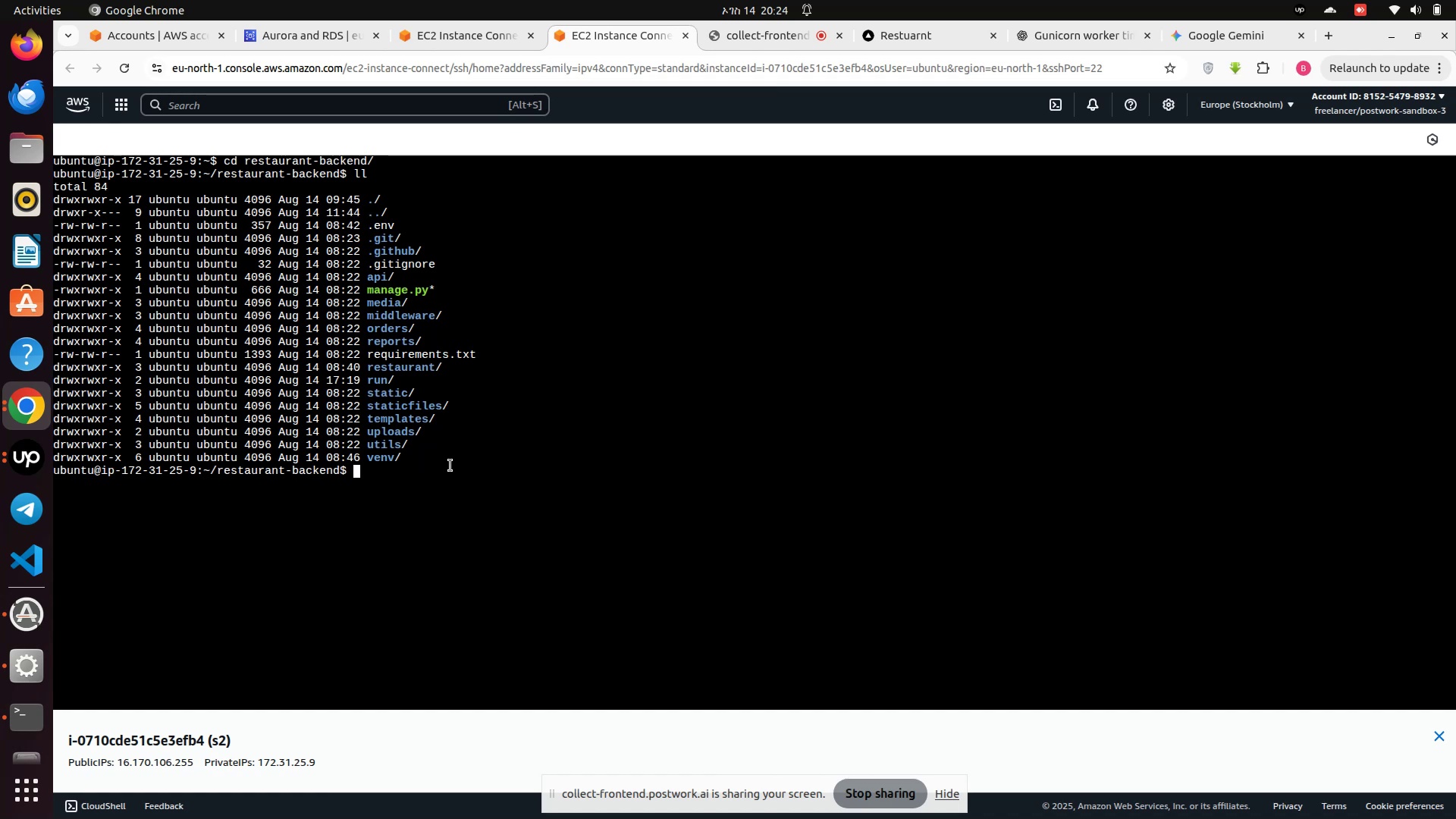 
scroll: coordinate [496, 447], scroll_direction: down, amount: 1.0
 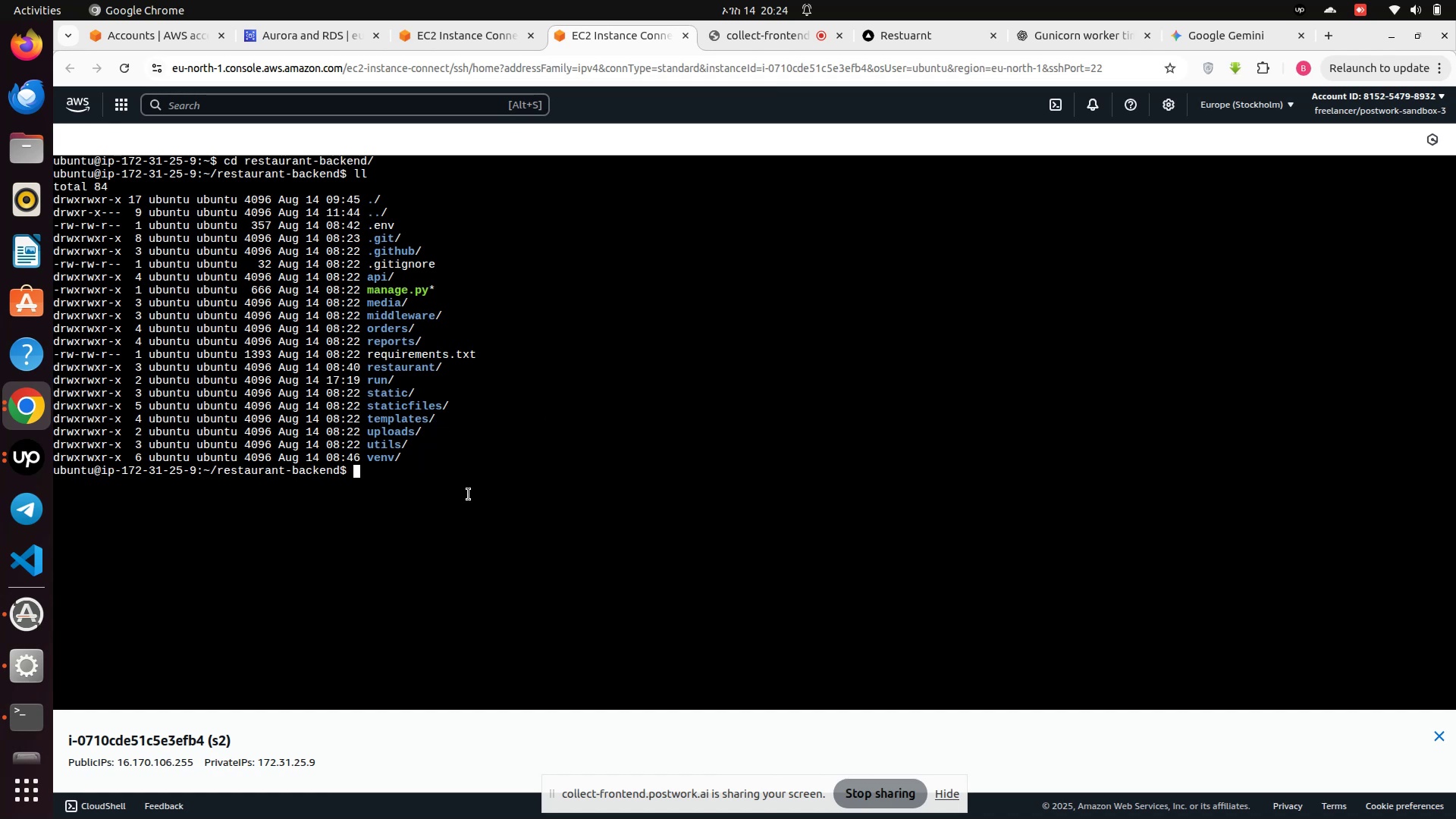 
left_click([469, 494])
 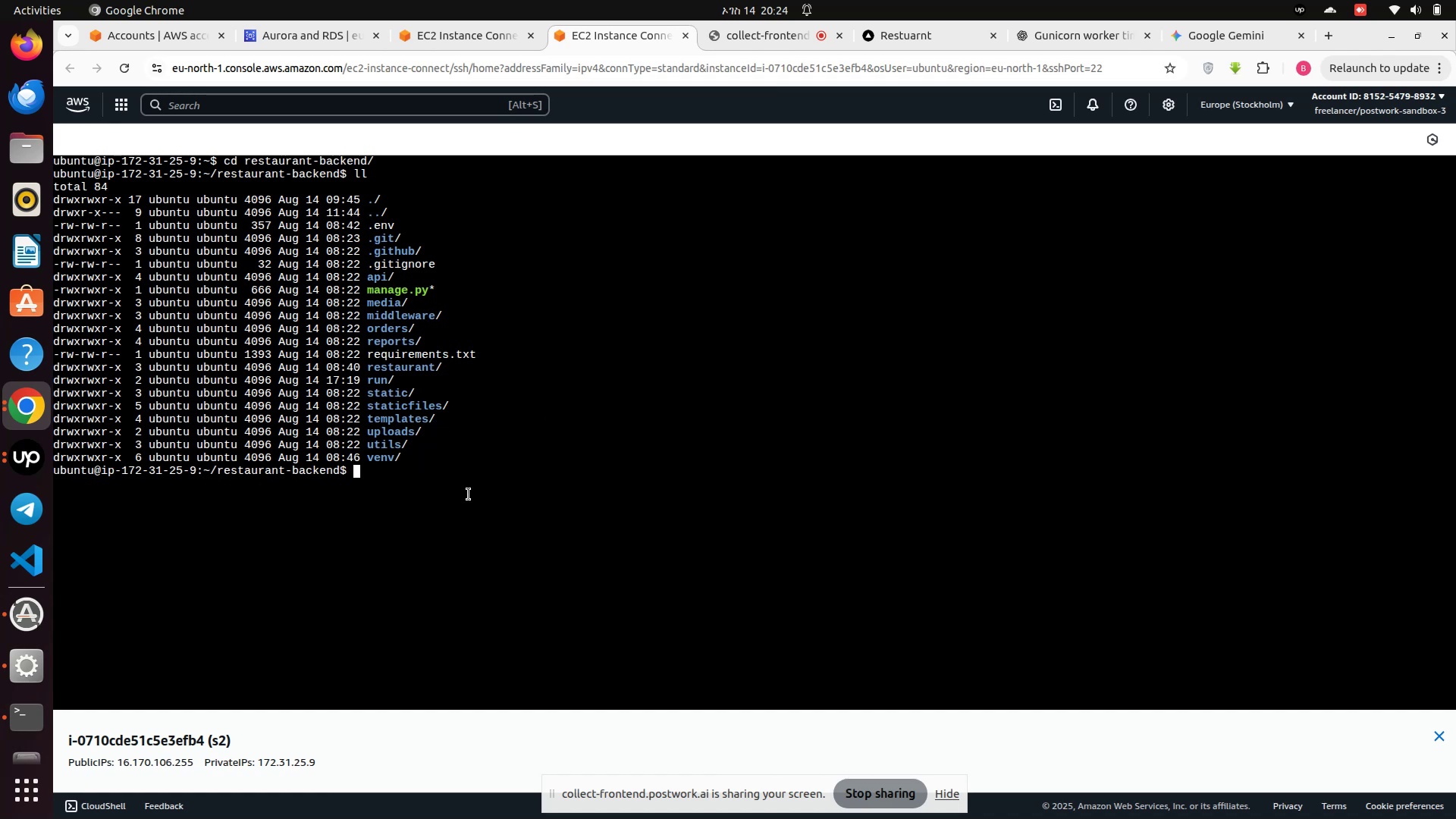 
type(cleat)
key(Backspace)
type(r)
 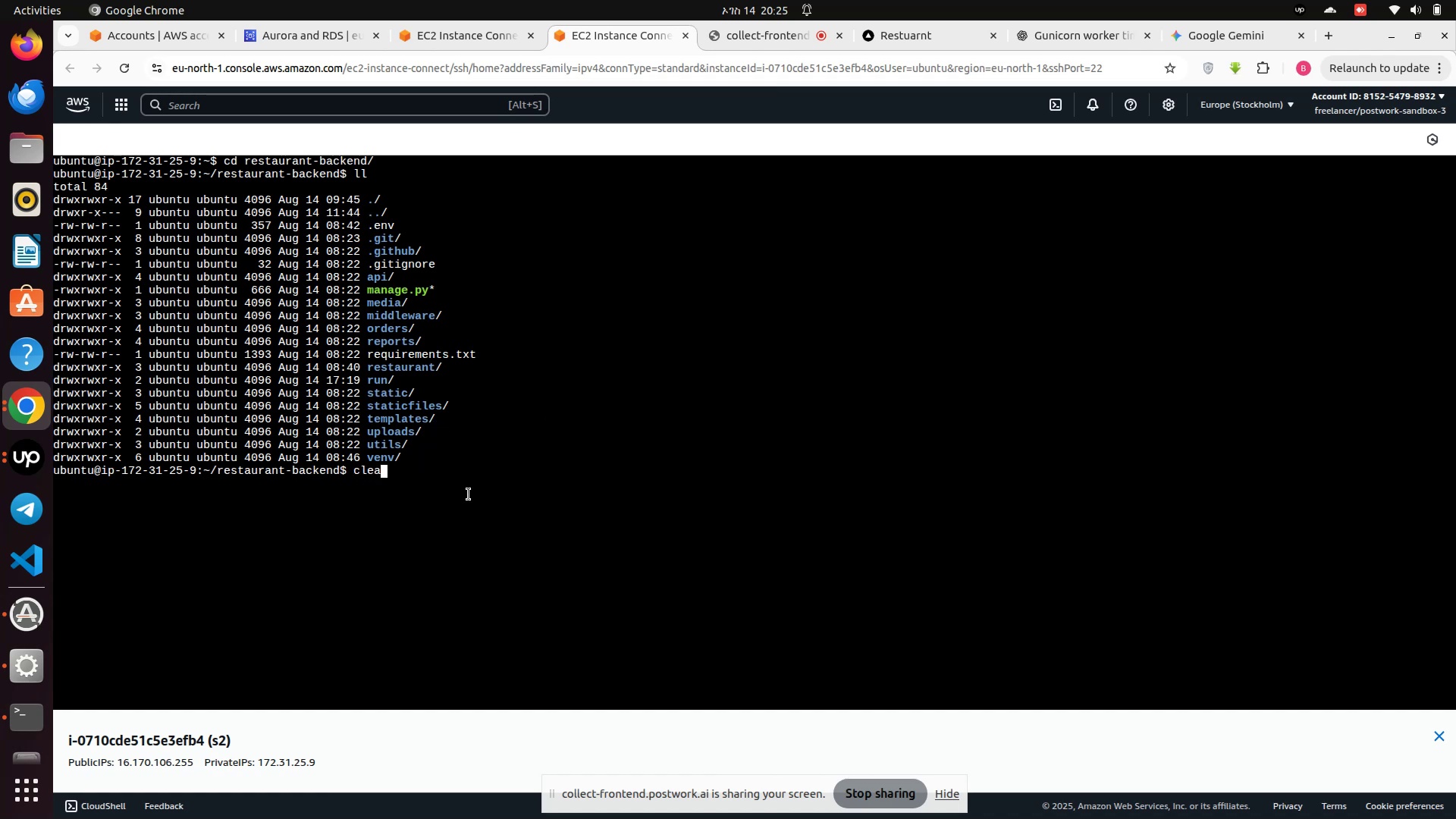 
key(Enter)
 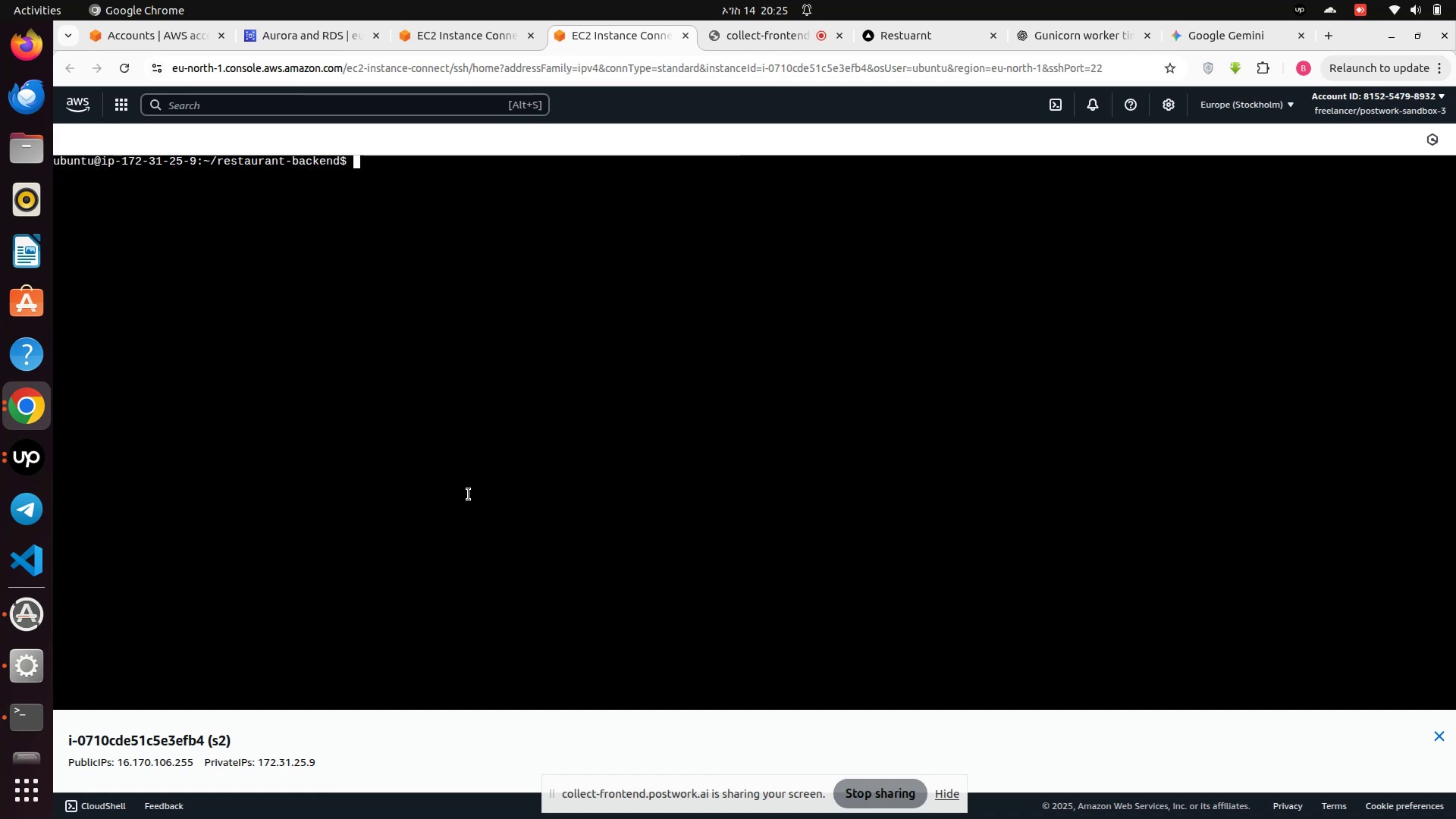 
type(ll)
 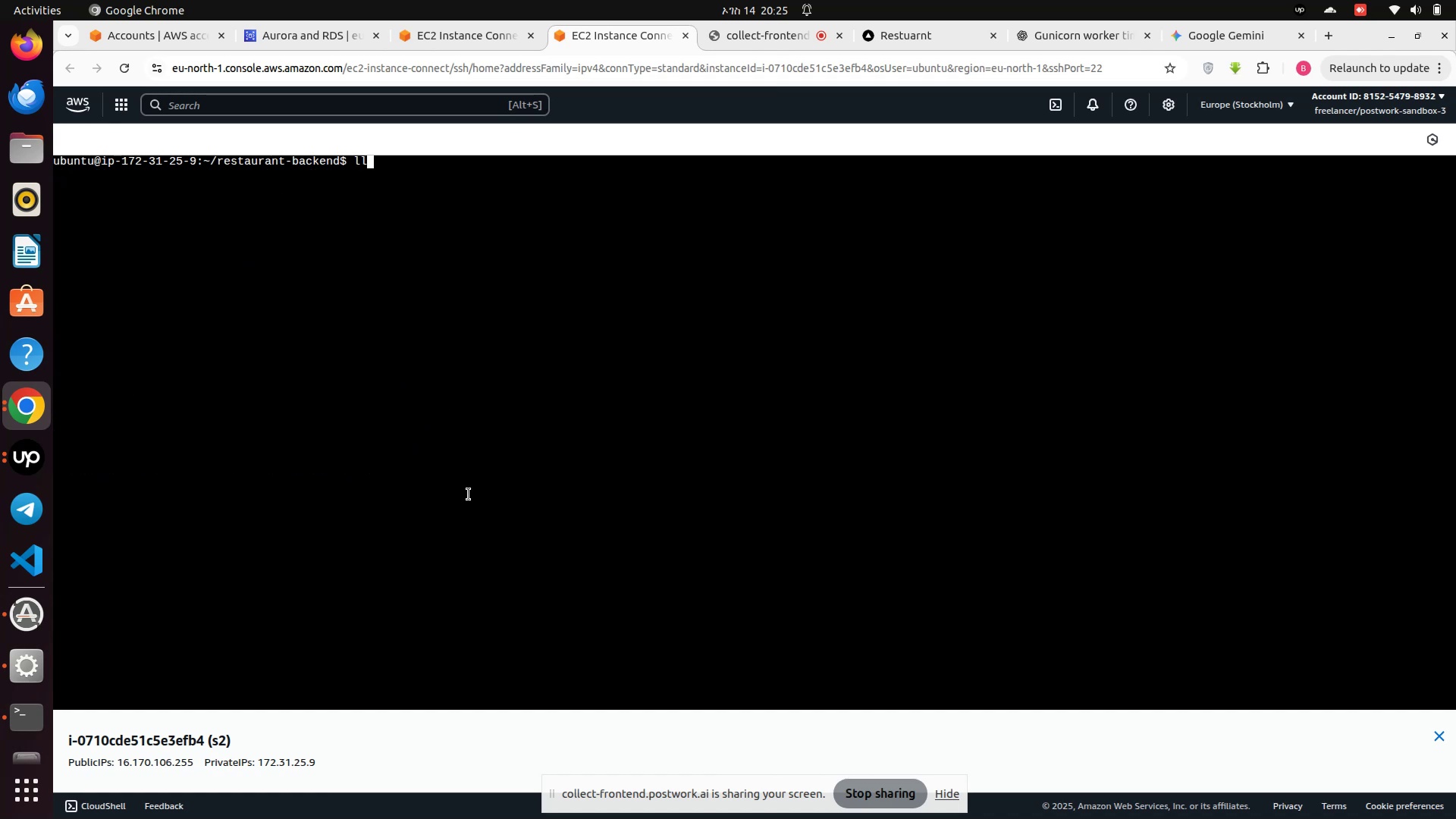 
key(Enter)
 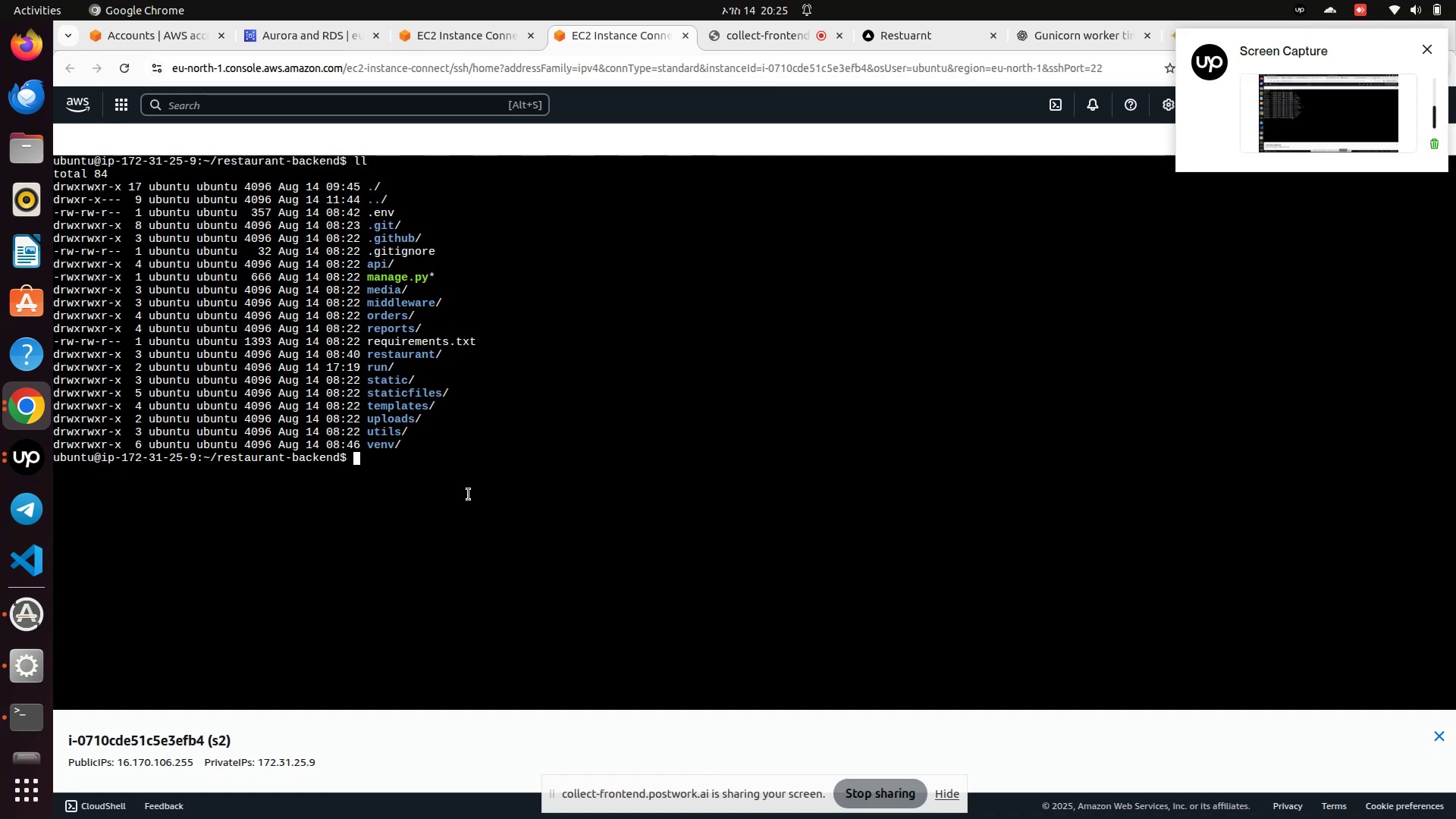 
wait(21.39)
 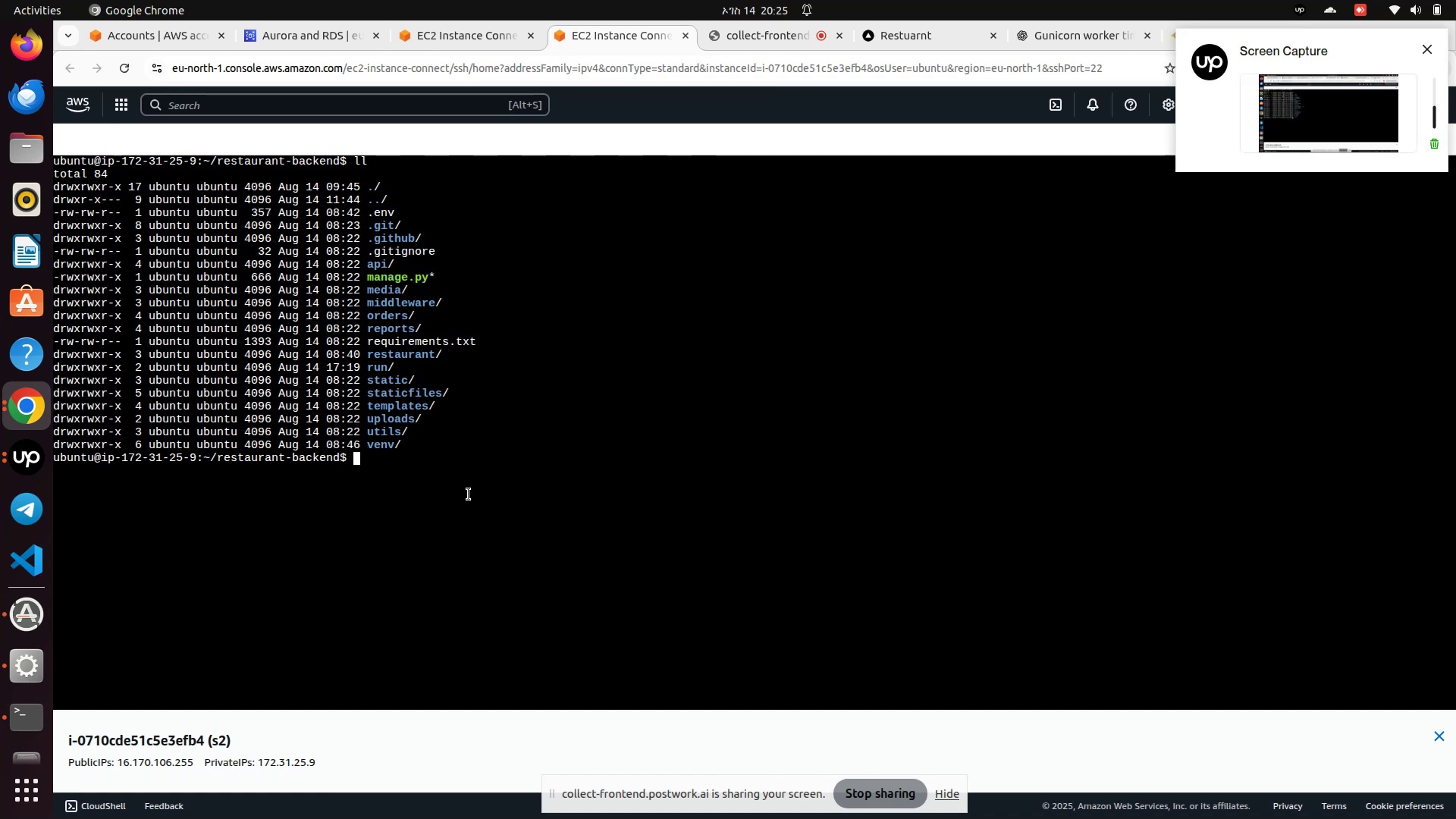 
type(sudsudo nano /v)
key(Tab)
type(l)
key(Tab)
key(Tab)
key(Tab)
type(o)
key(Tab)
key(Tab)
type(g)
key(Tab)
key(Tab)
key(Tab)
key(Tab)
 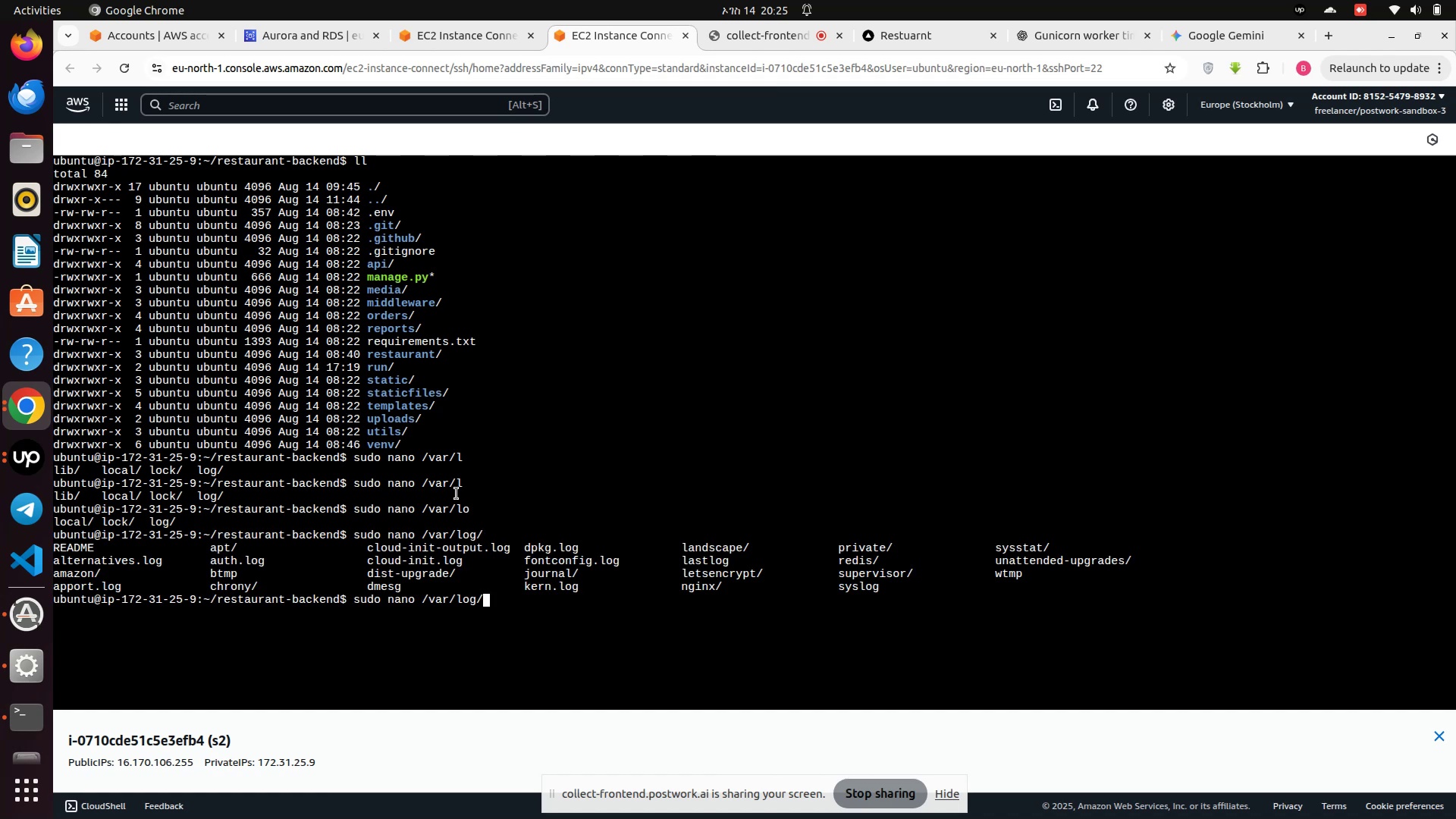 
hold_key(key=Backspace, duration=0.83)
 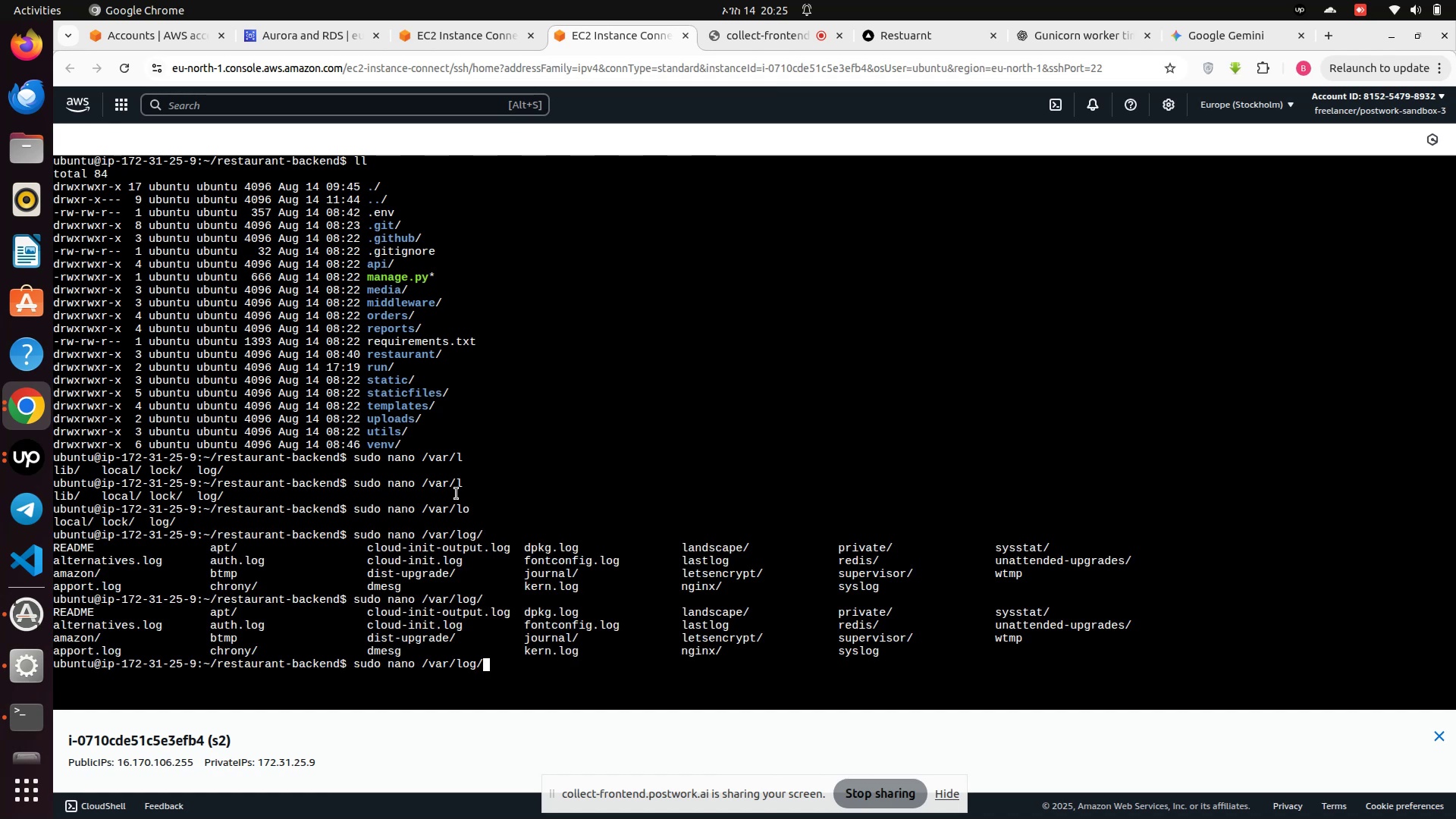 
wait(7.5)
 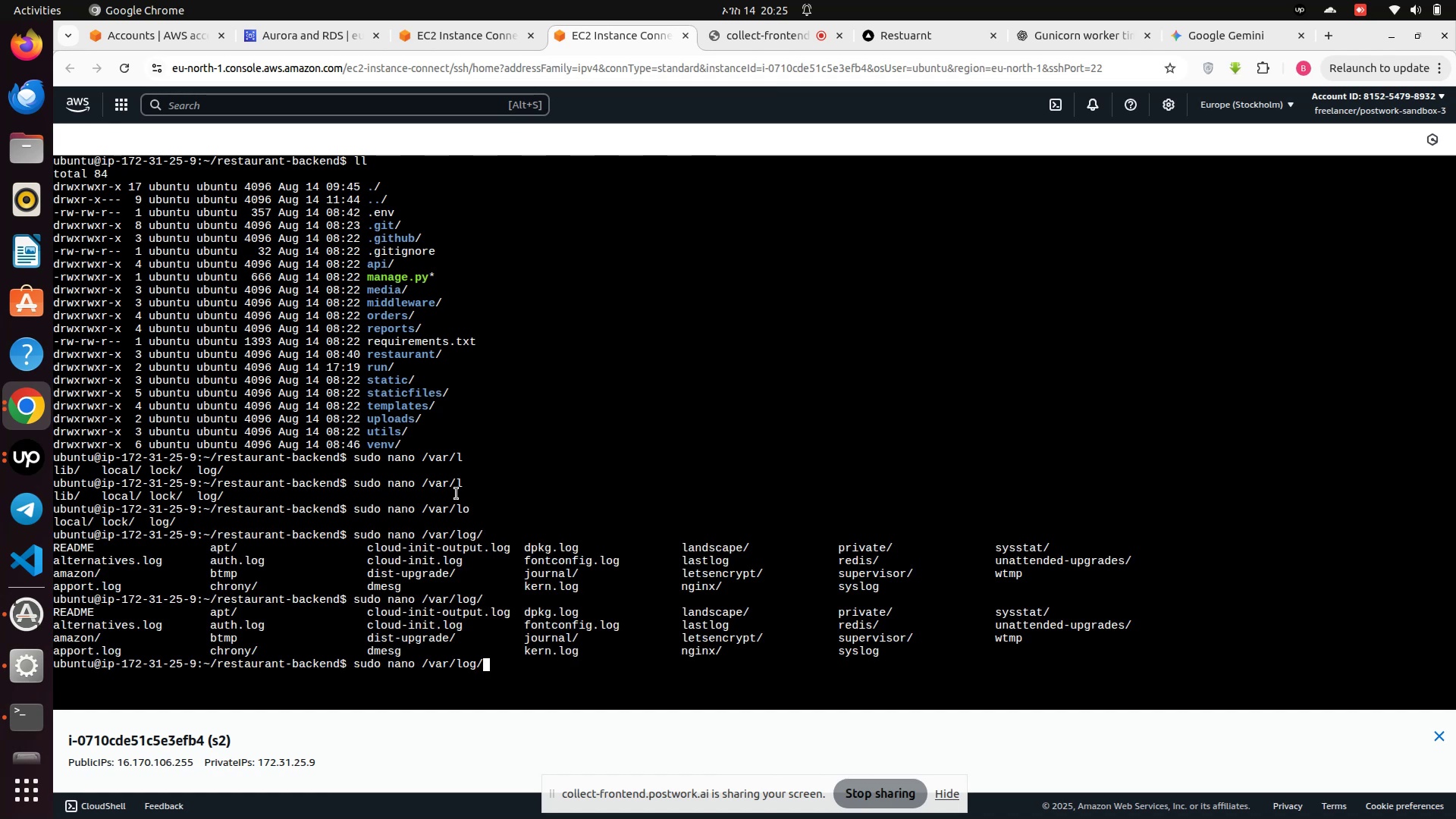 
type(n)
key(Backspace)
type(super)
key(Tab)
key(Tab)
key(Tab)
key(Tab)
 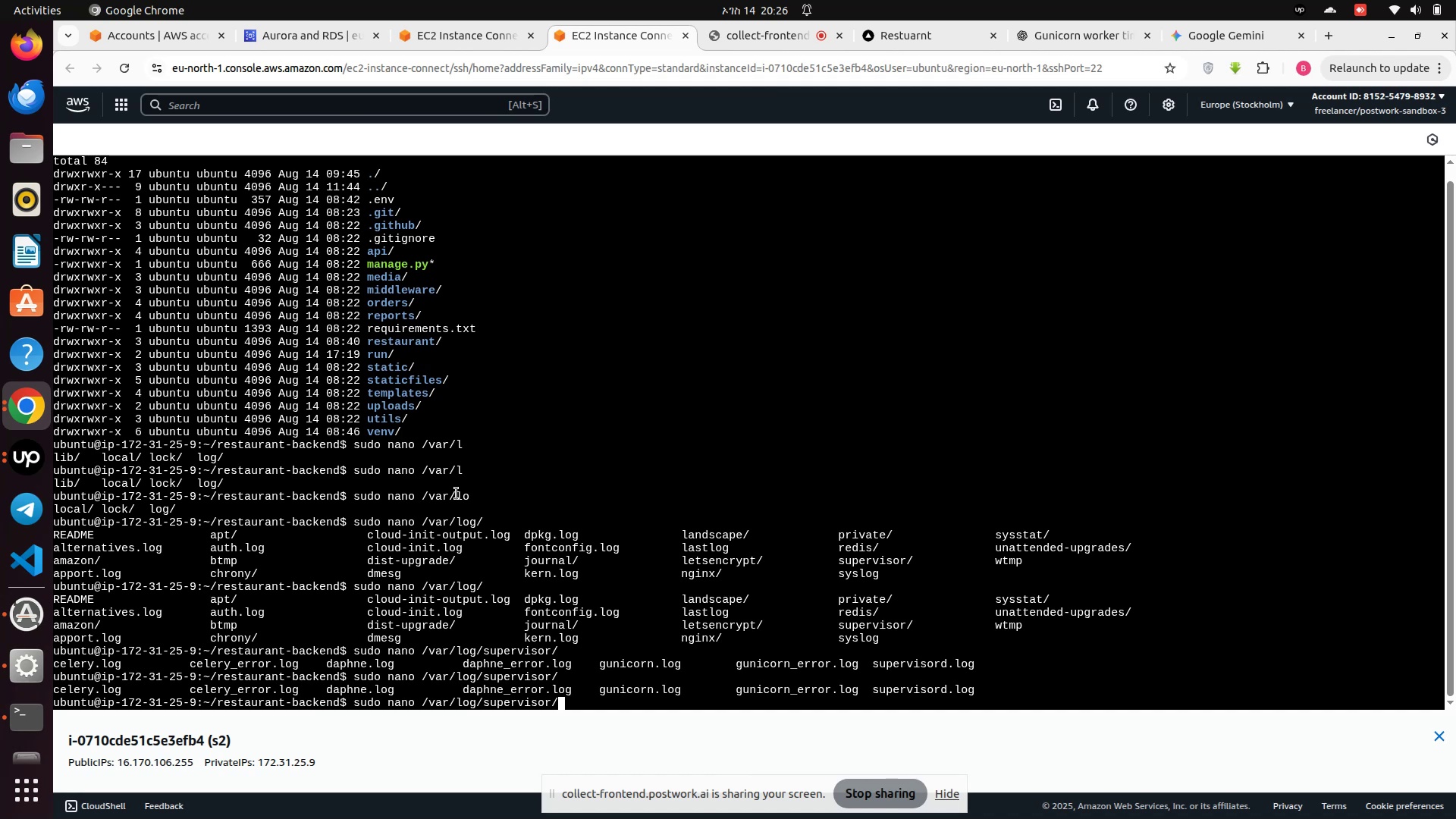 
wait(5.62)
 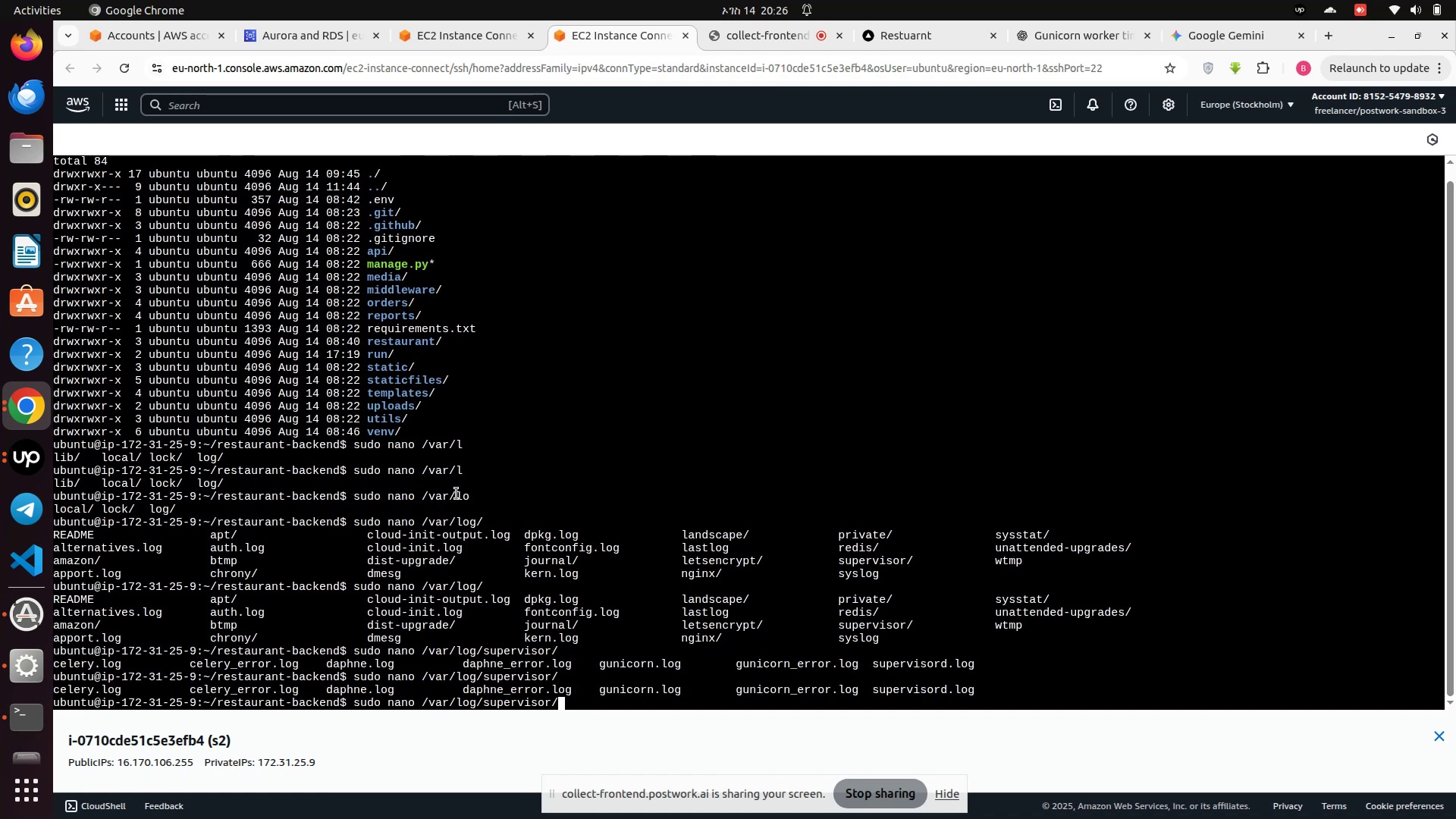 
type(gin)
key(Tab)
key(Tab)
key(Tab)
key(Tab)
key(Tab)
key(Tab)
type(ico)
key(Tab)
key(Tab)
key(Tab)
 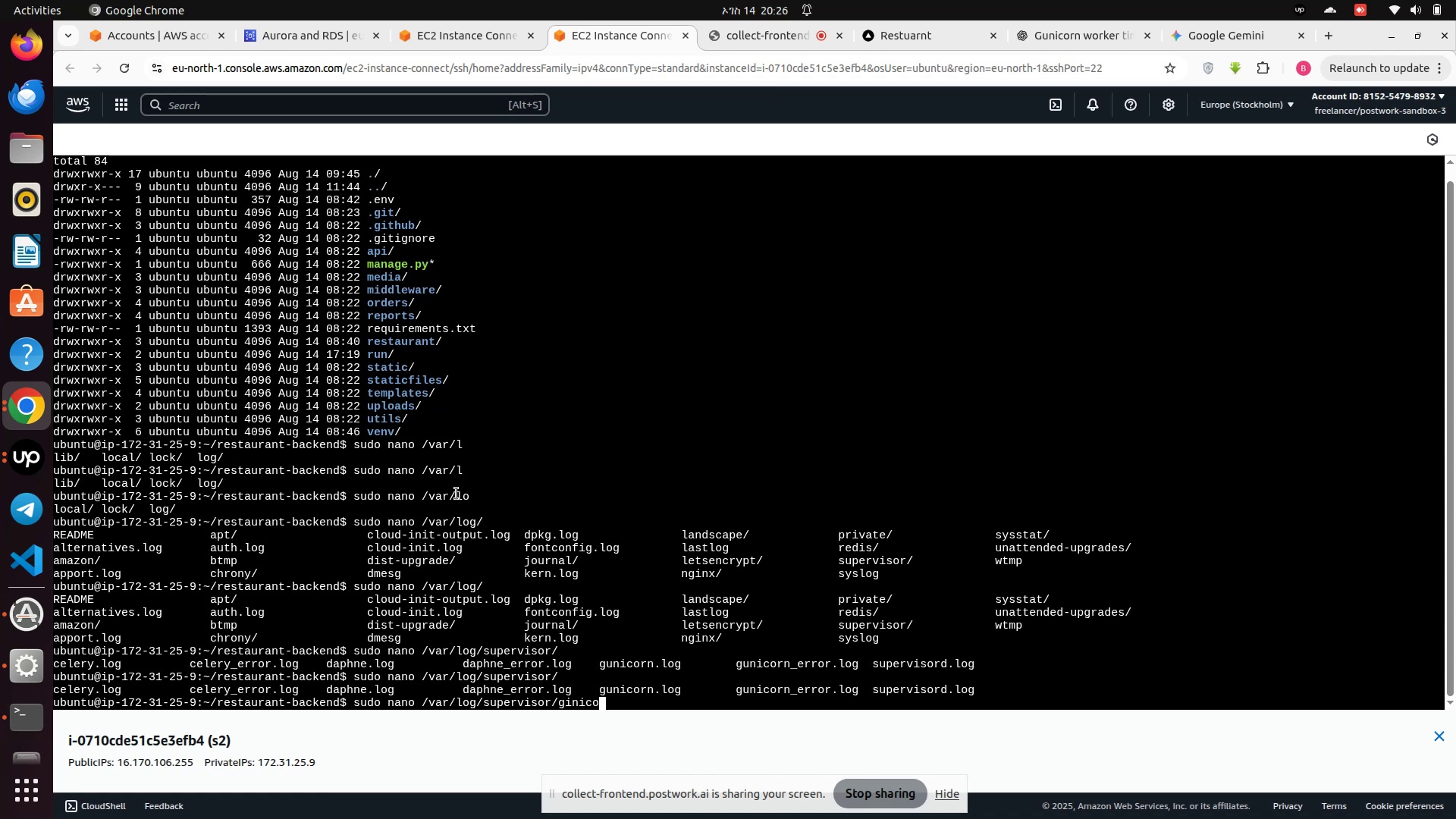 
wait(5.49)
 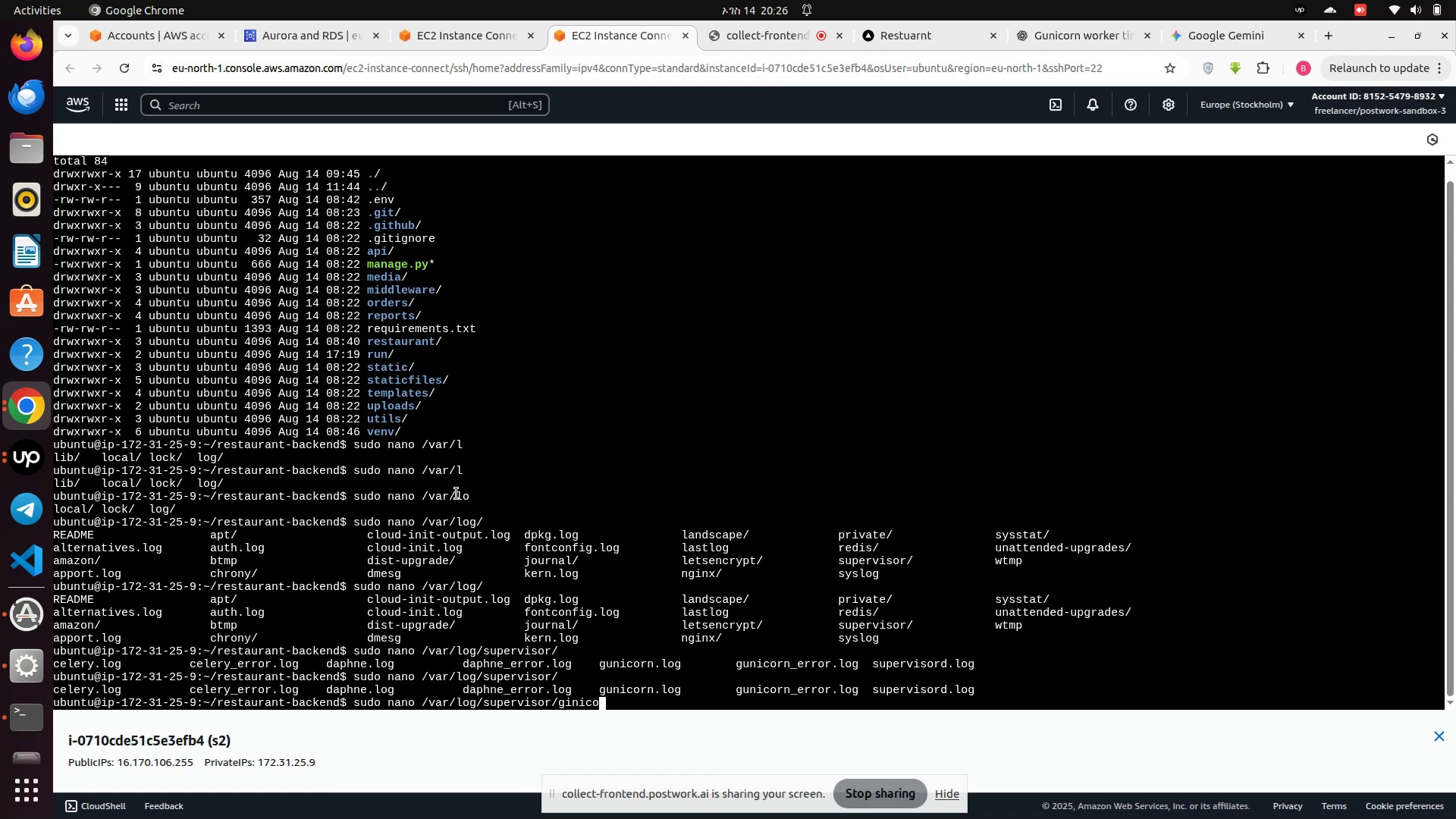 
type(rn)
key(Tab)
type(.)
key(Tab)
 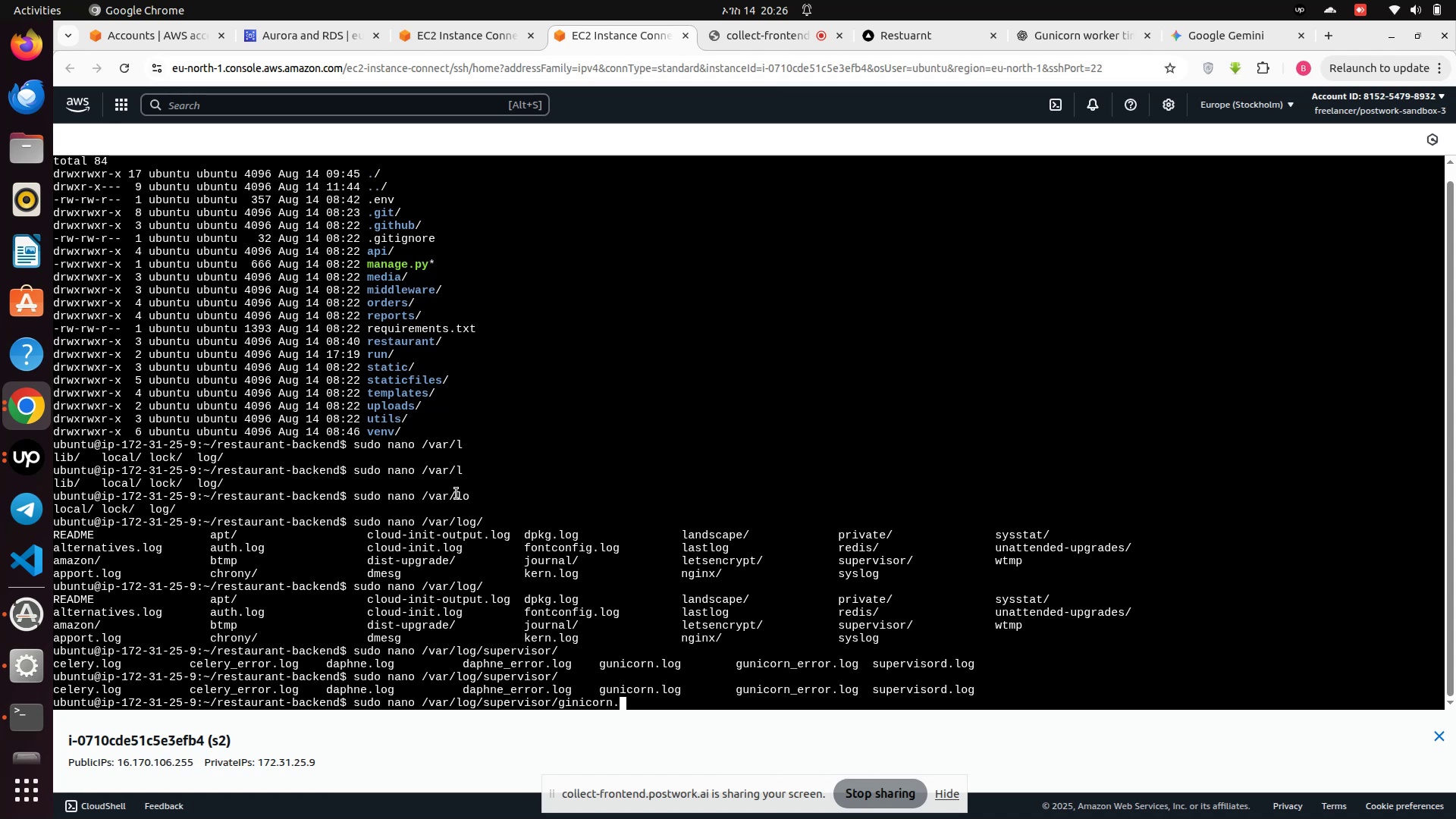 
key(ArrowLeft)
 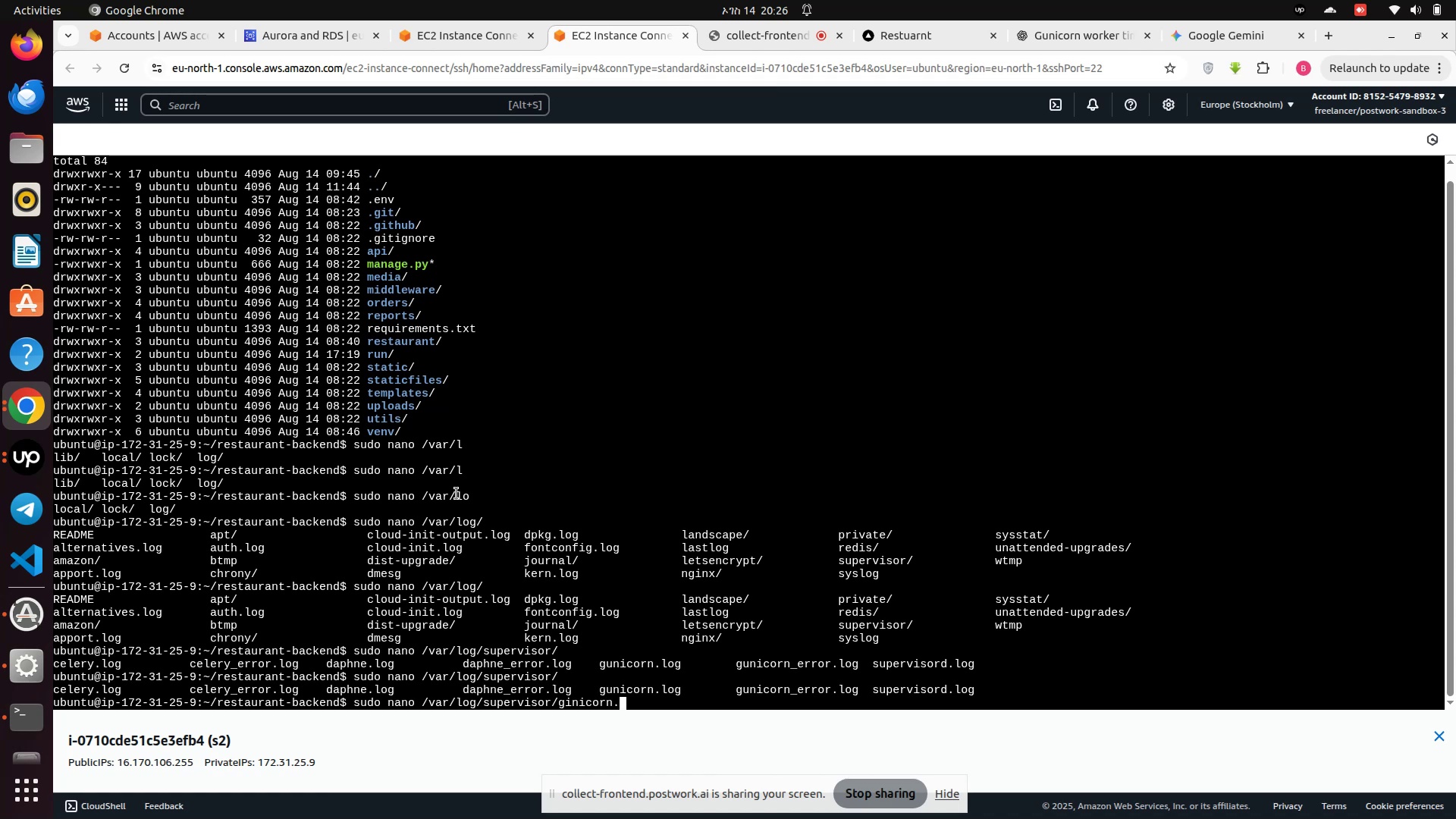 
key(ArrowLeft)
 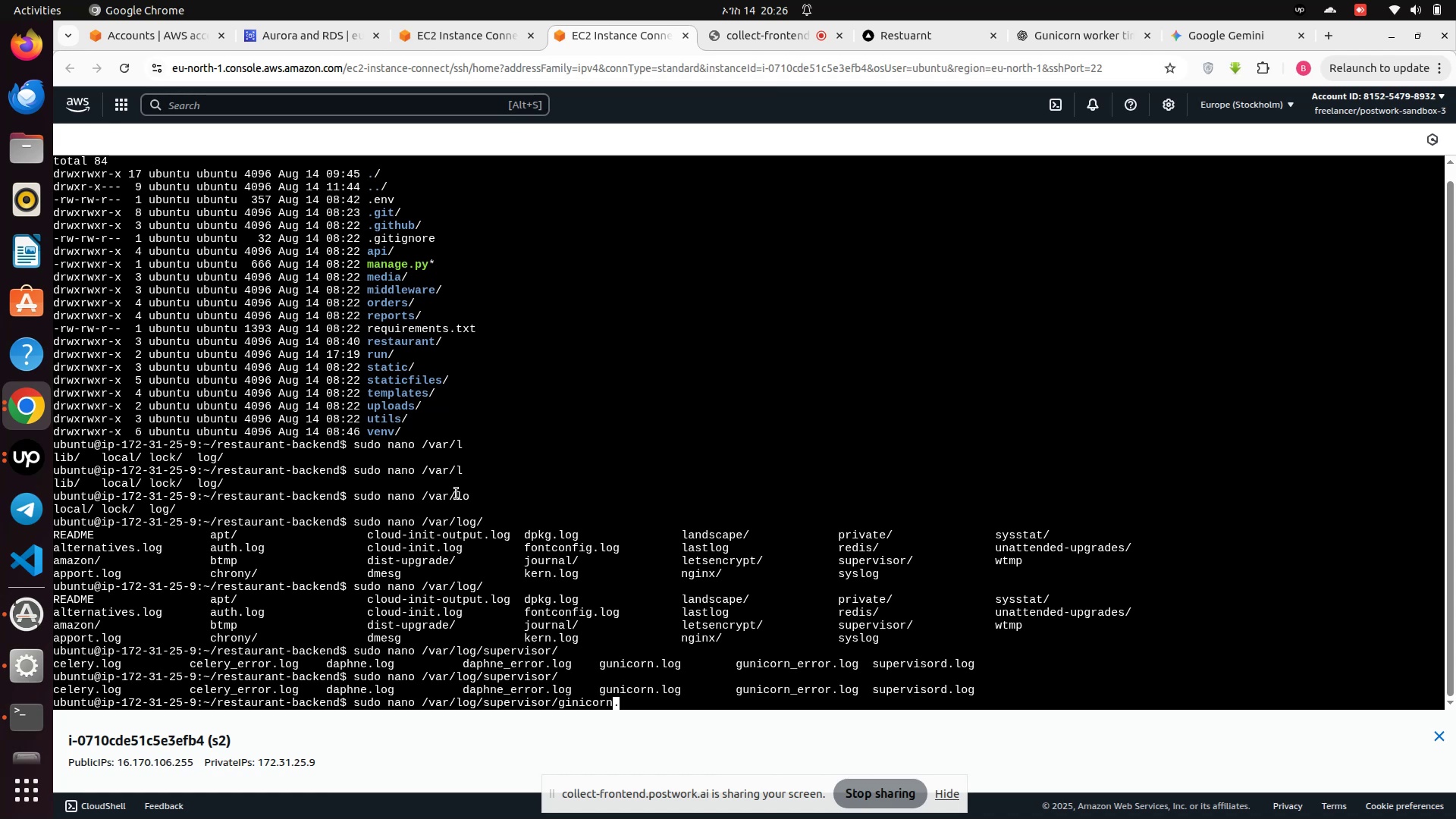 
key(ArrowLeft)
 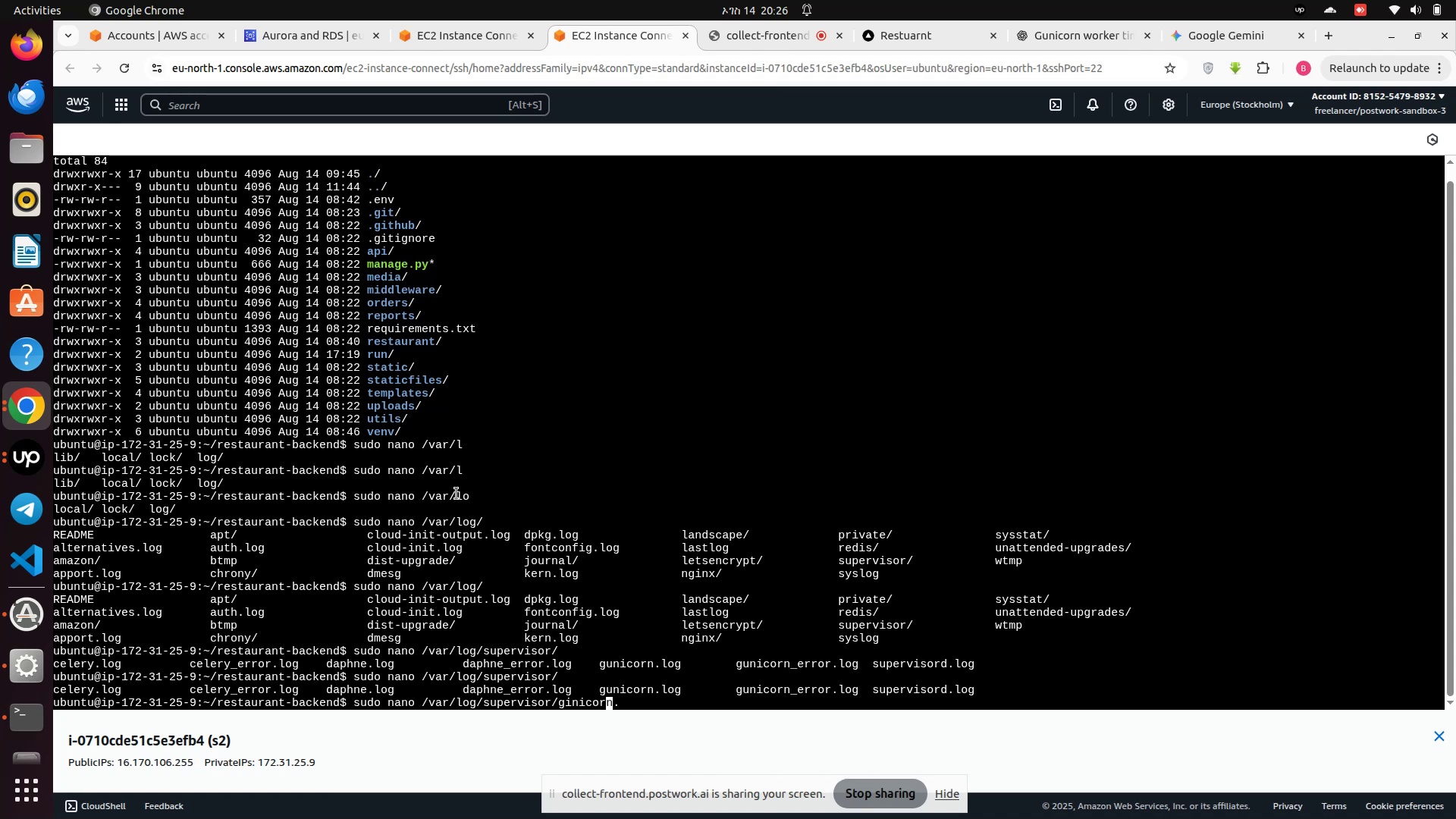 
key(ArrowLeft)
 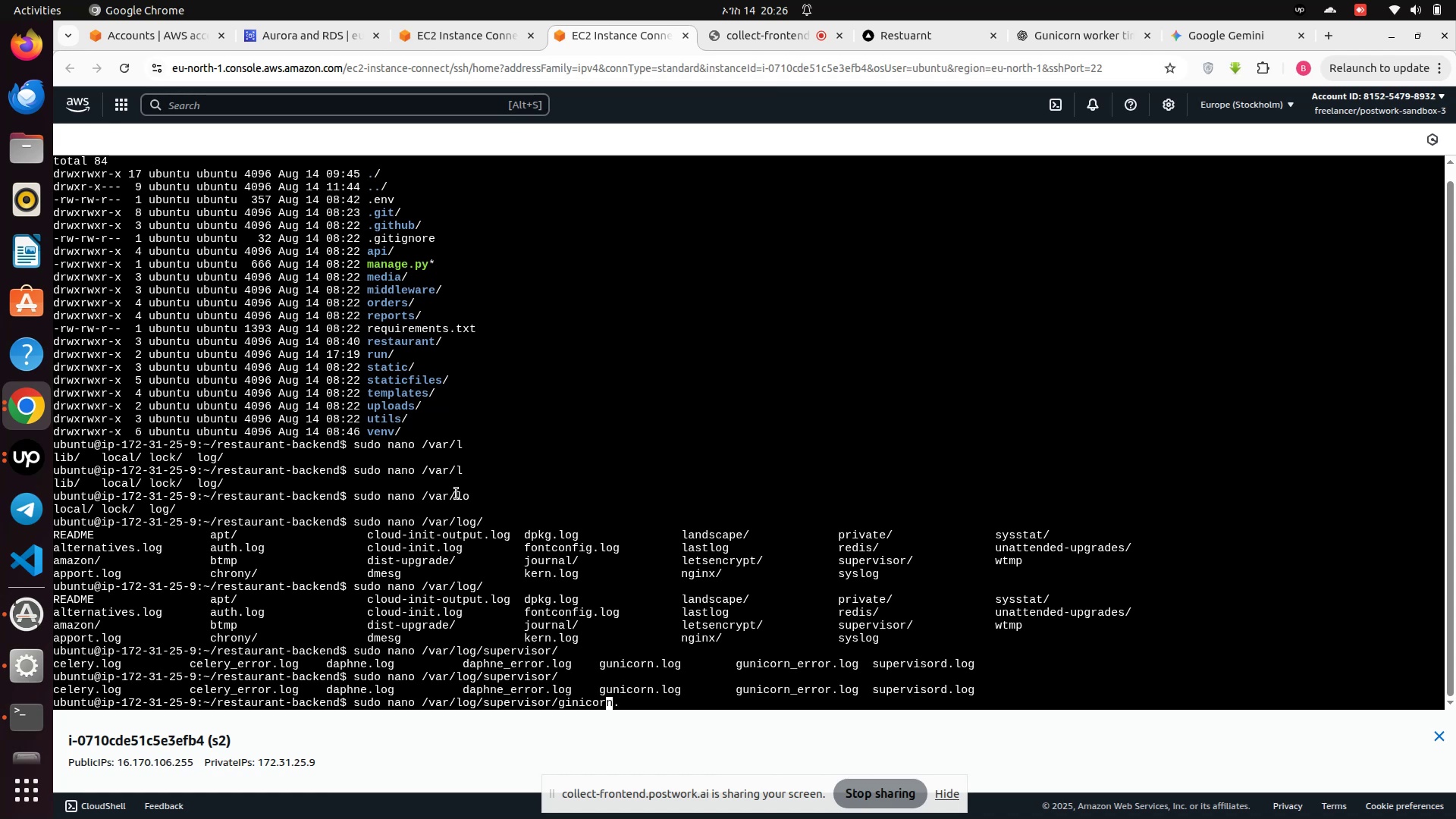 
key(ArrowLeft)
 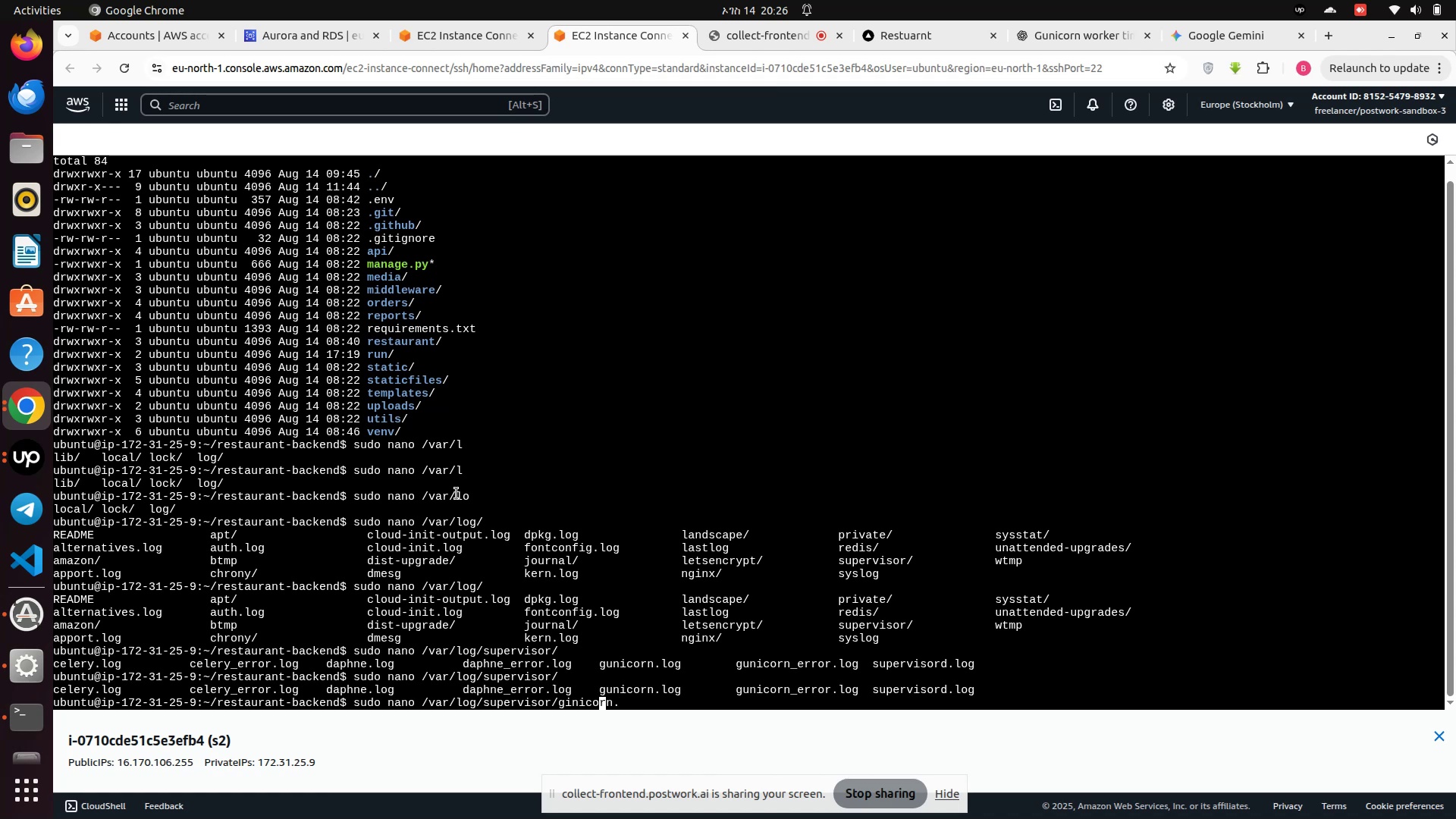 
key(ArrowLeft)
 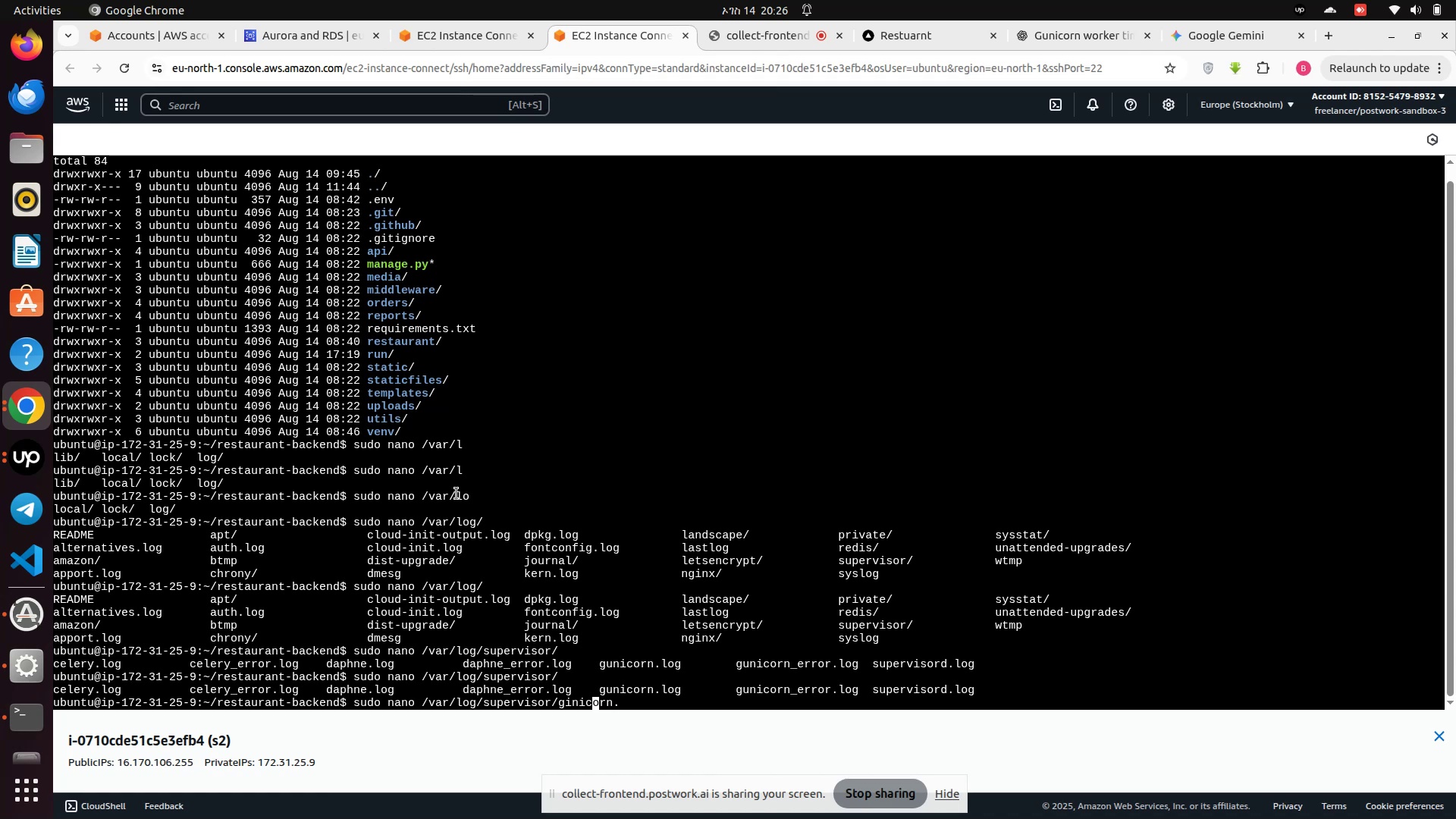 
key(ArrowLeft)
 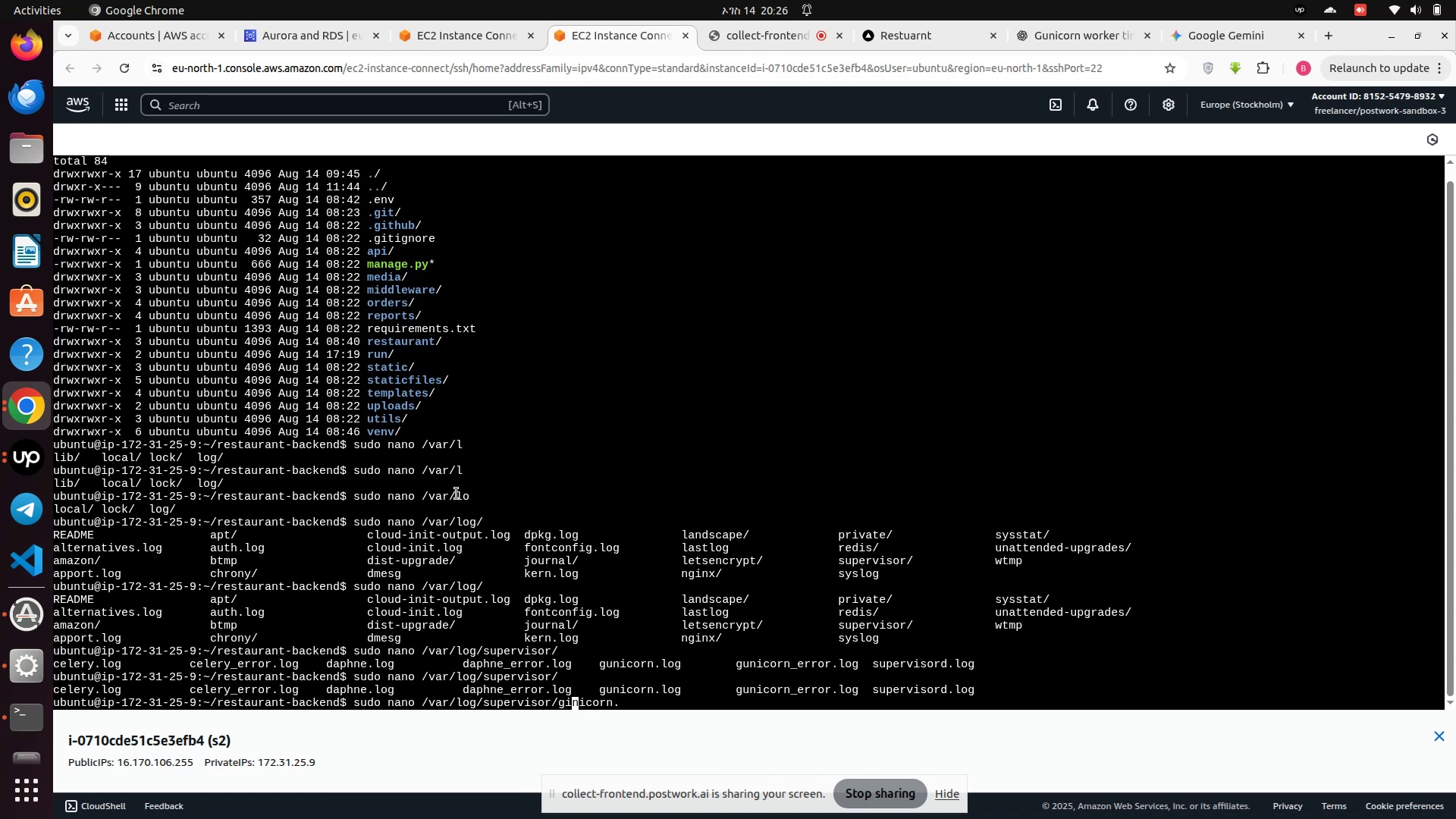 
key(ArrowLeft)
 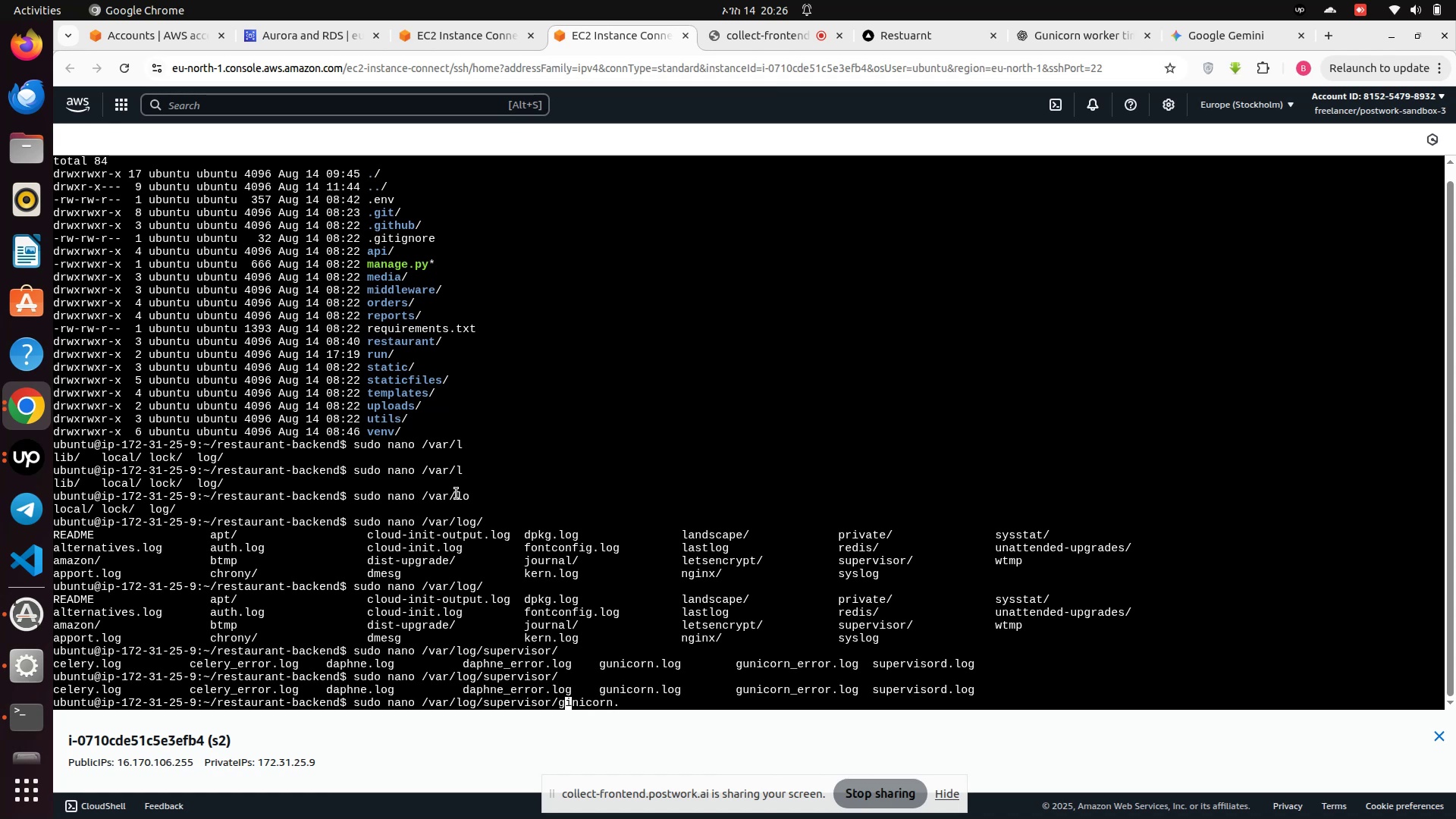 
key(ArrowRight)
 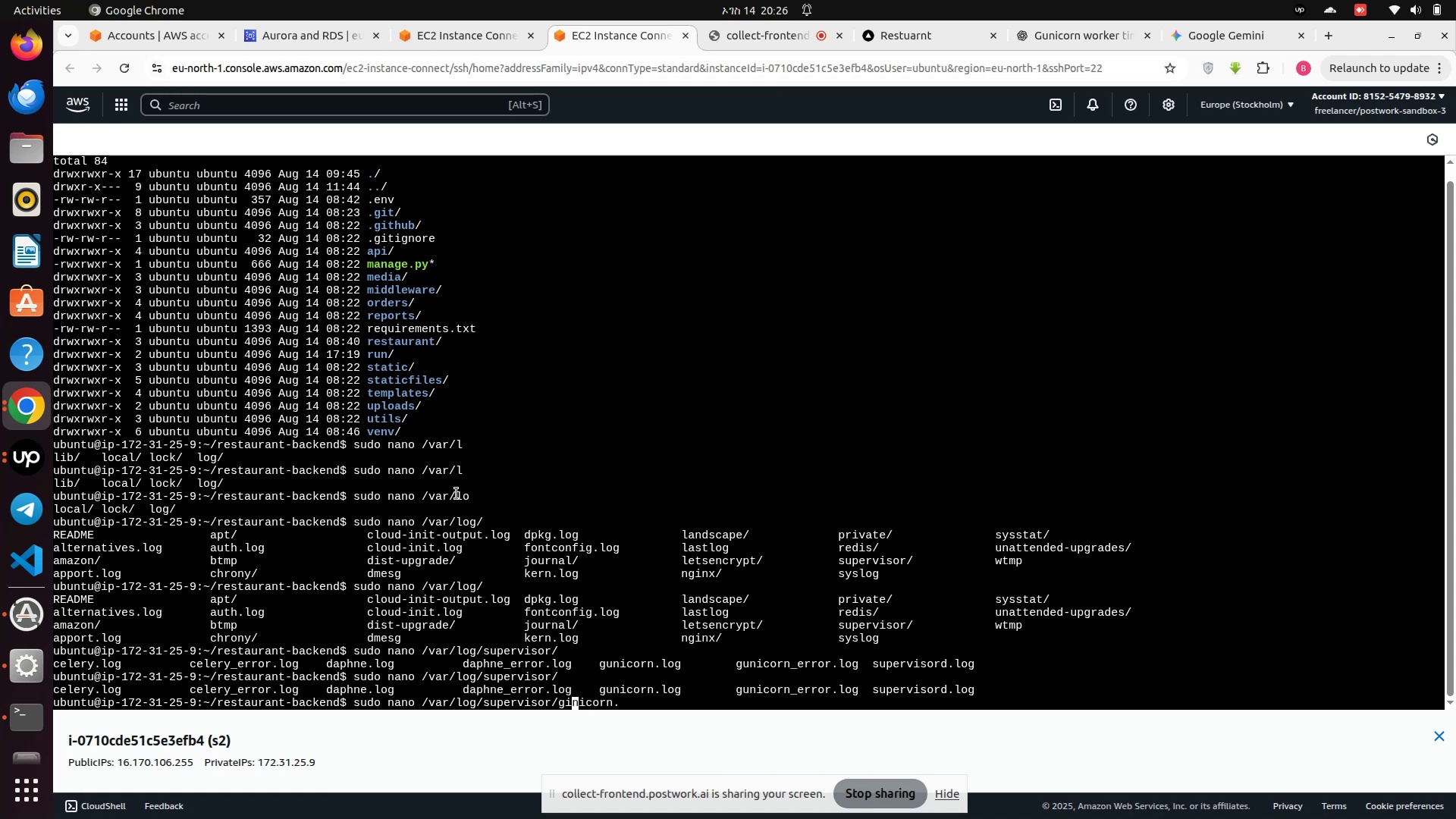 
key(Backspace)
 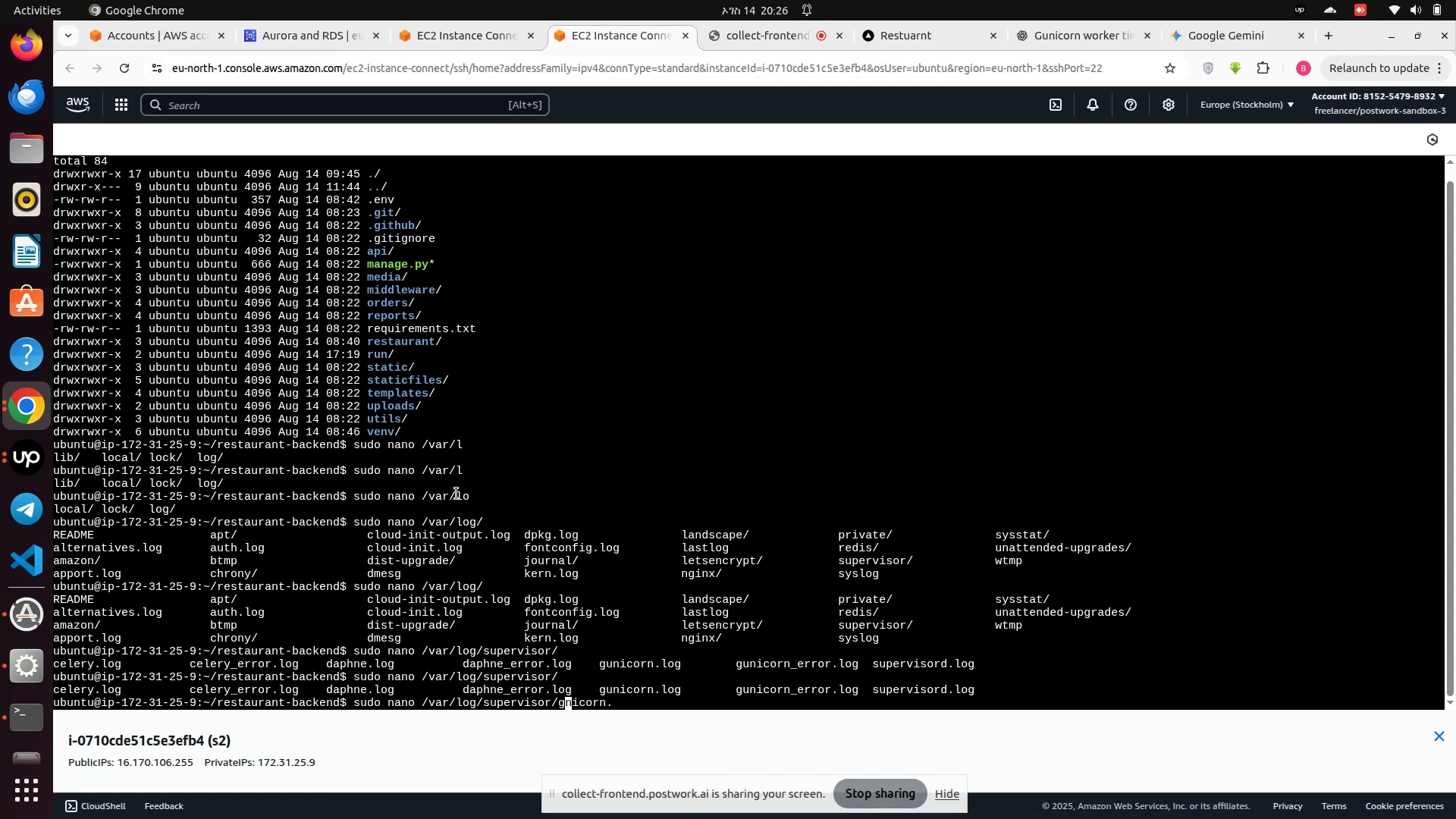 
key(U)
 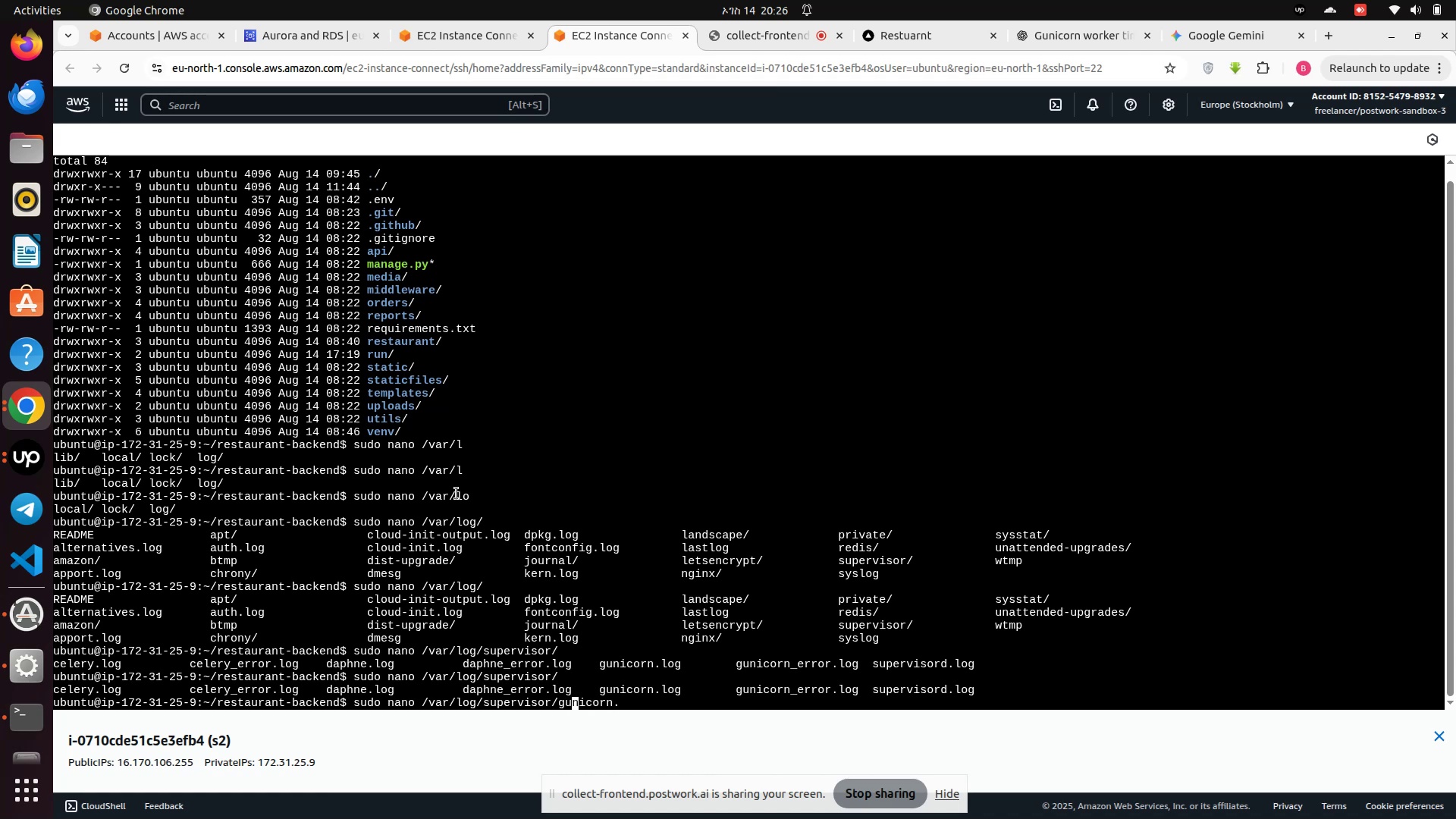 
key(ArrowRight)
 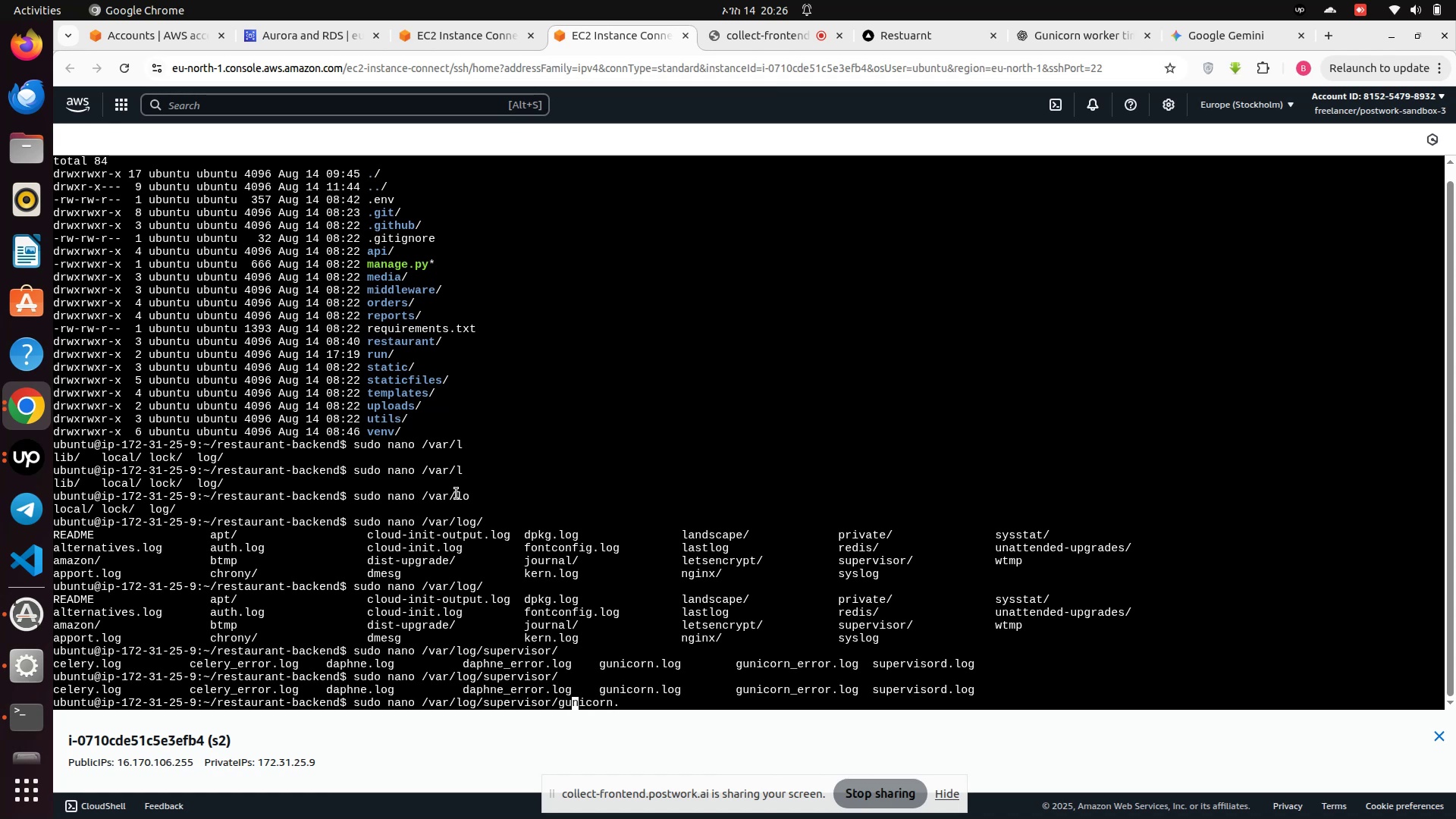 
key(ArrowRight)
 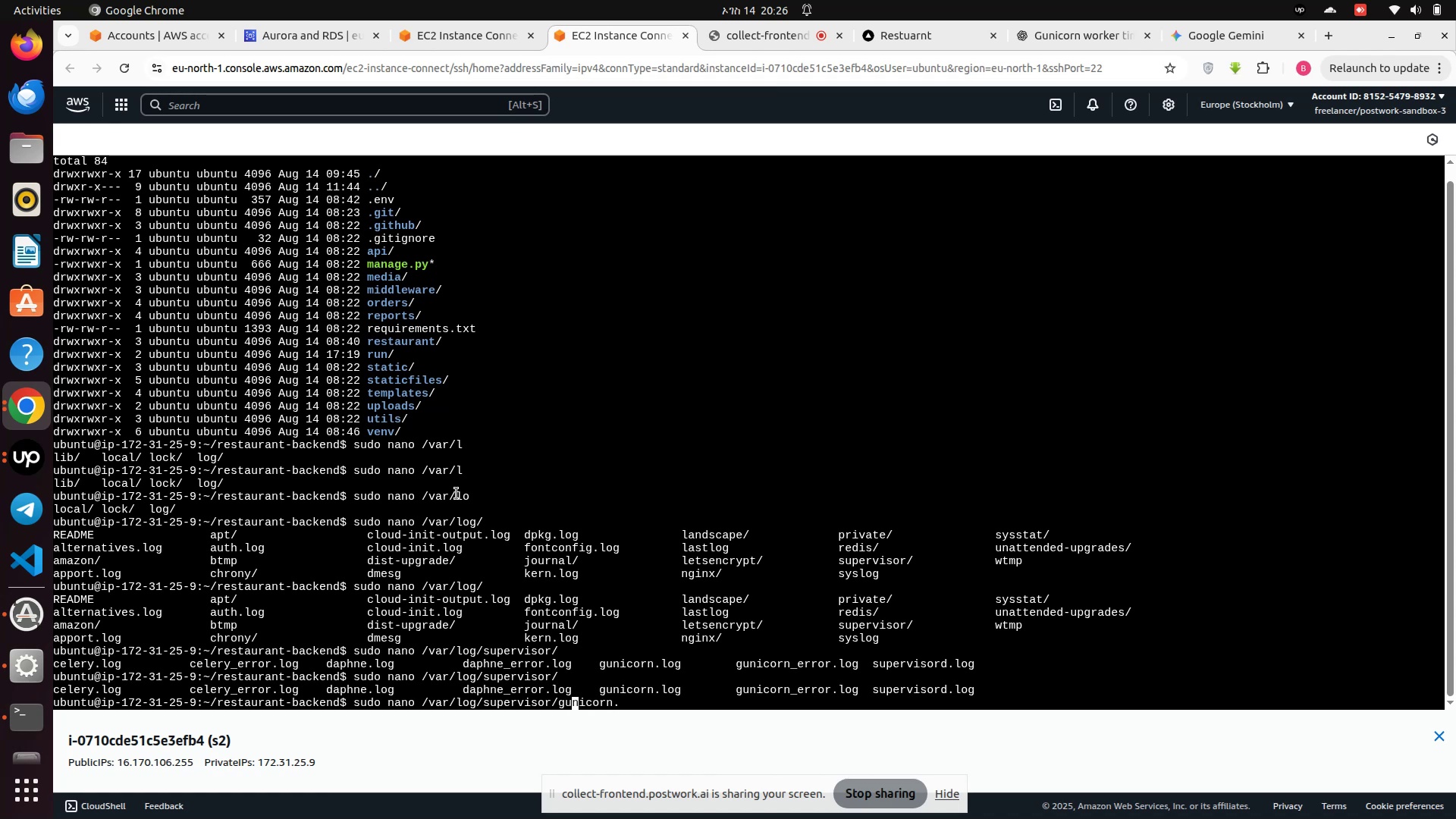 
hold_key(key=ArrowRight, duration=1.18)
 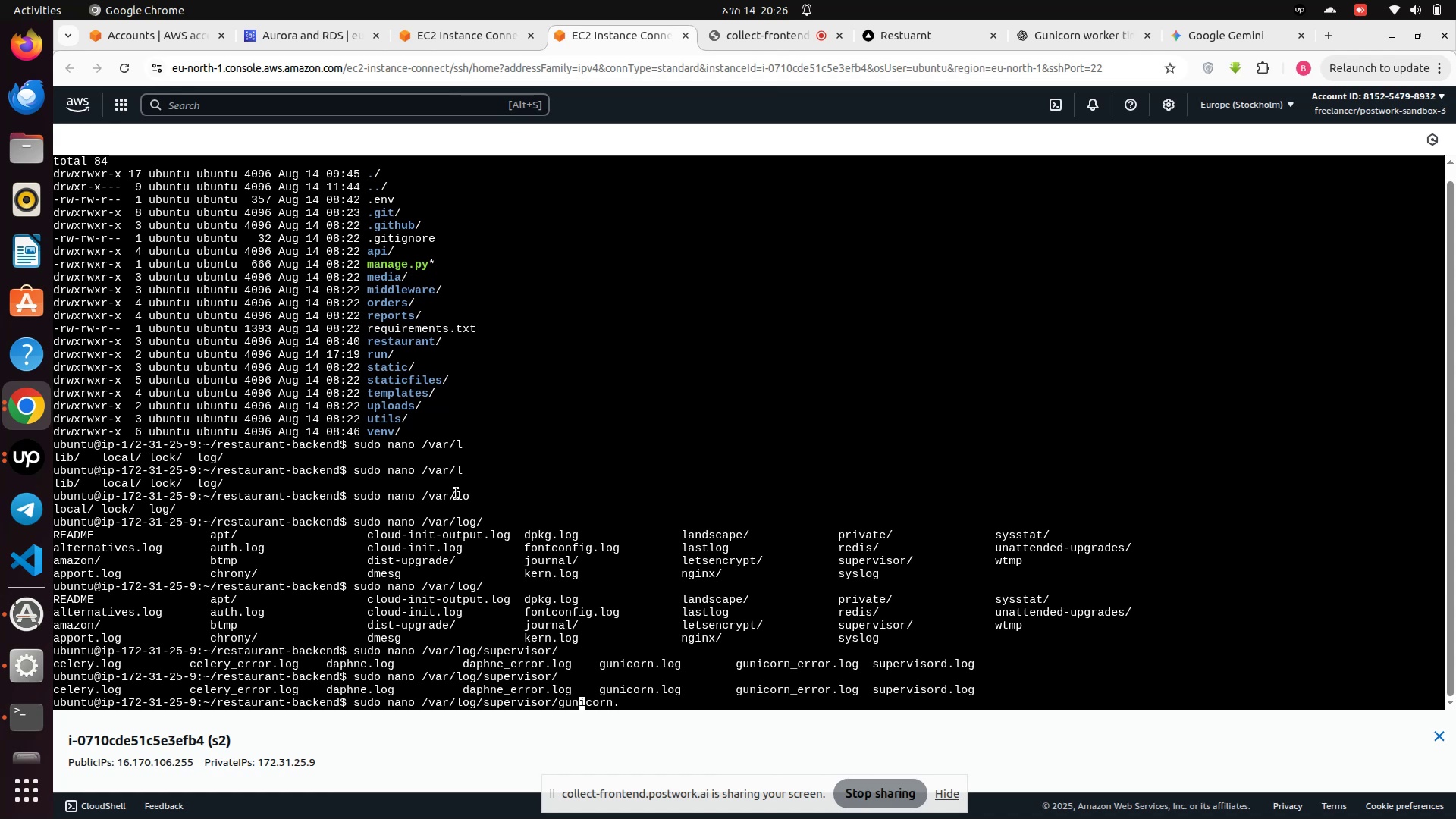 
key(ArrowRight)
 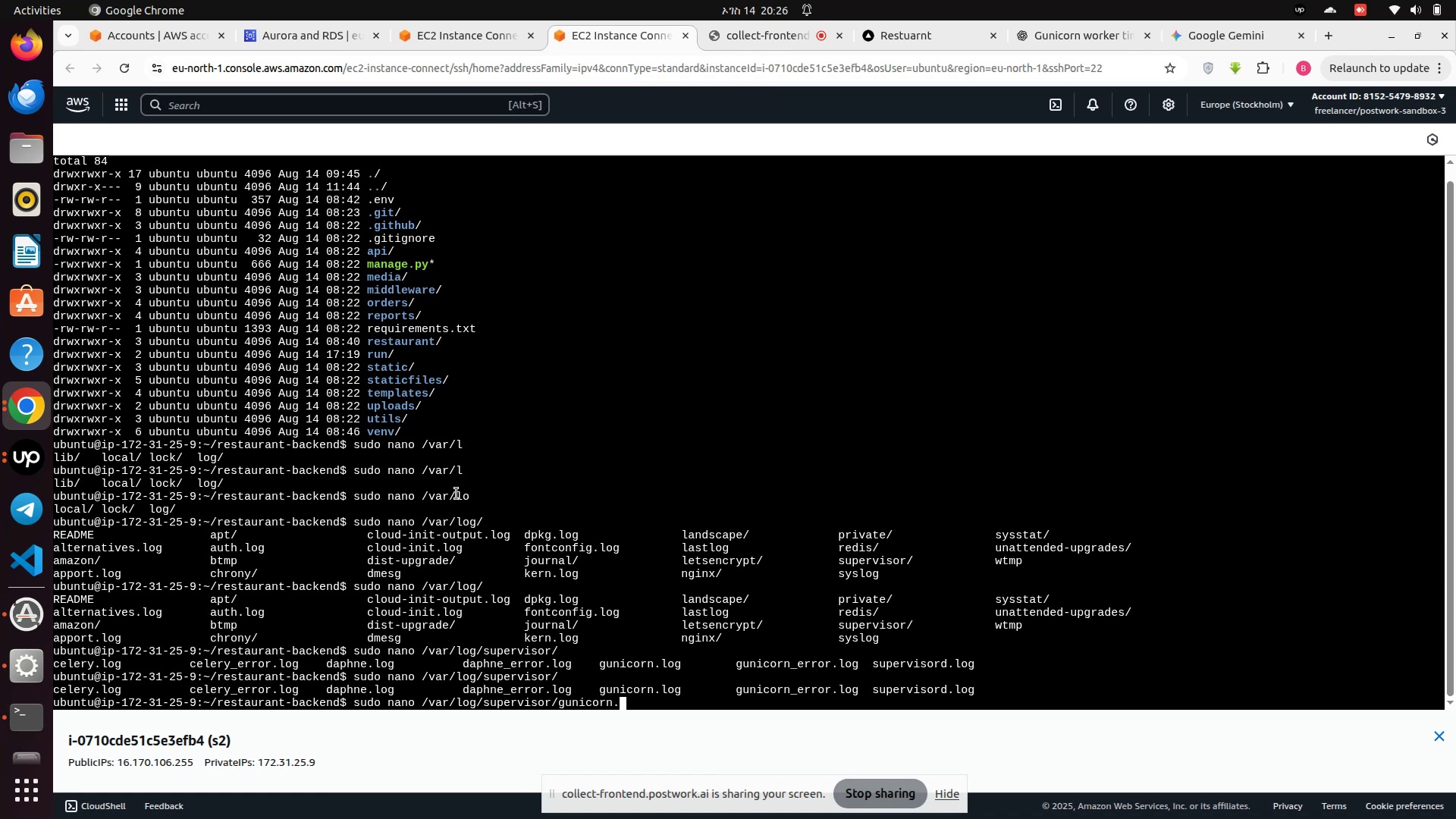 
type(log)
 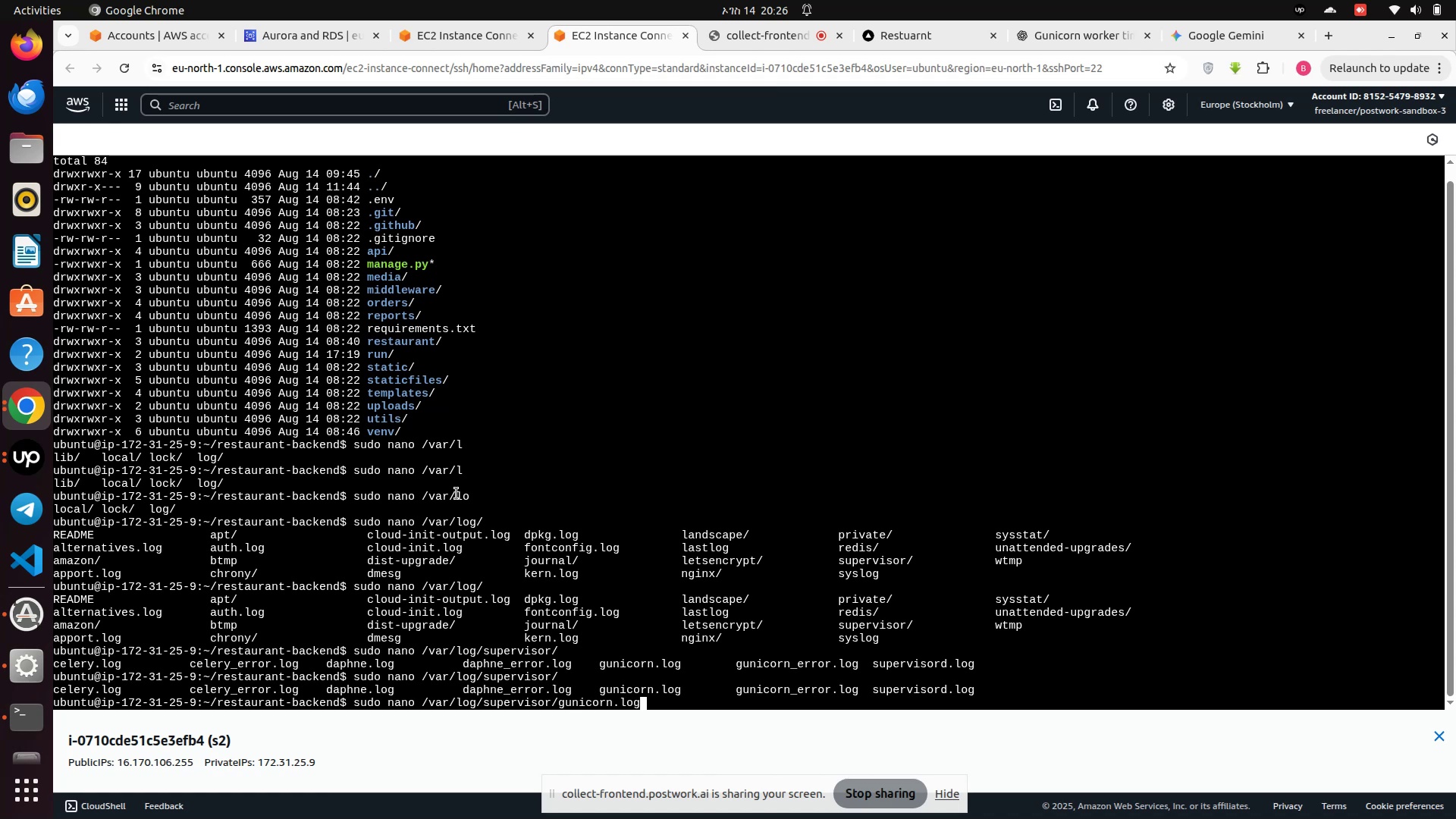 
key(Enter)
 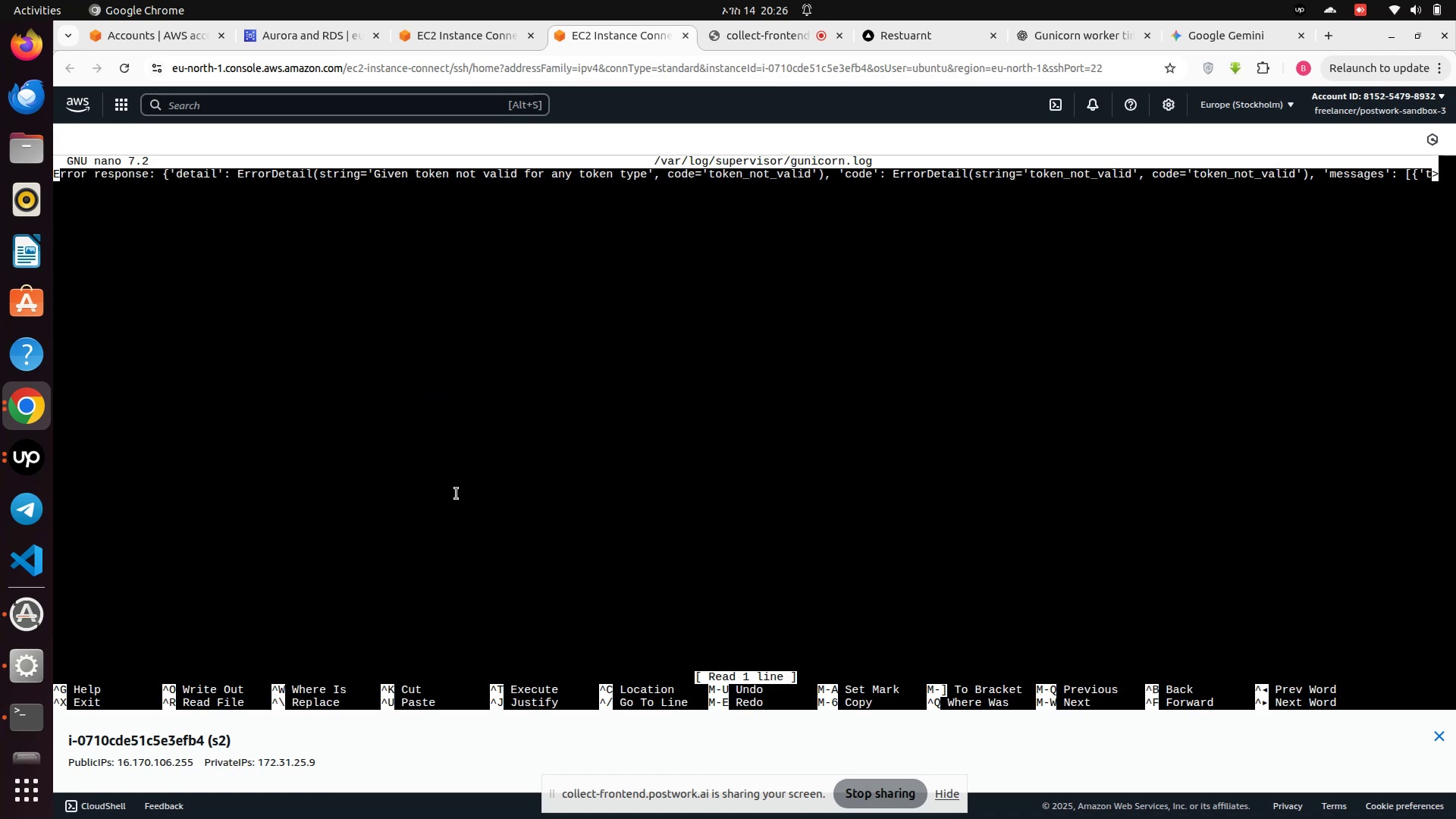 
wait(10.52)
 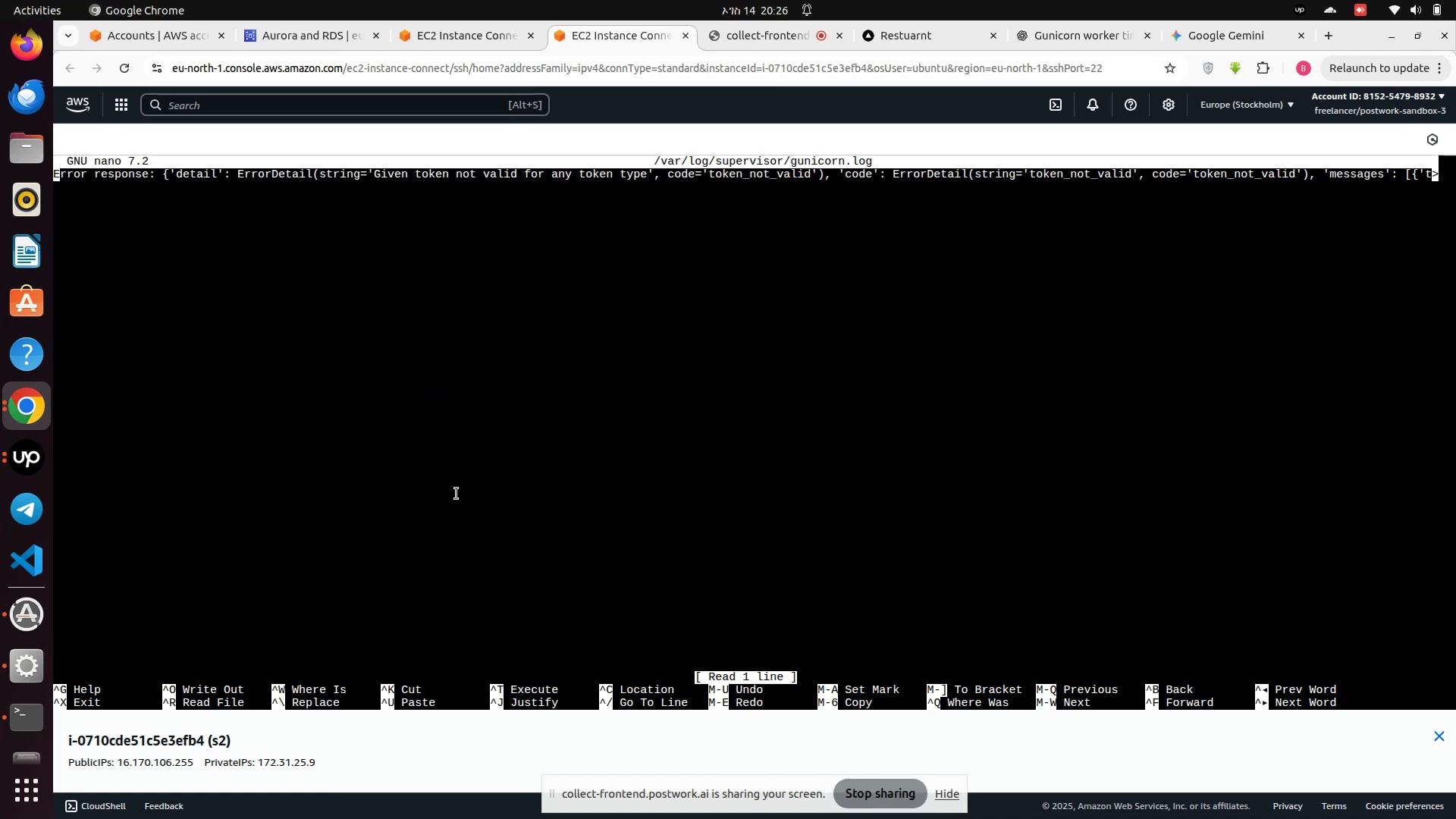 
left_click([1191, 315])
 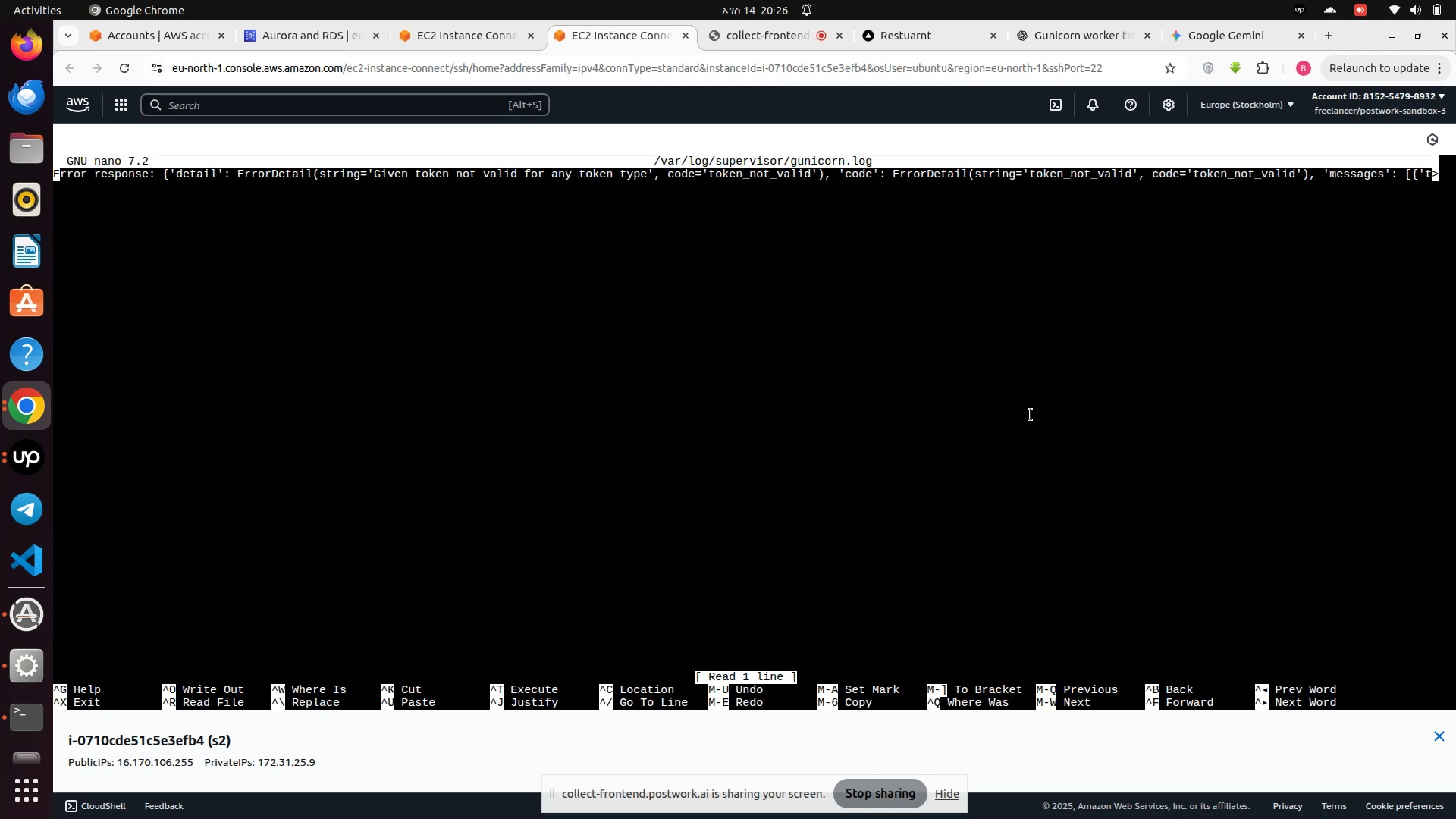 
key(Control+Z)
 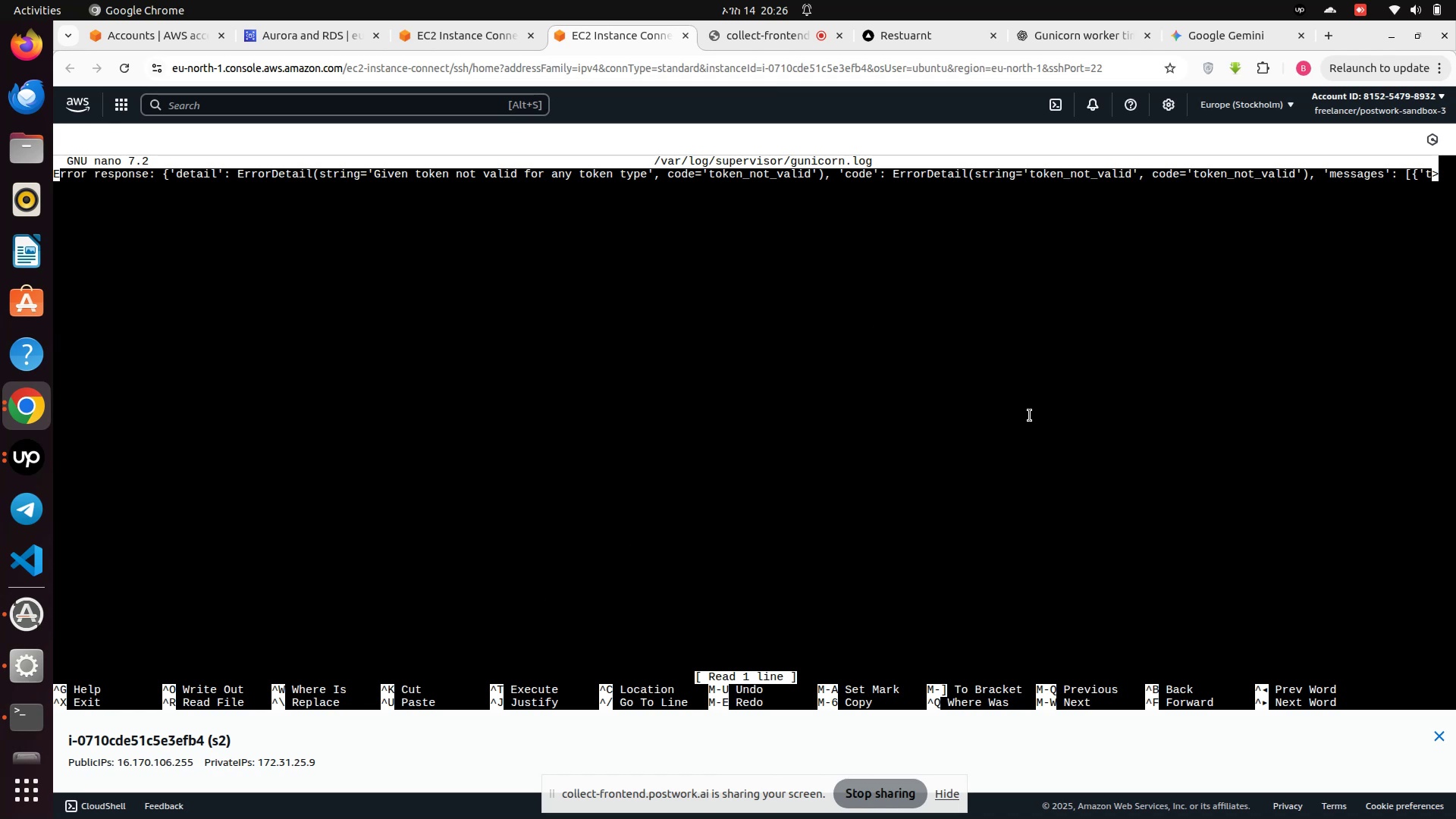 
key(Control+C)
 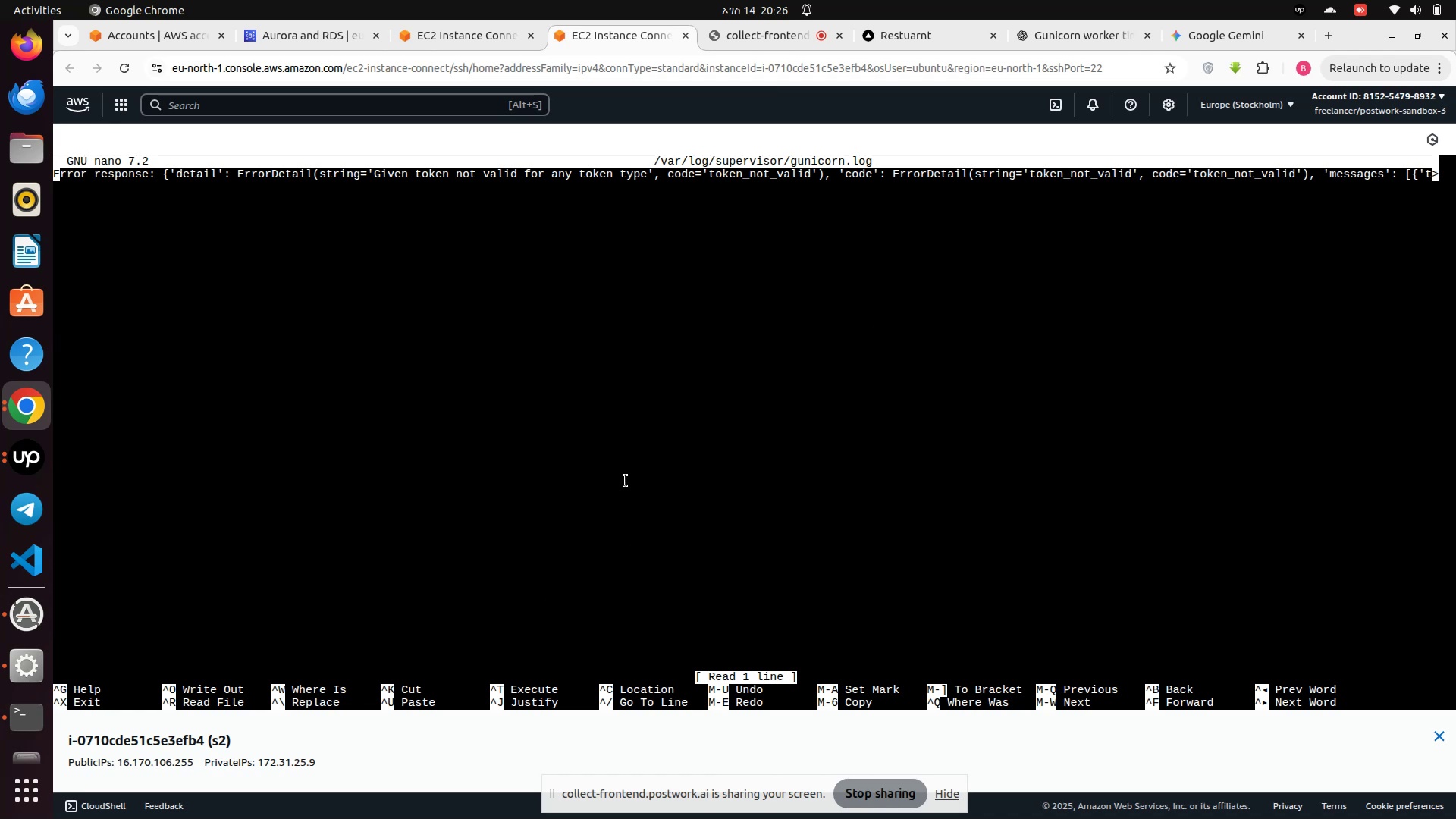 
left_click([626, 481])
 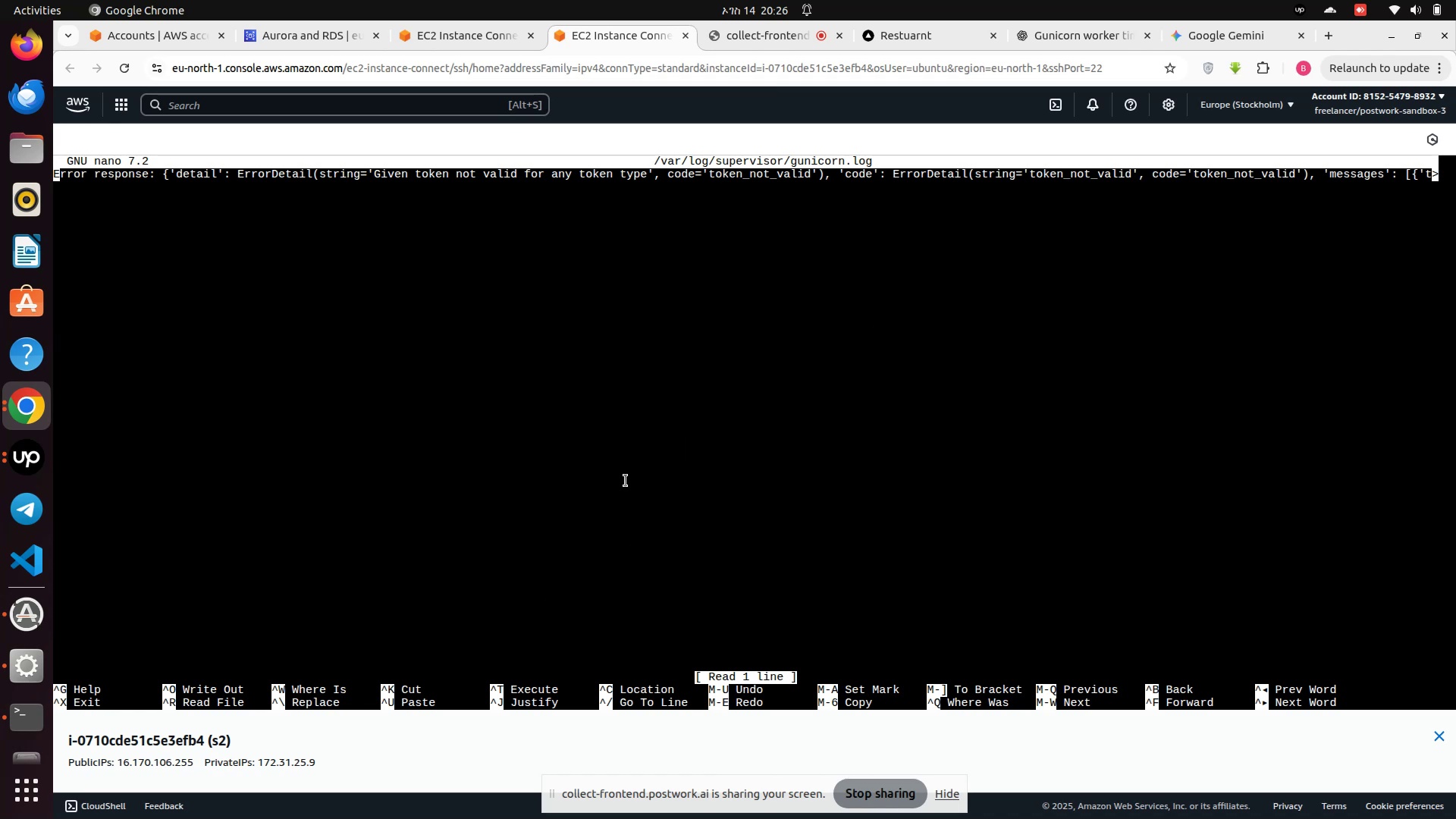 
key(Control+C)
 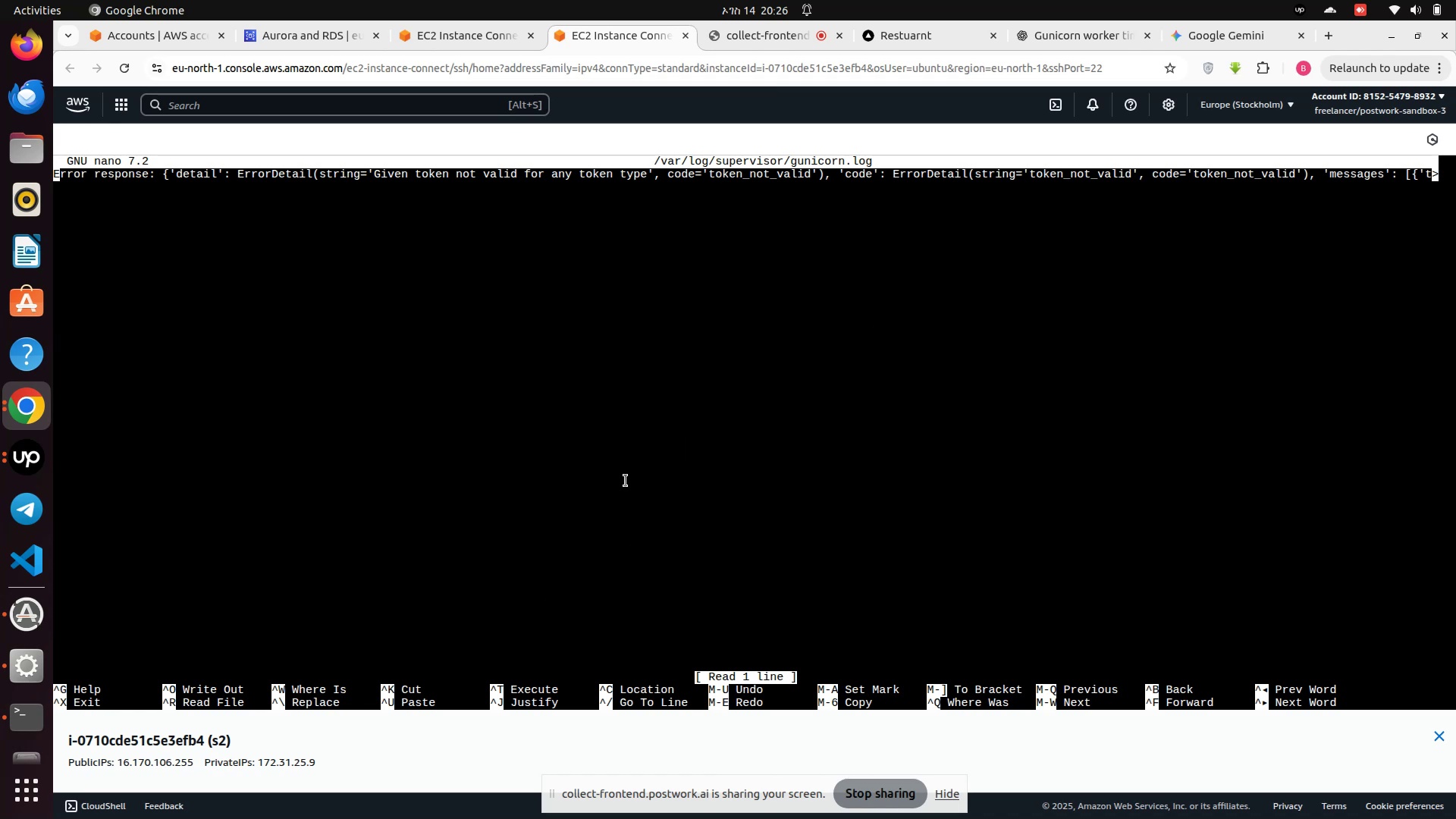 
key(Control+C)
 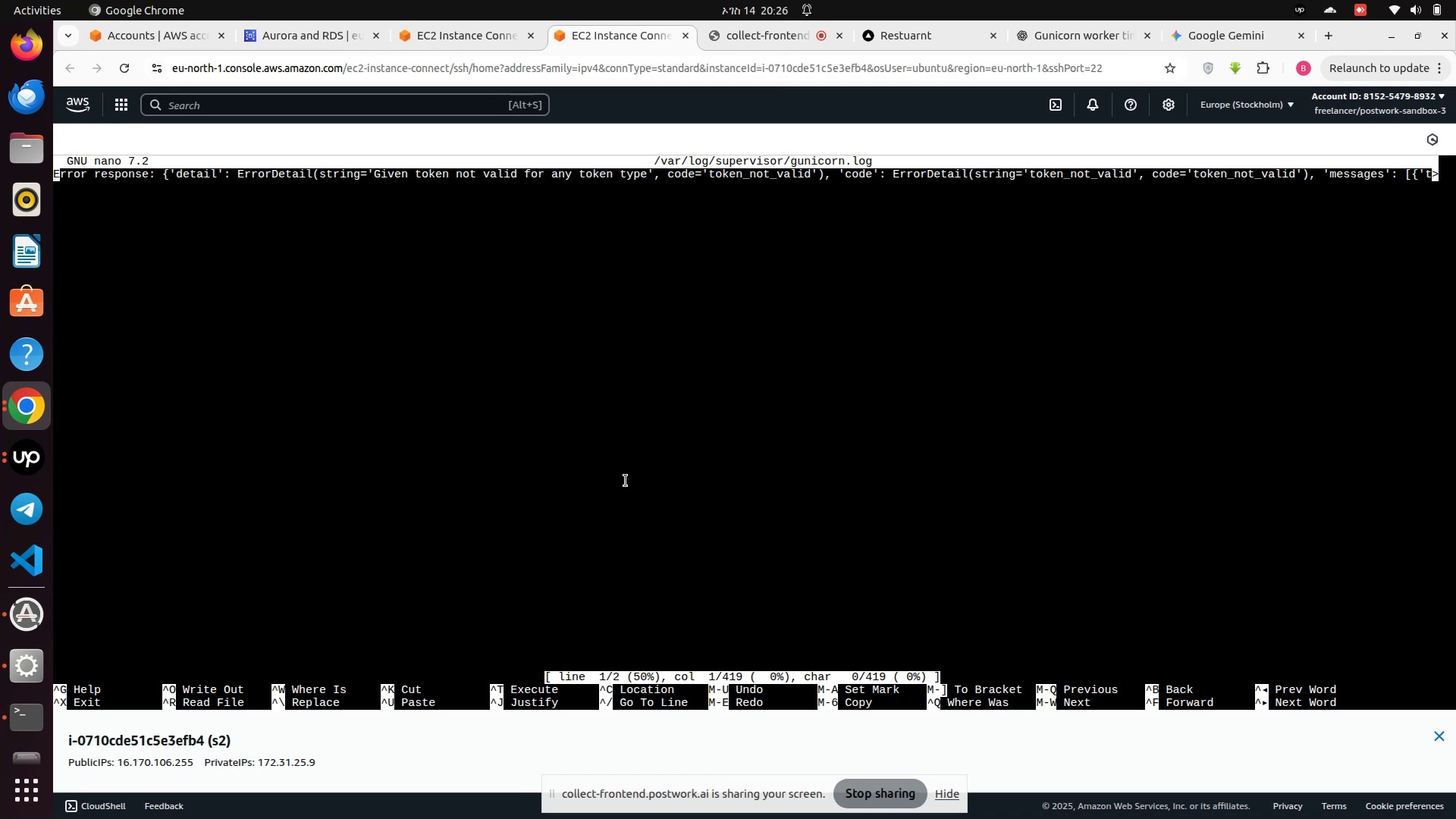 
key(Control+X)
 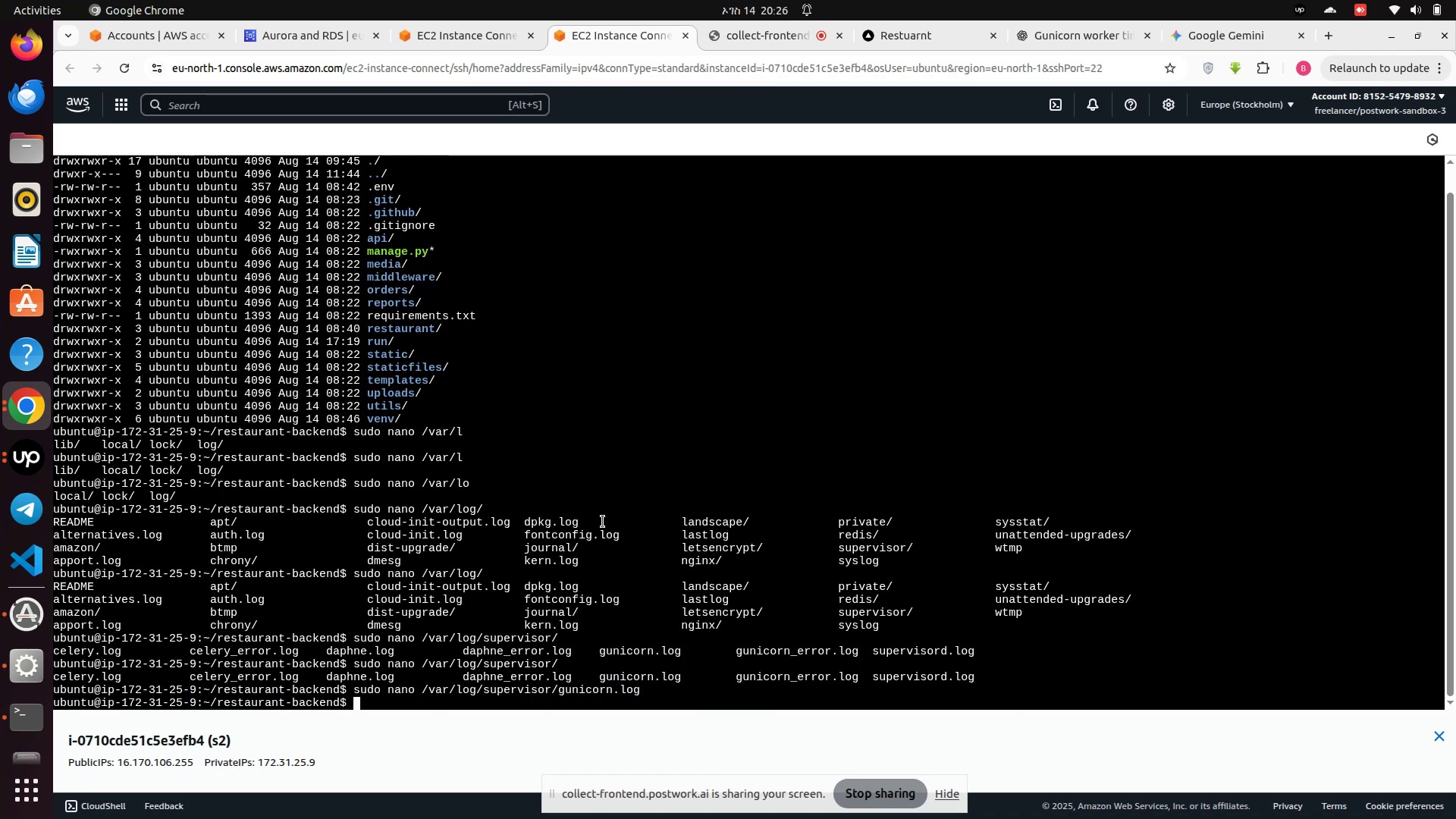 
type(sudo udo  )
key(Backspace)
key(Backspace)
key(Backspace)
key(Backspace)
key(Backspace)
type(cat /bar/log/supervisor/gunicorn.o)
 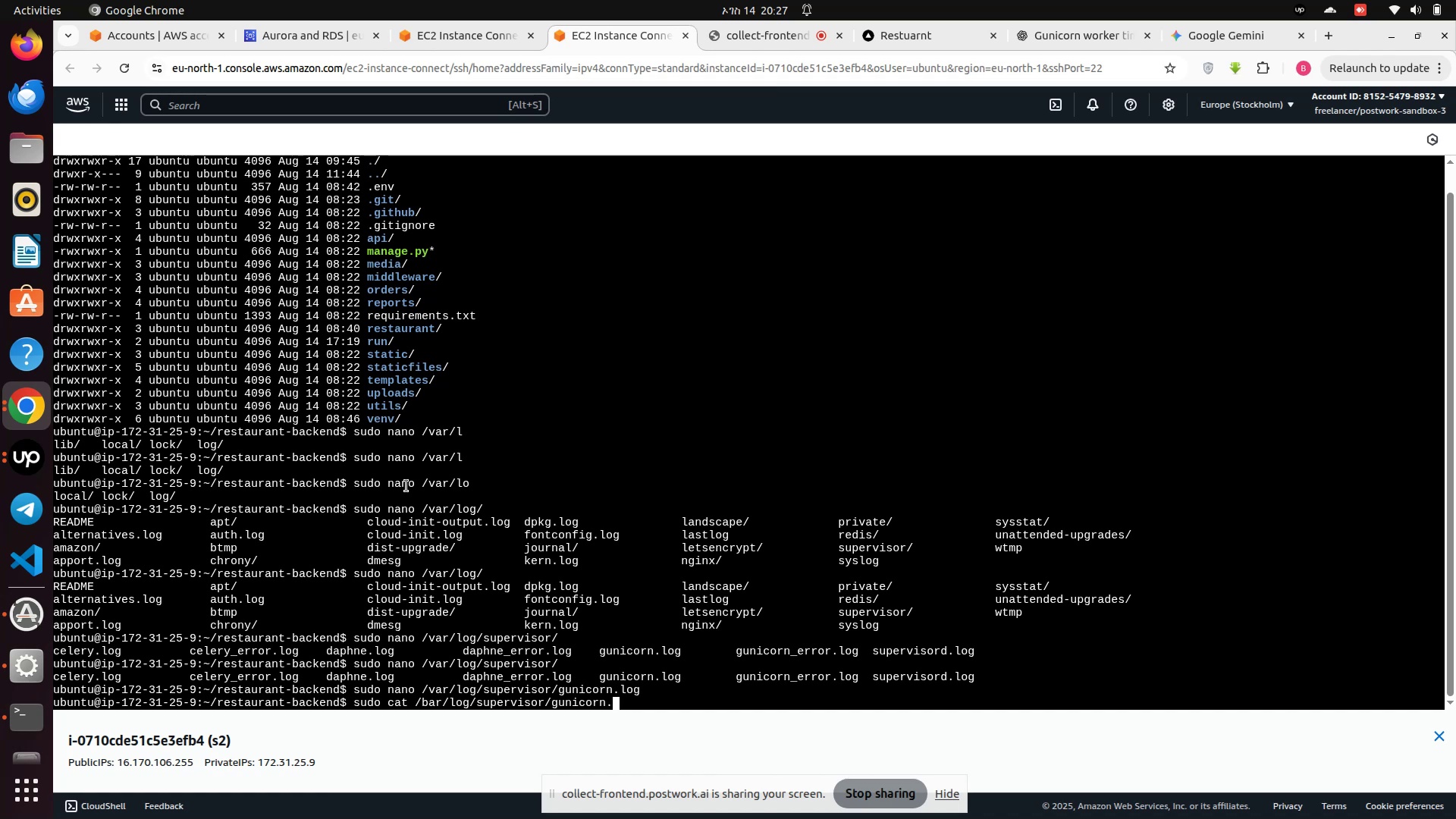 
key(ArrowLeft)
 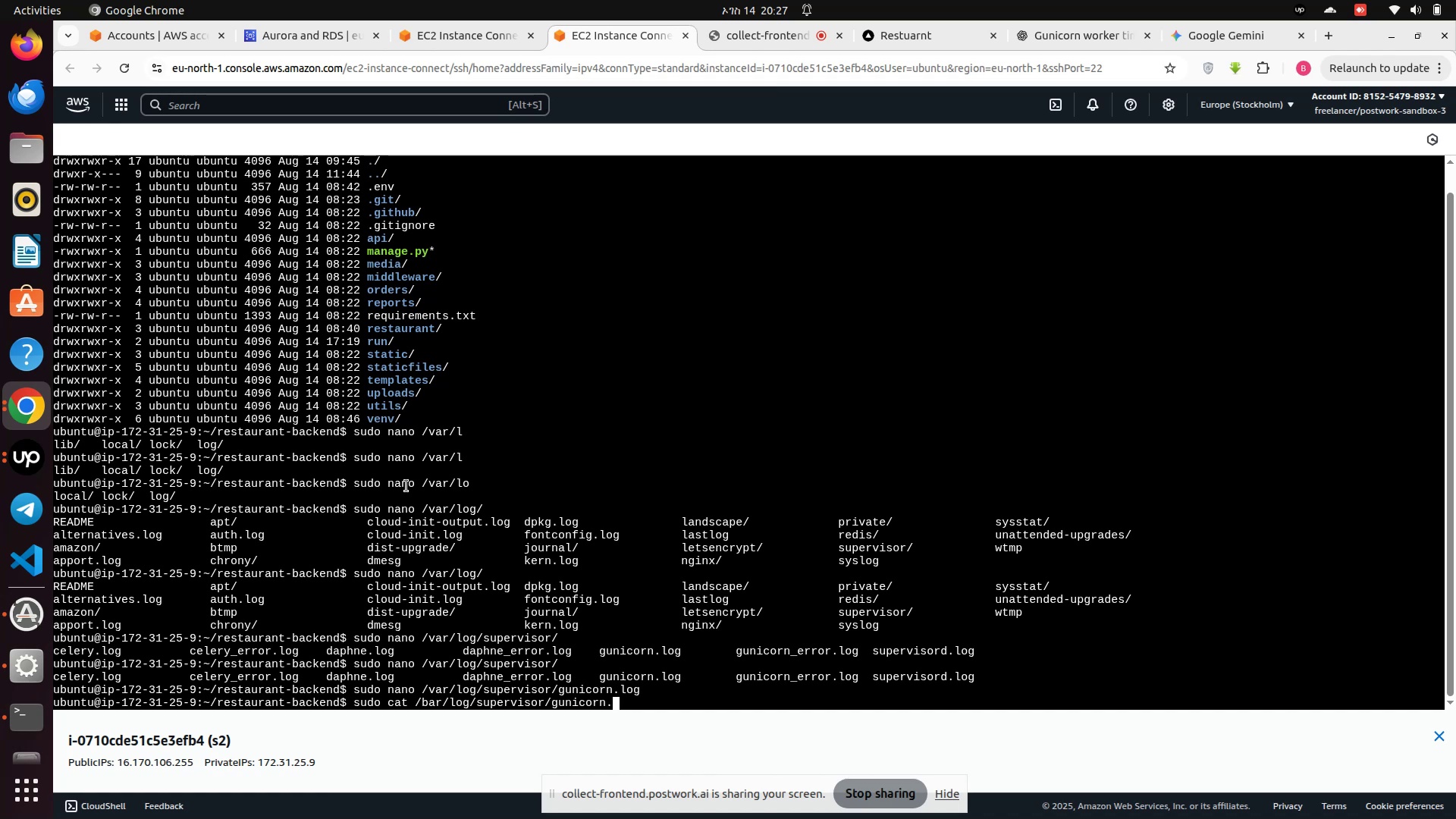 
key(ArrowLeft)
 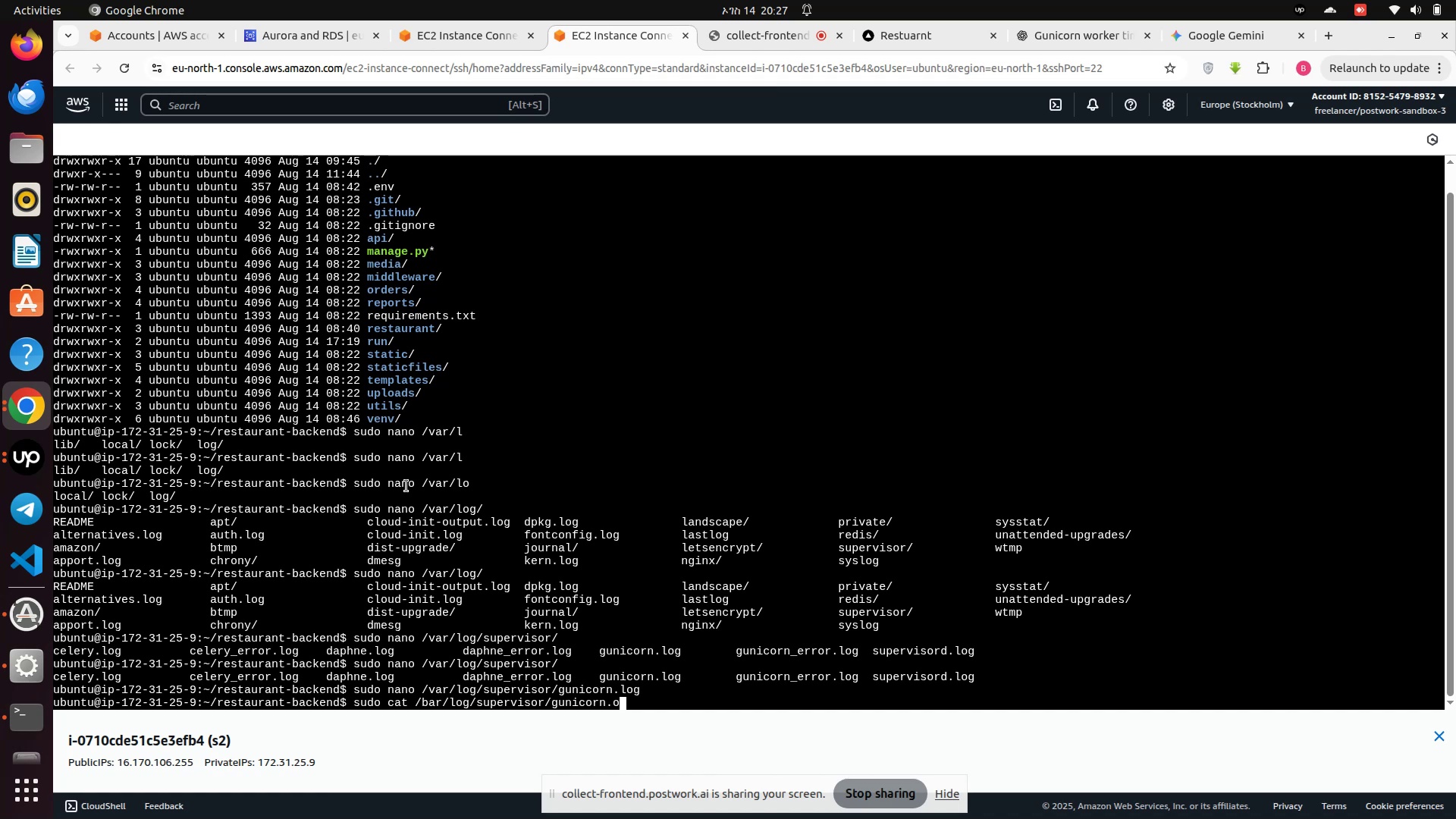 
key(ArrowLeft)
 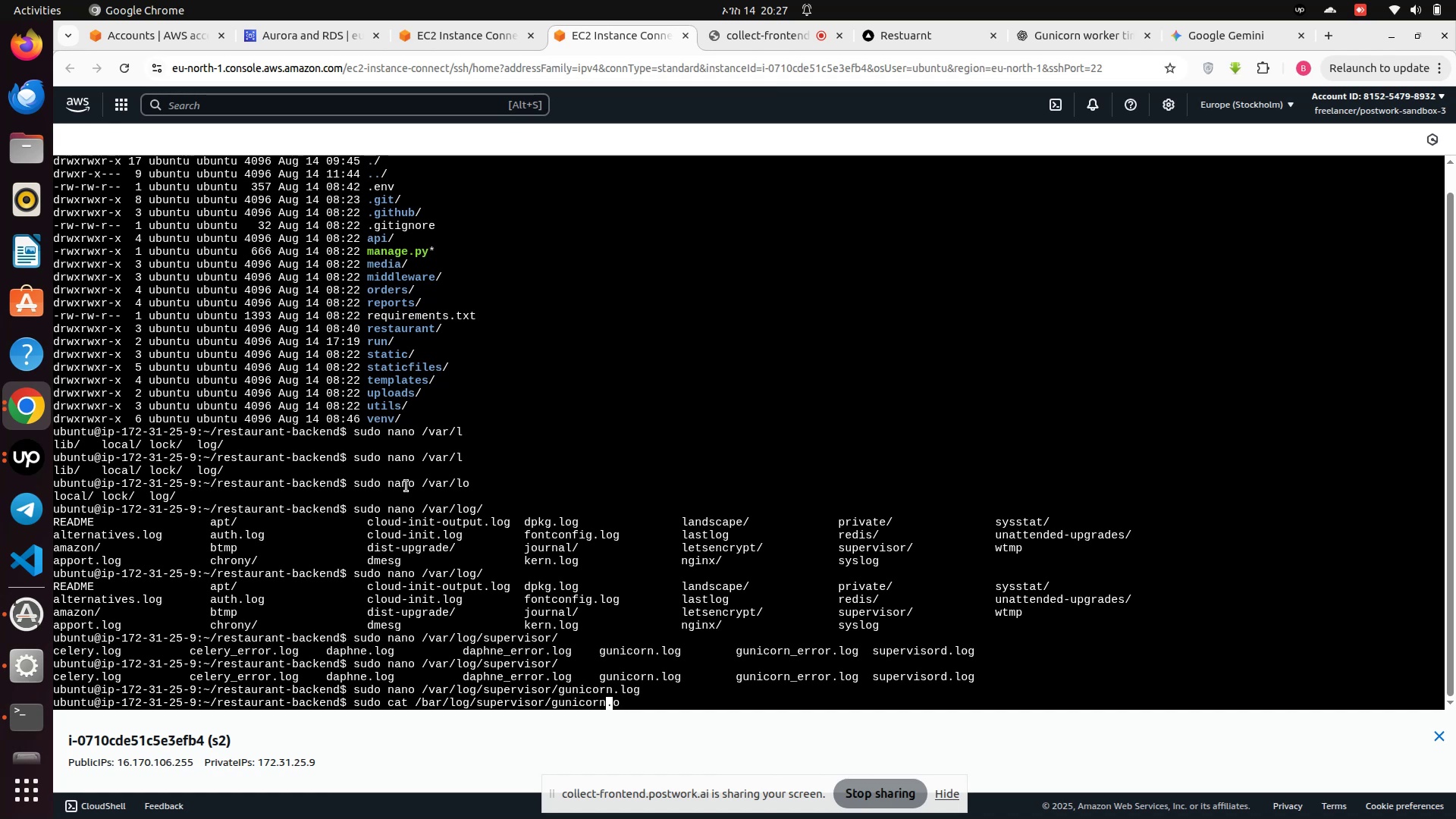 
key(ArrowLeft)
 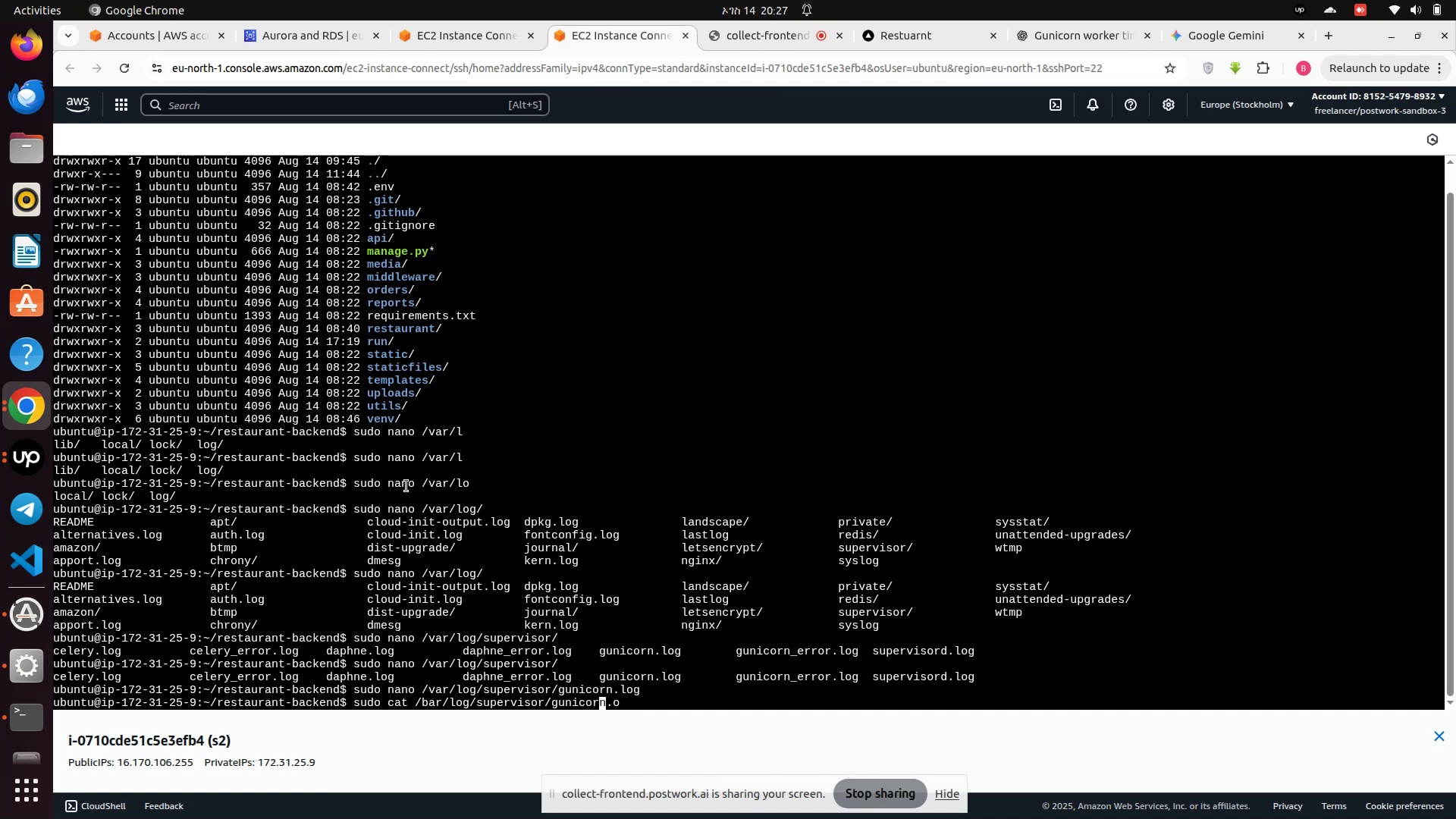 
hold_key(key=ArrowLeft, duration=1.28)
 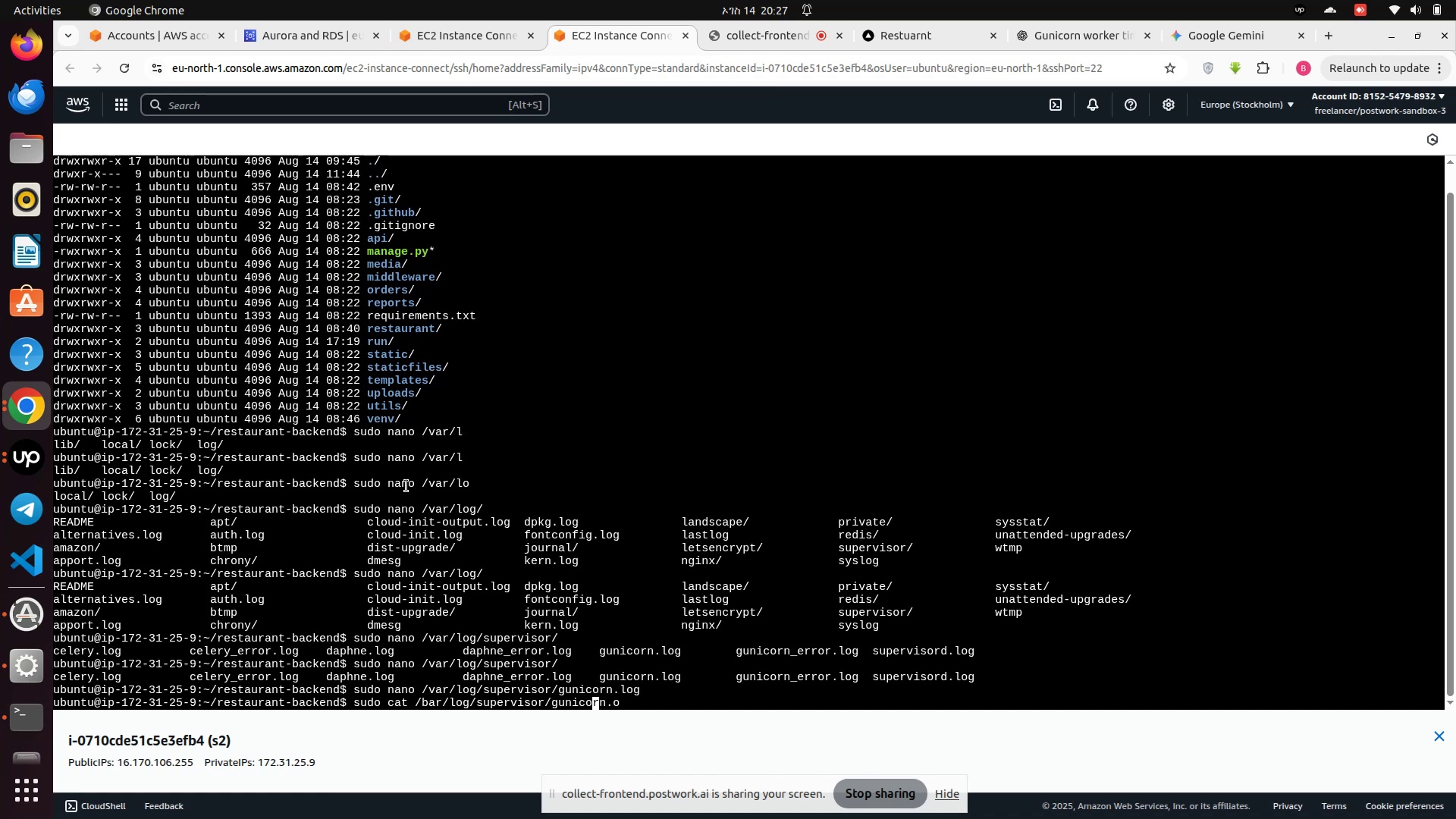 
key(ArrowLeft)
 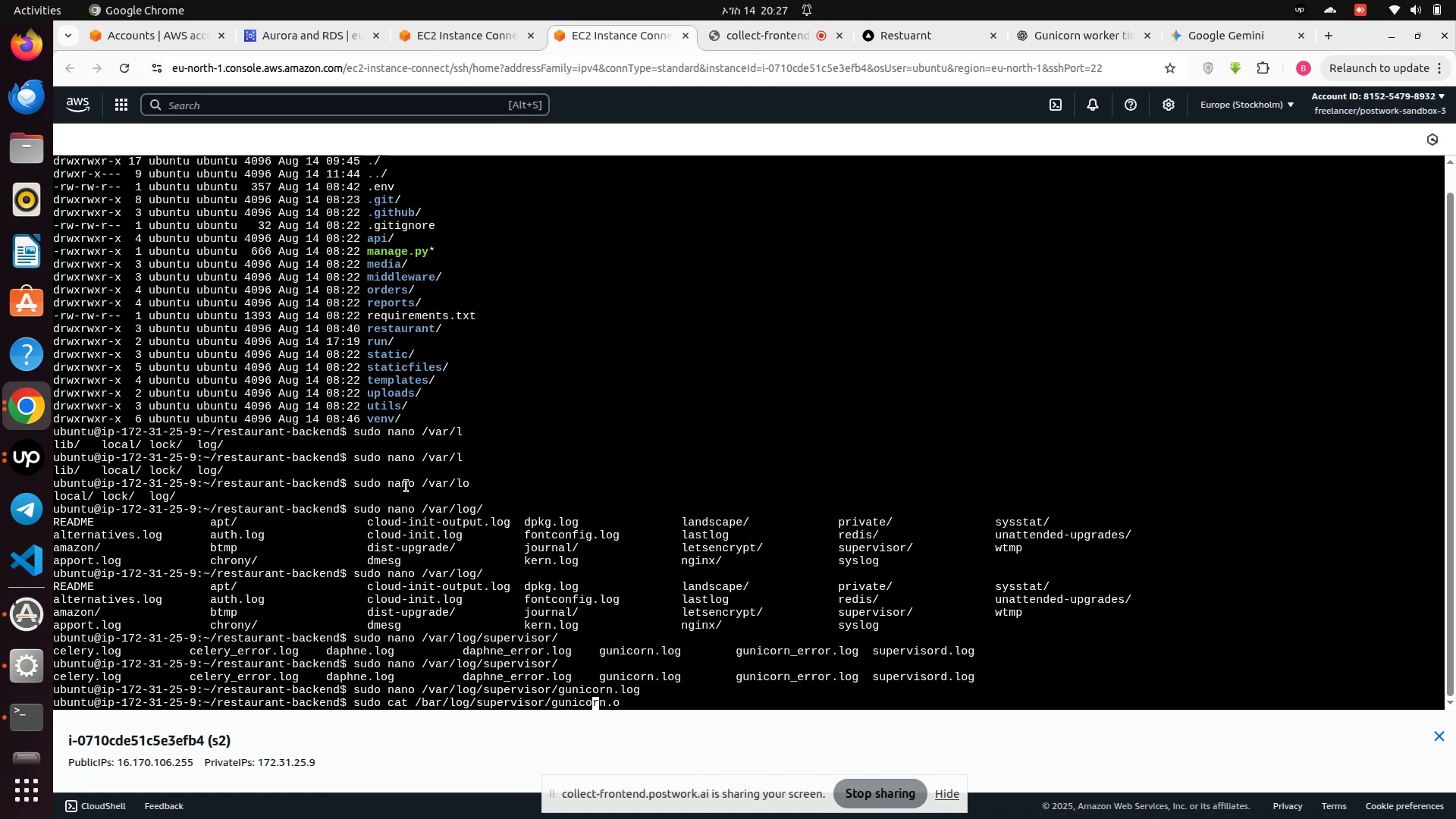 
key(ArrowLeft)
 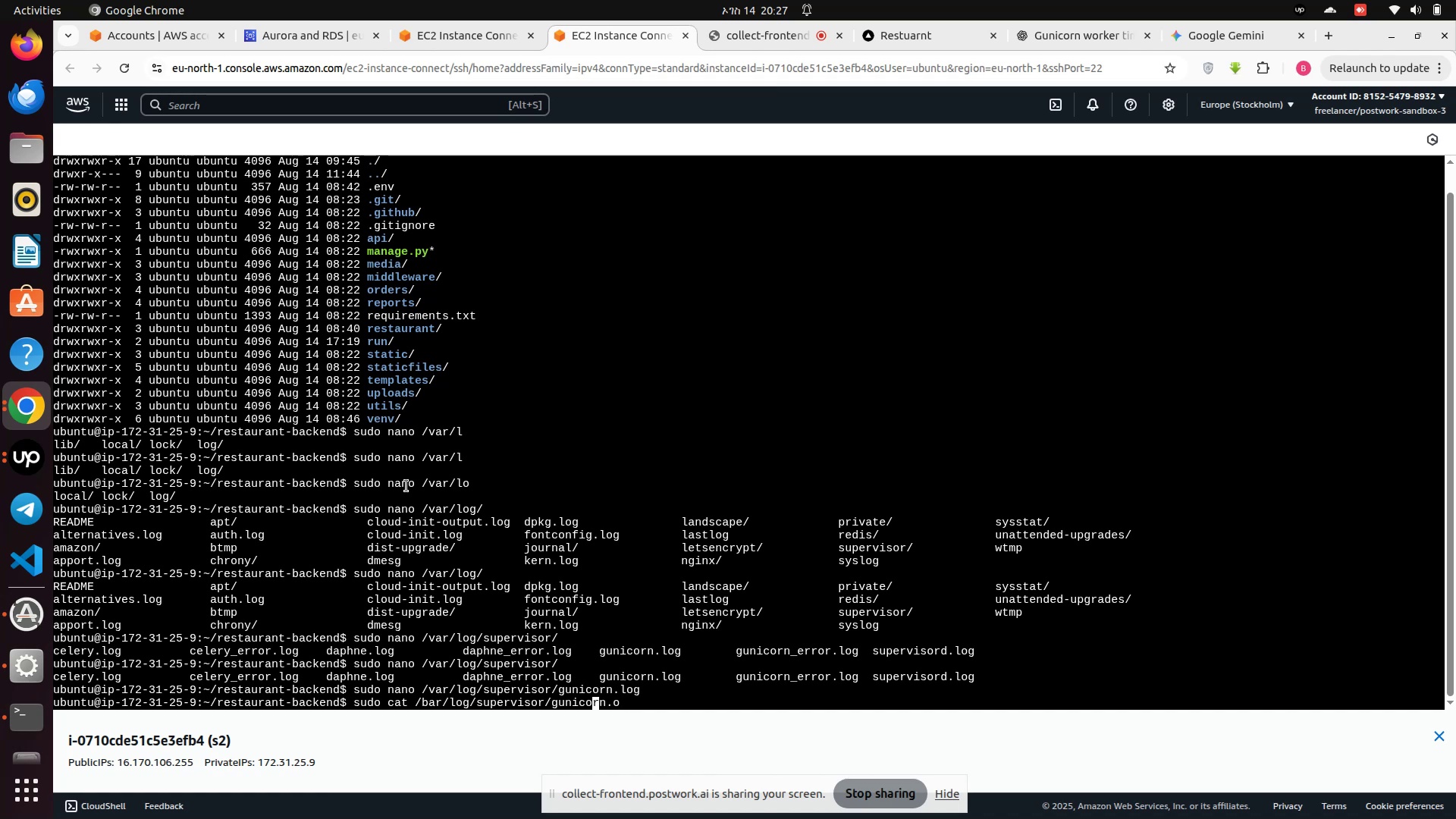 
key(ArrowLeft)
 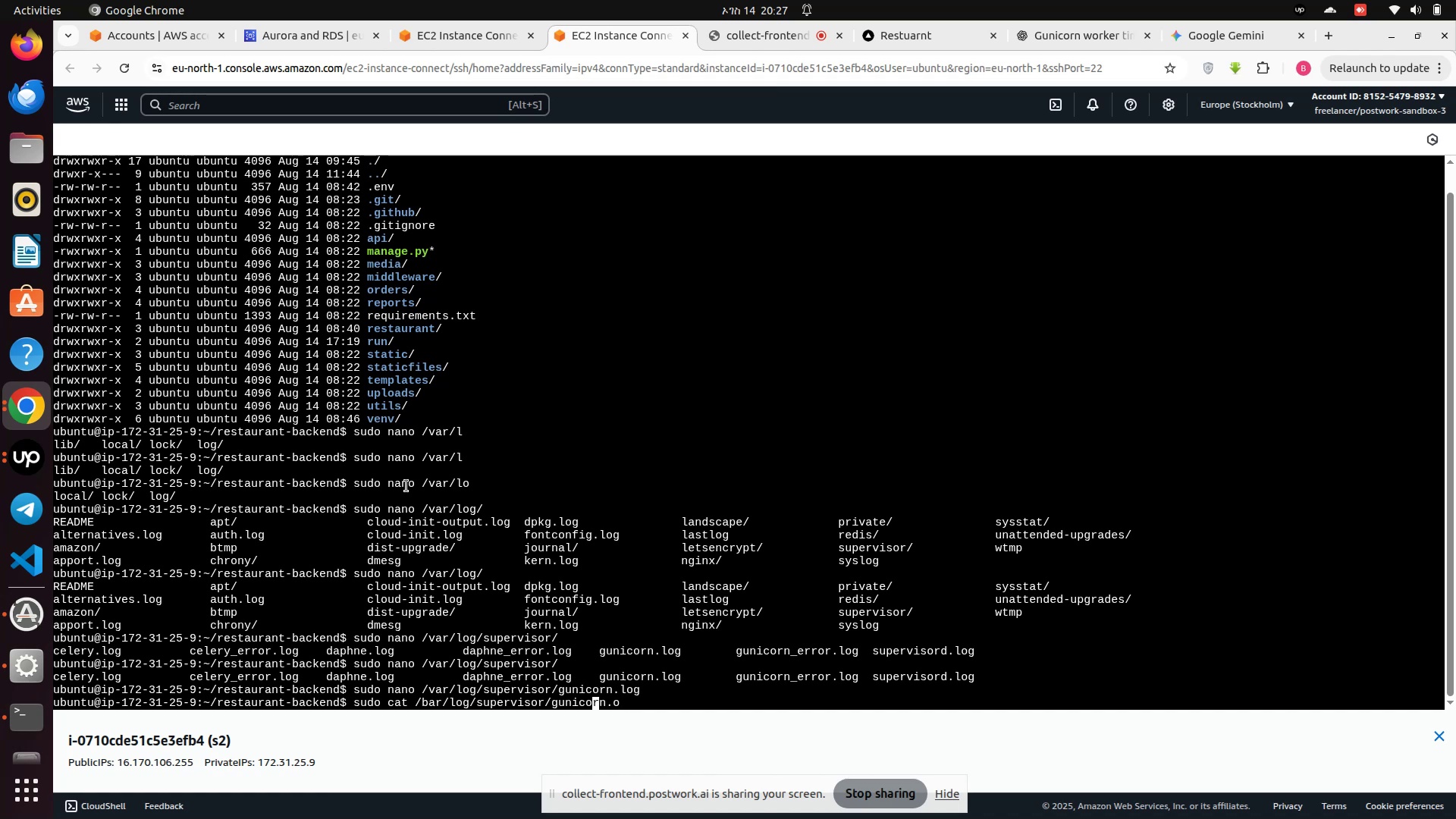 
key(ArrowLeft)
 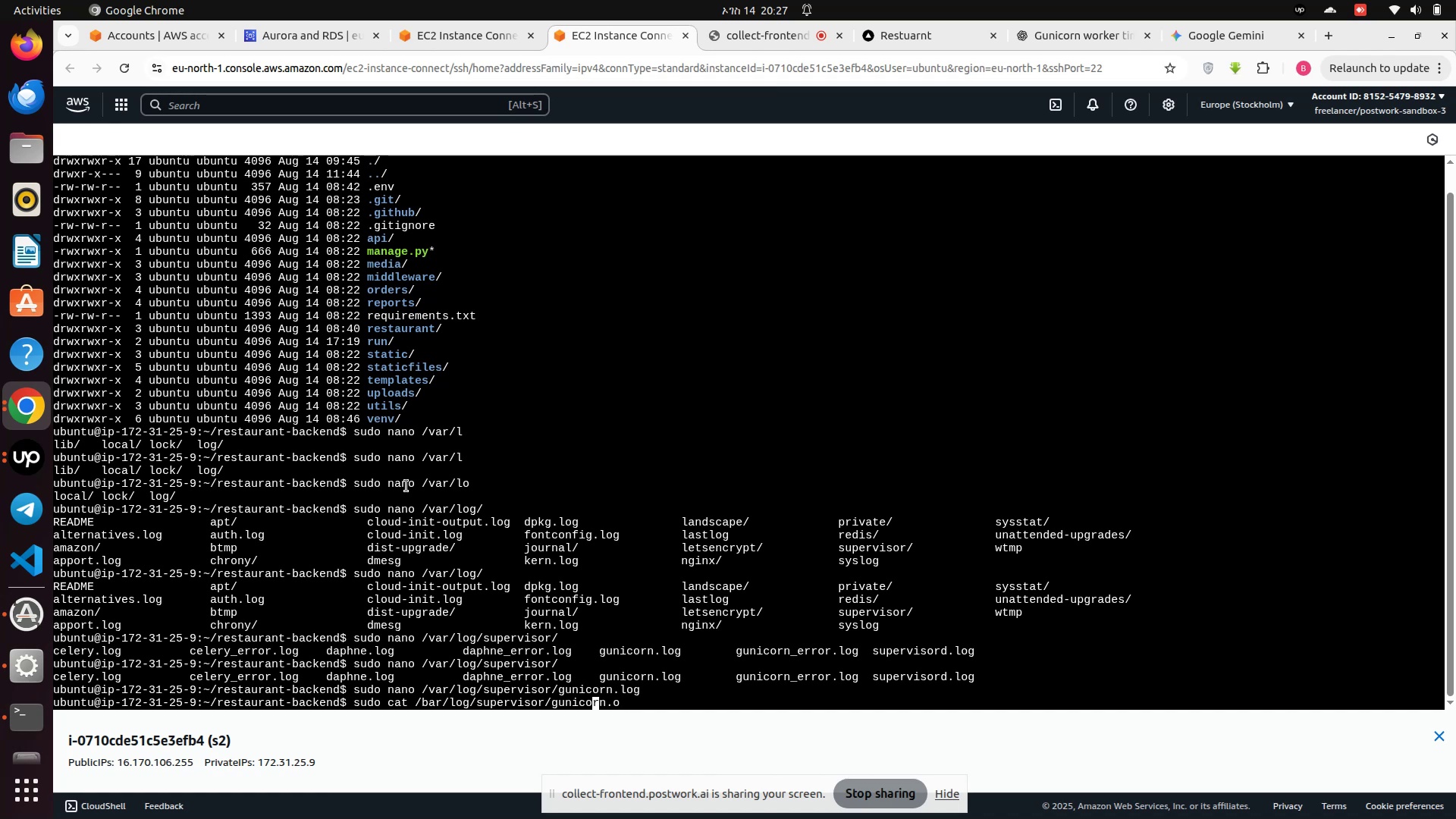 
hold_key(key=ArrowLeft, duration=1.48)
 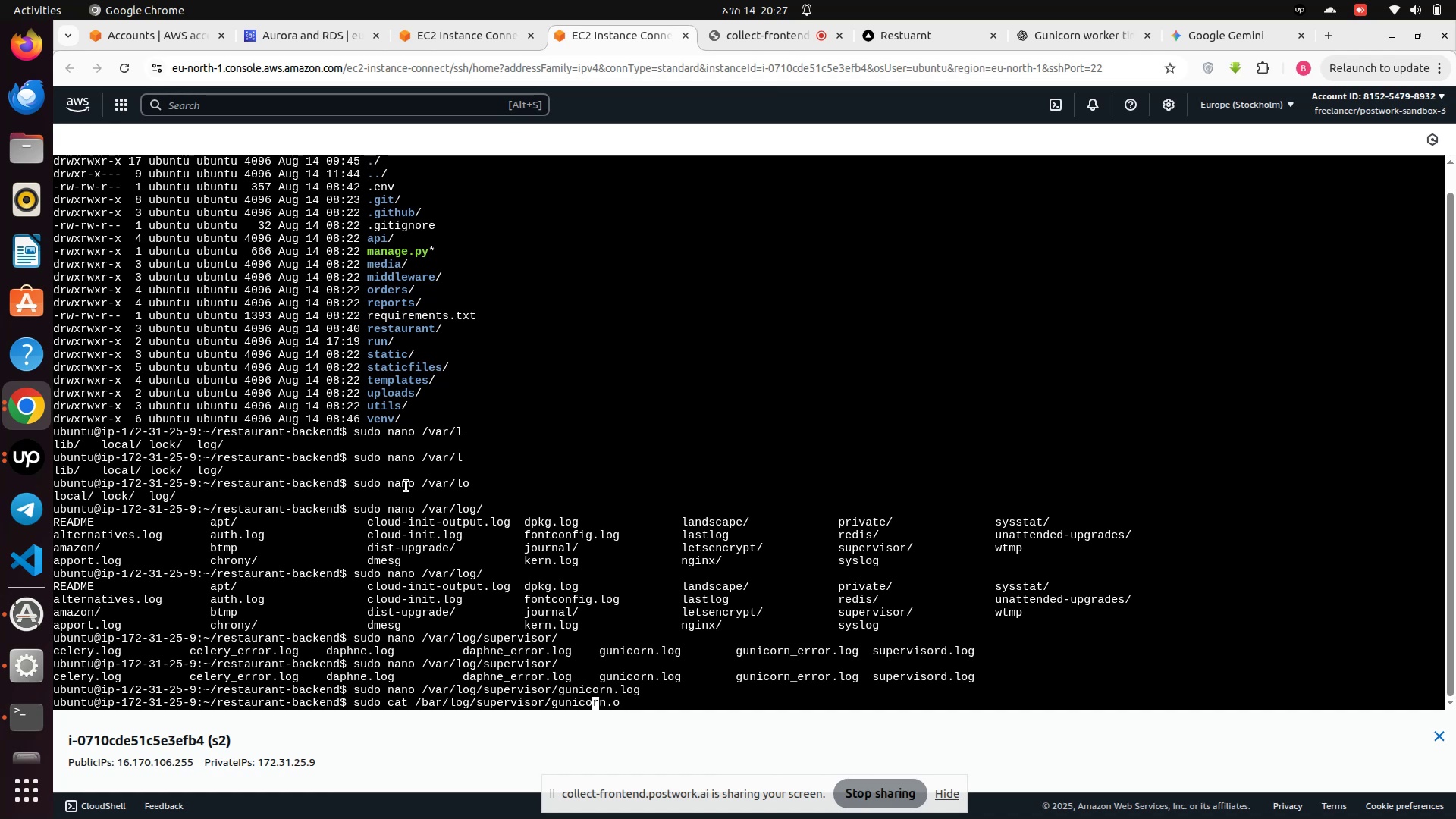 
key(ArrowLeft)
 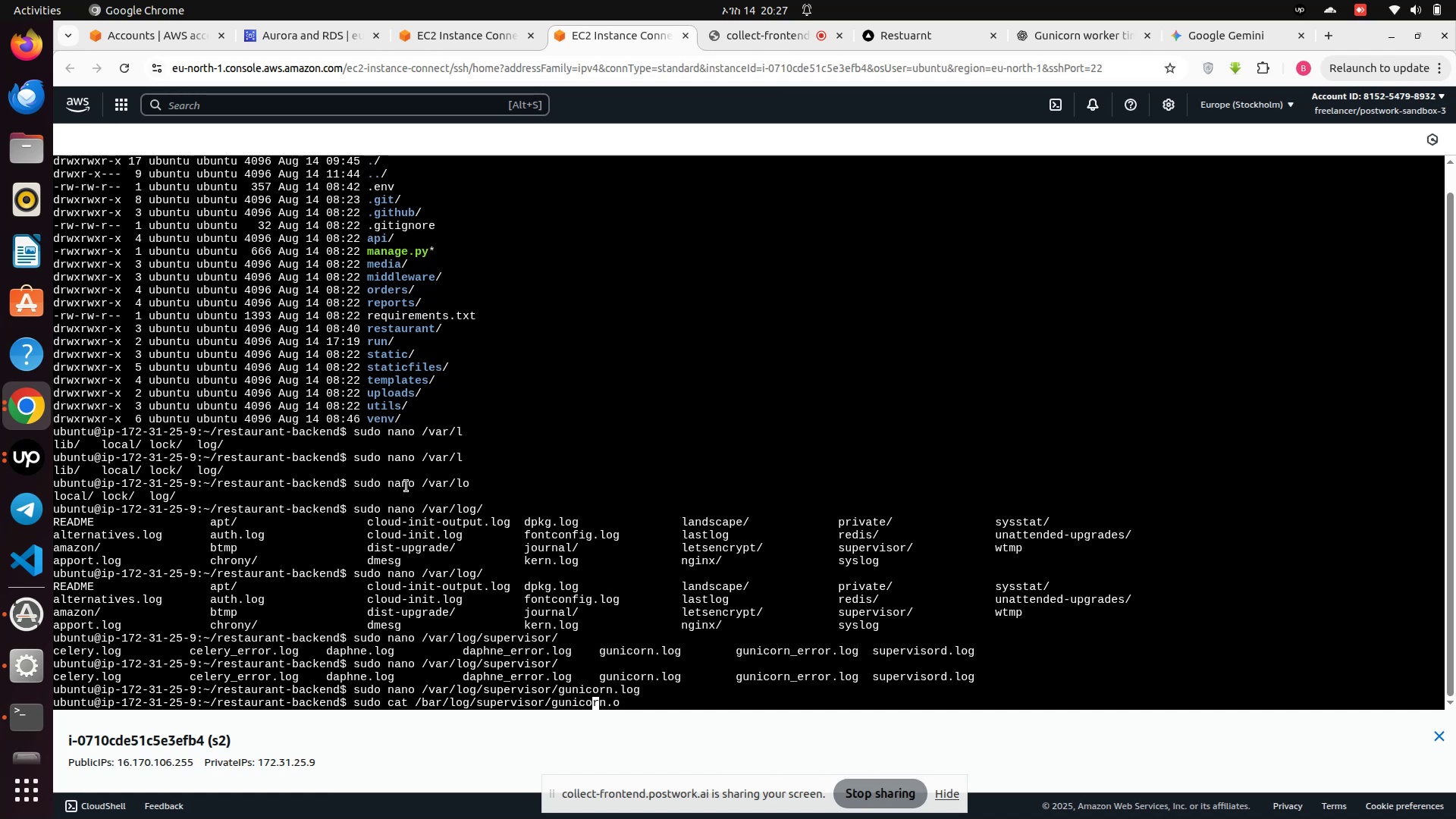 
key(ArrowLeft)
 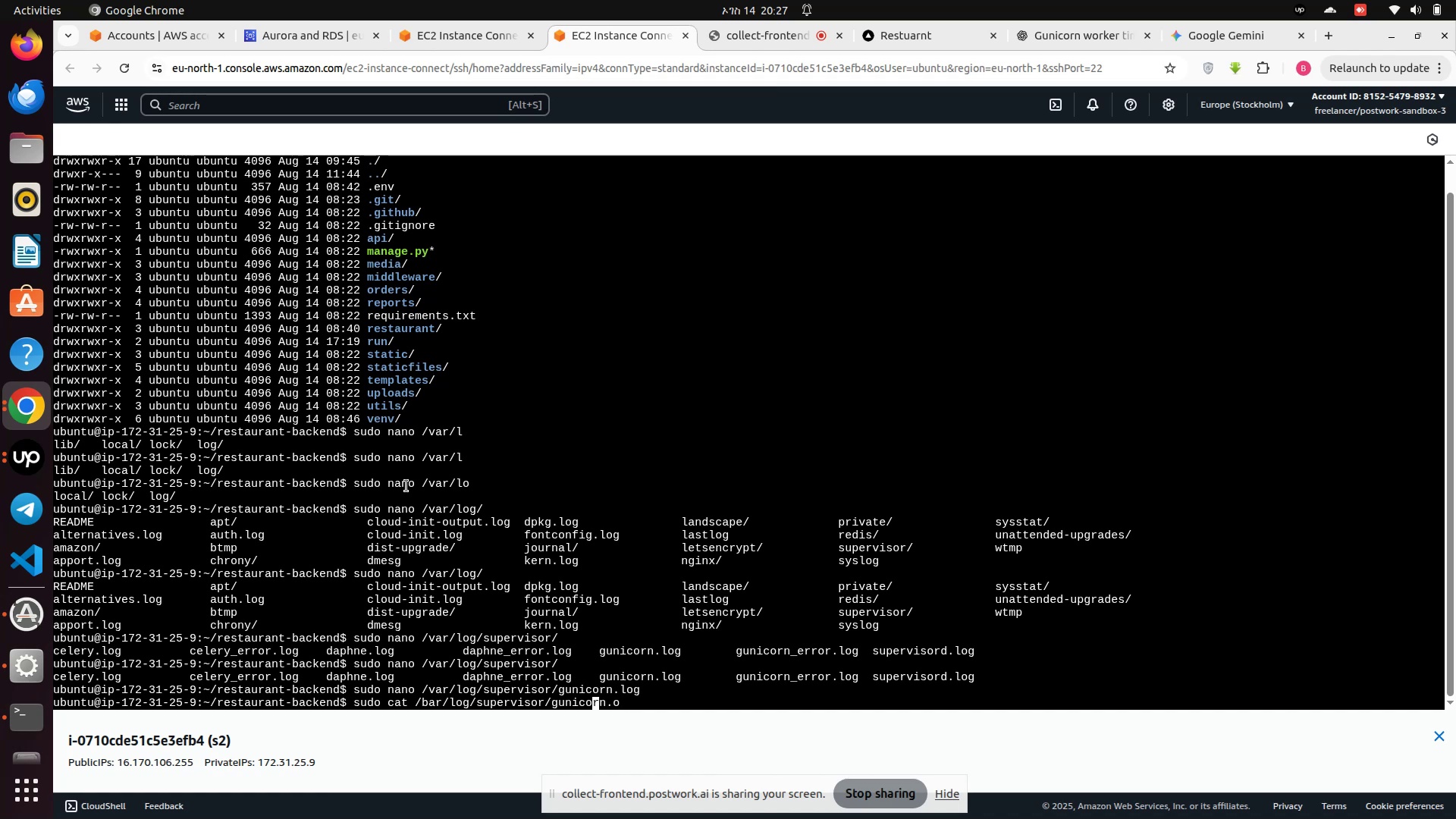 
key(ArrowLeft)
 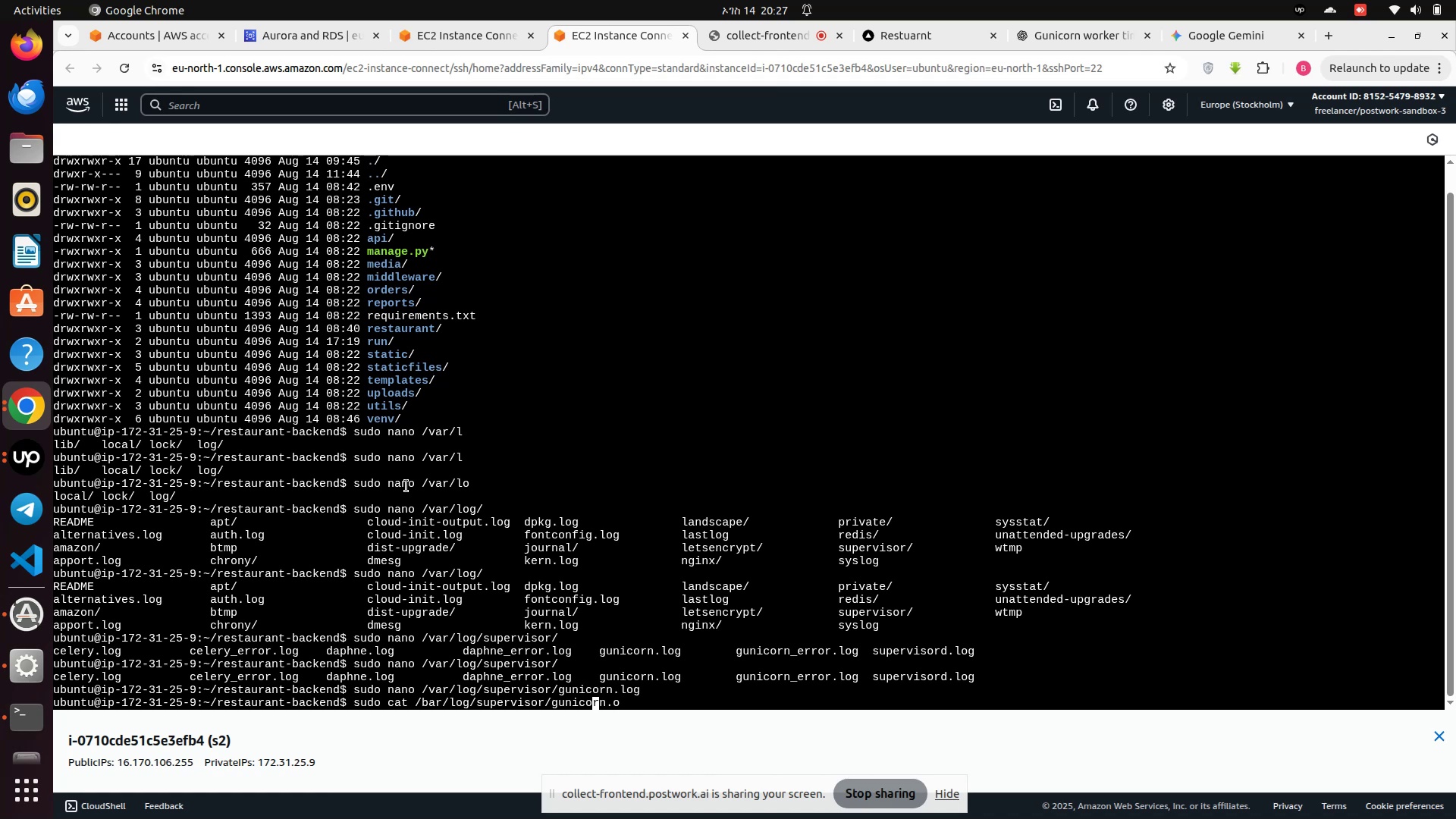 
key(ArrowLeft)
 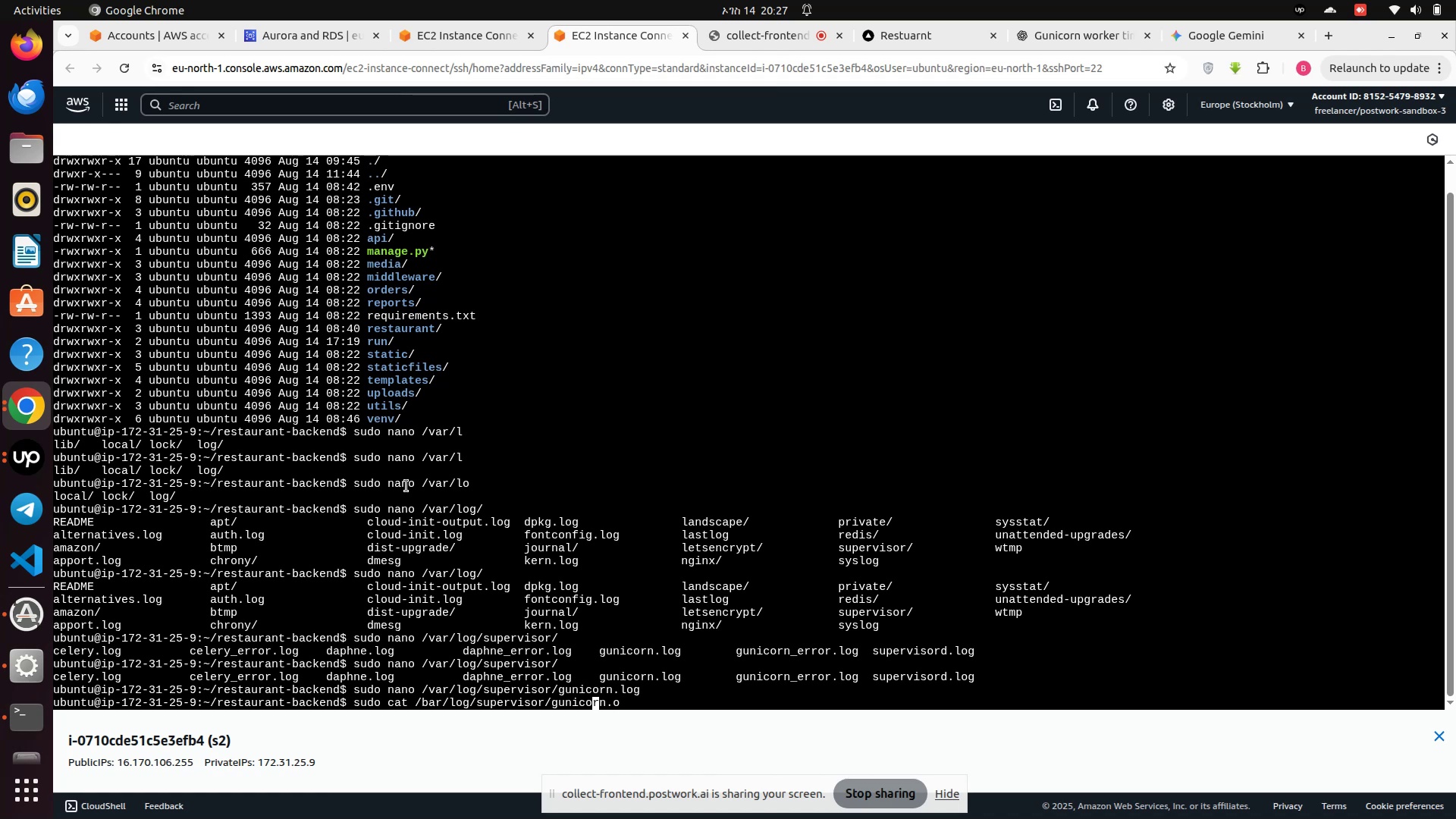 
key(ArrowLeft)
 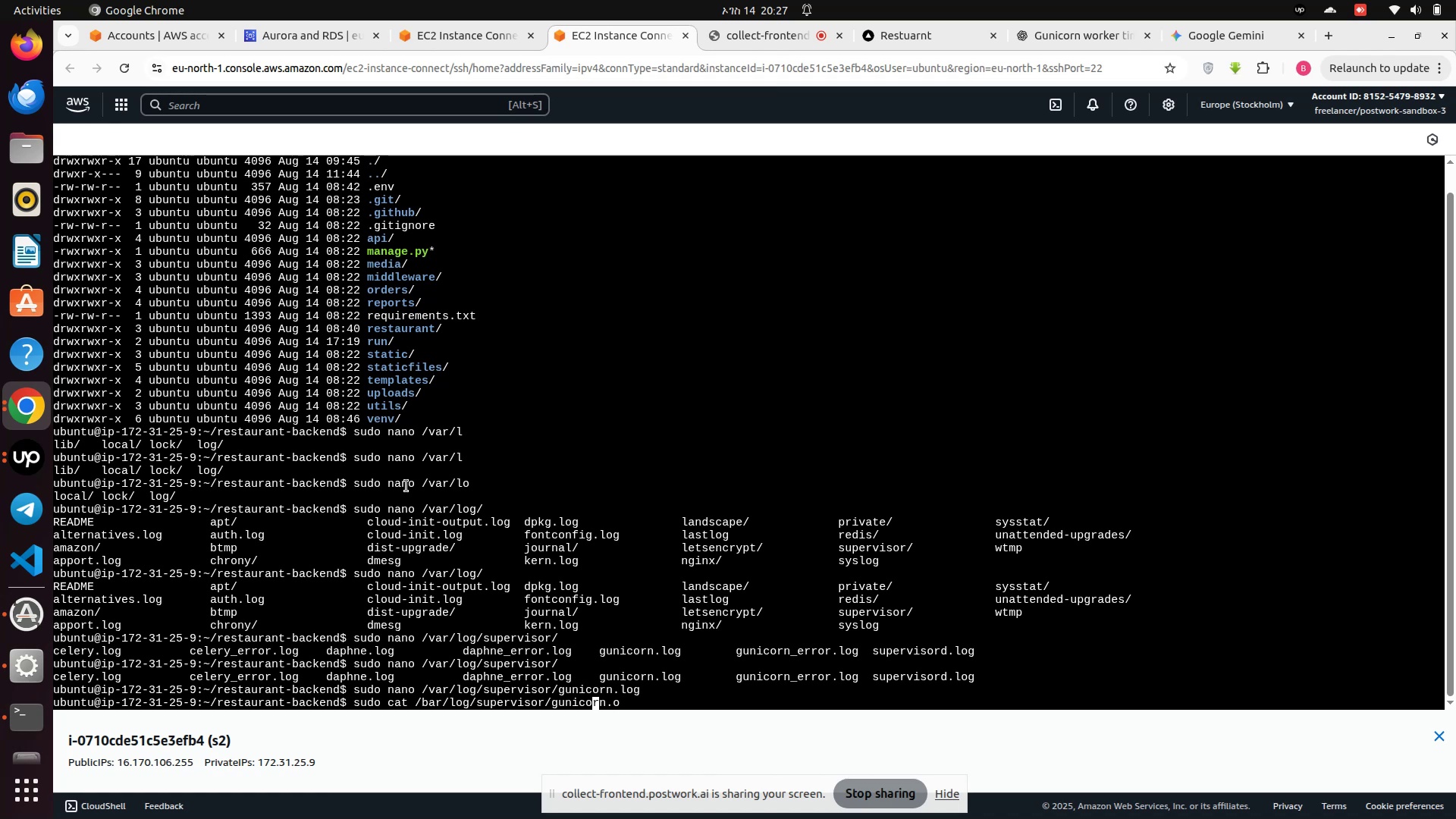 
key(ArrowLeft)
 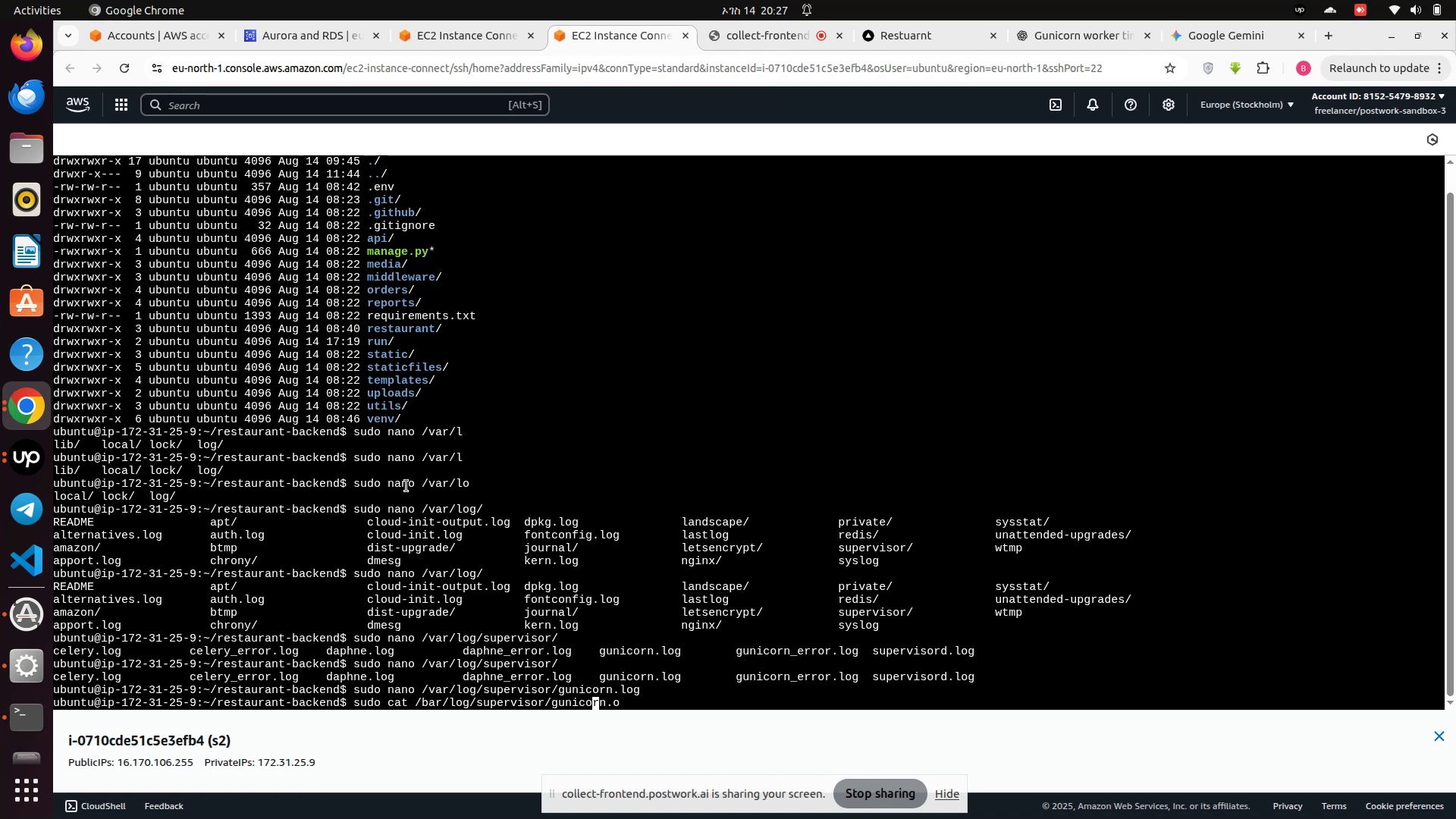 
key(ArrowLeft)
 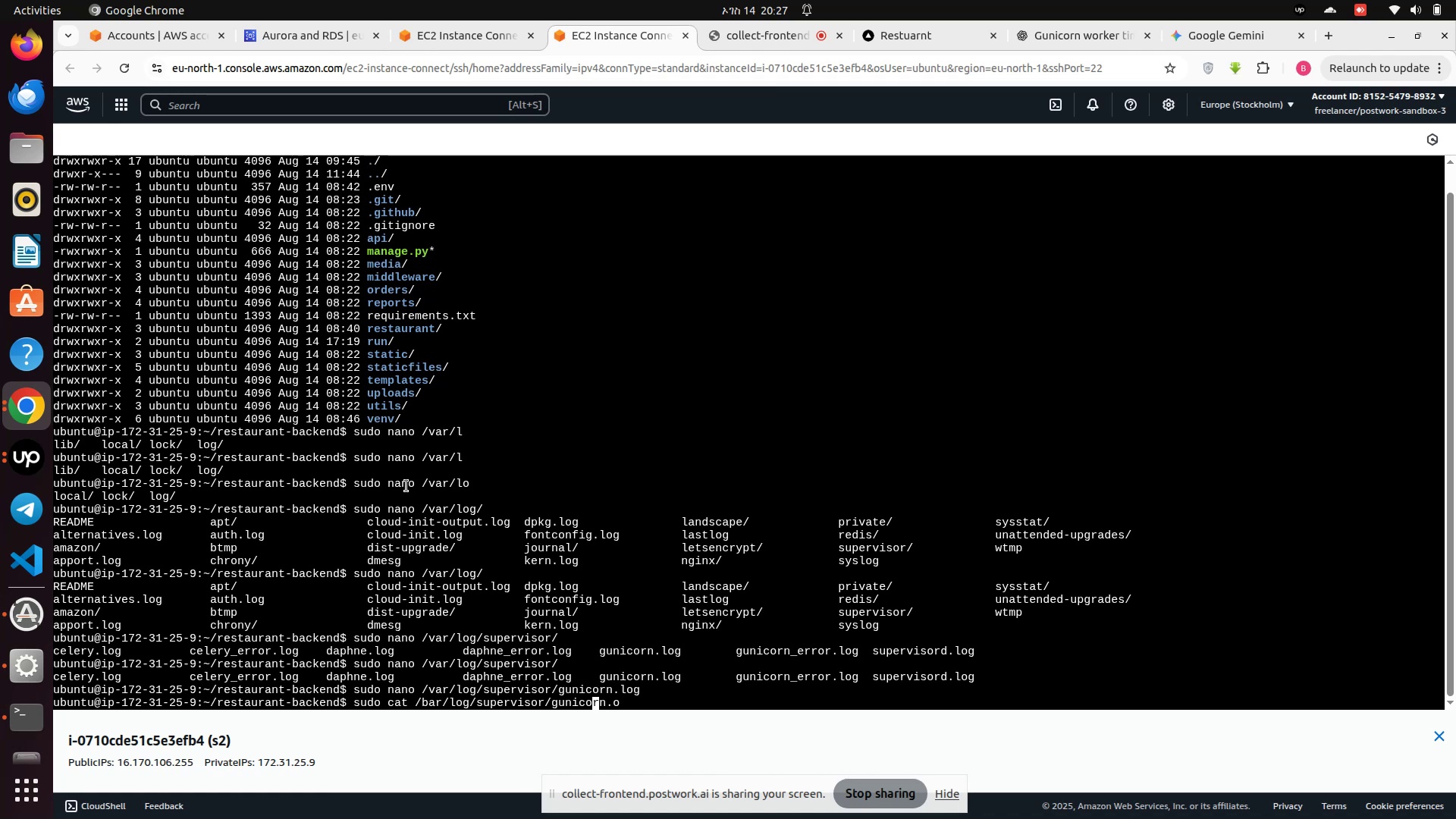 
key(ArrowLeft)
 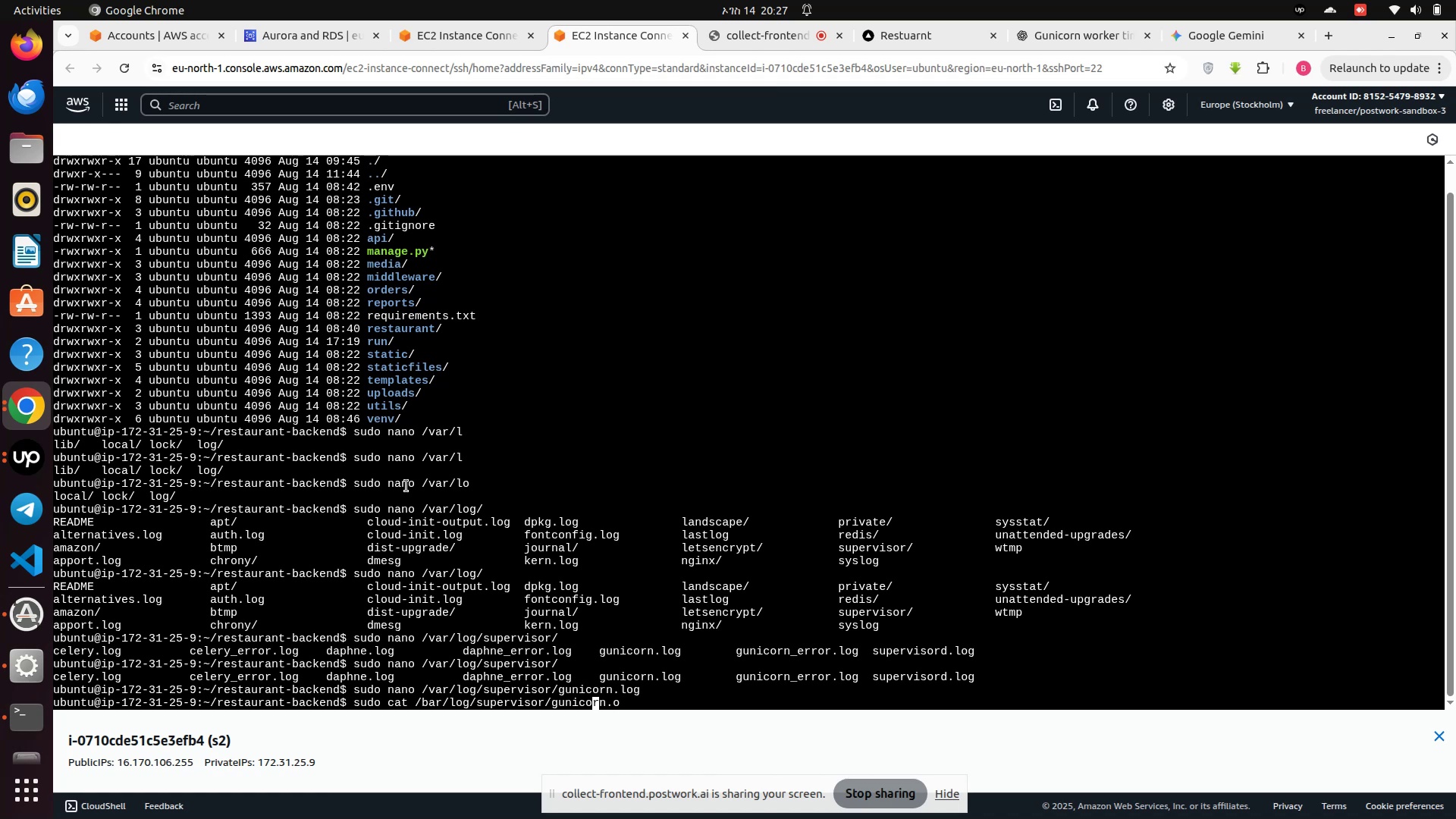 
key(ArrowLeft)
 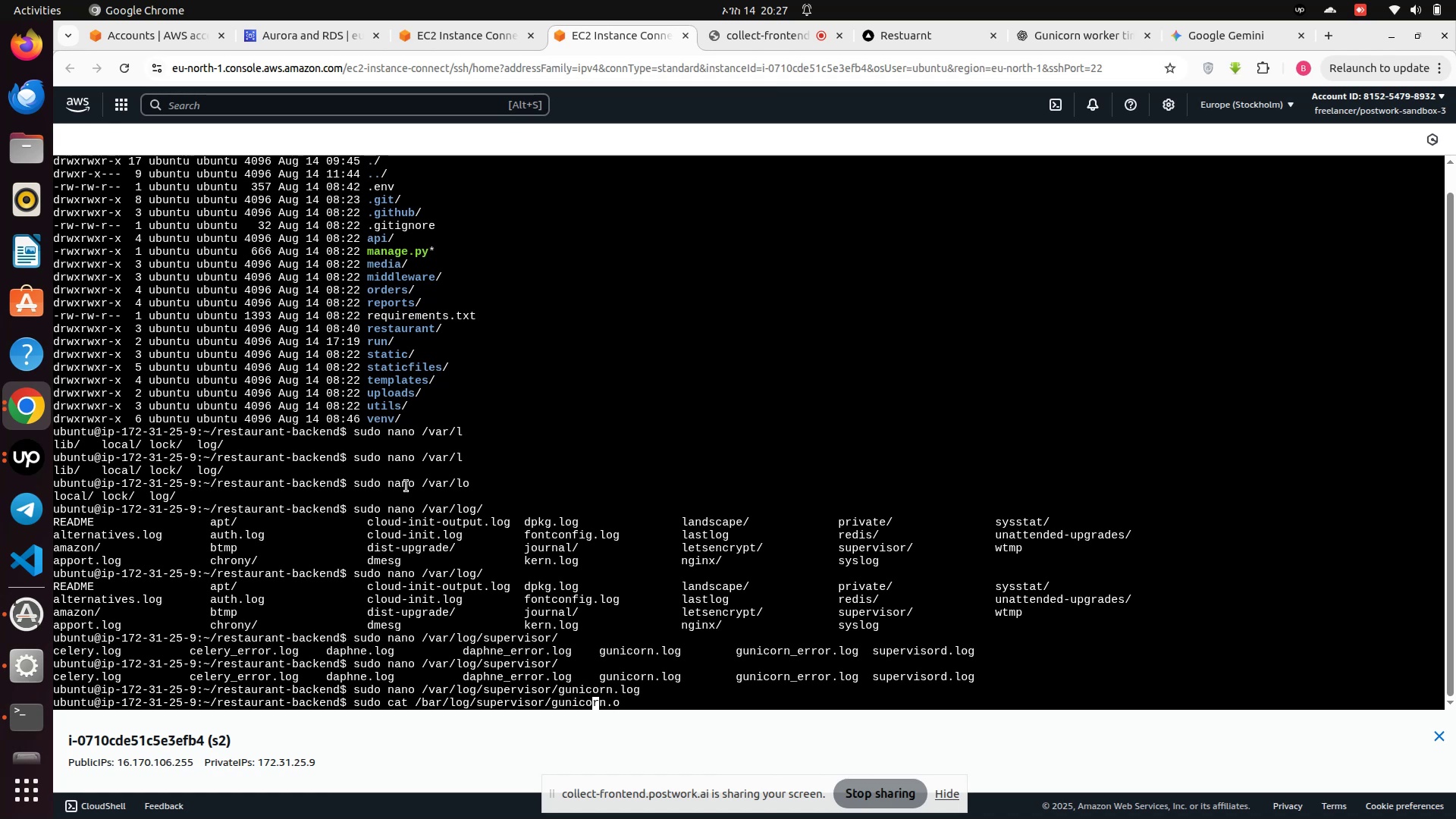 
key(ArrowLeft)
 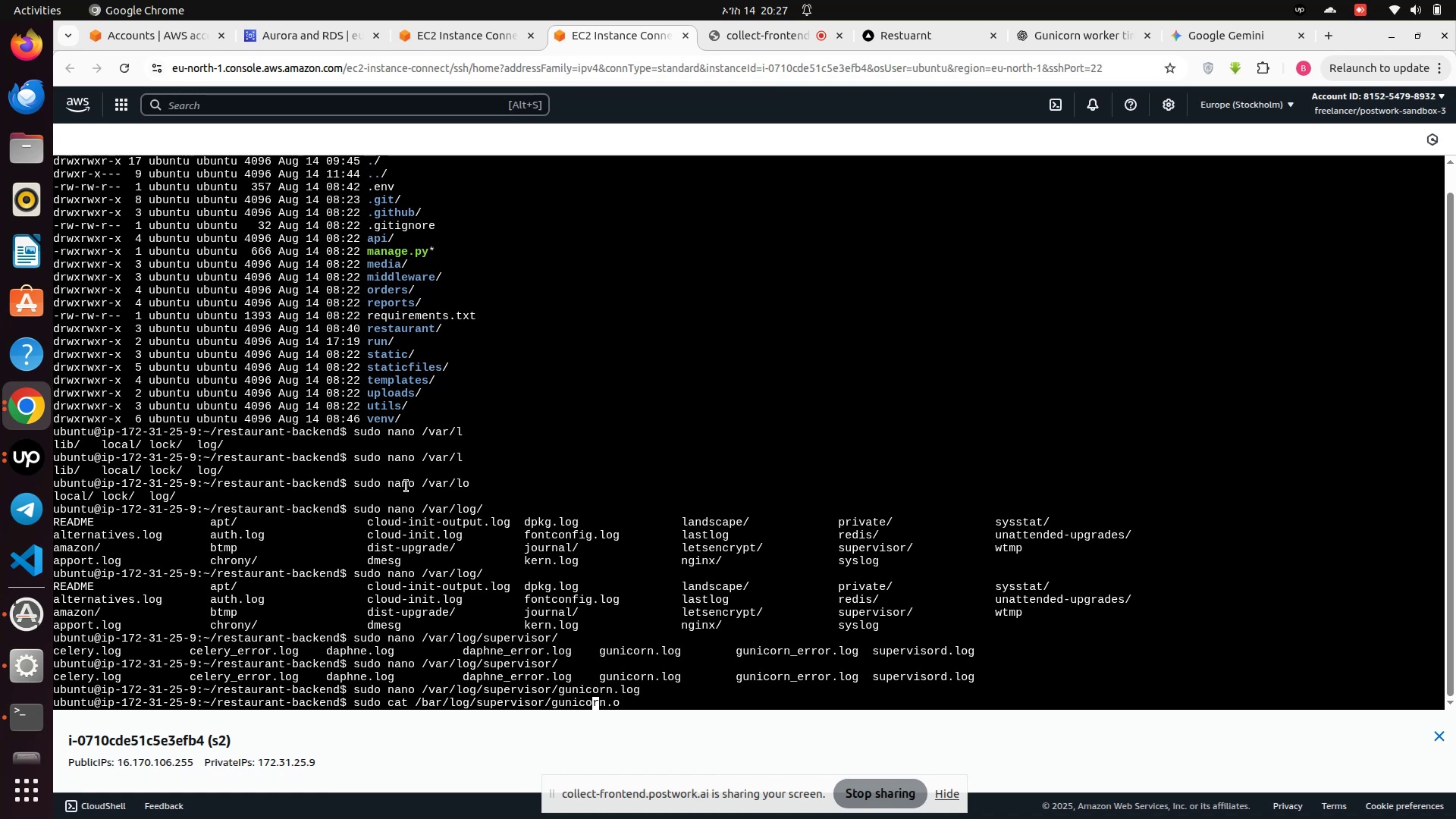 
hold_key(key=ArrowLeft, duration=0.85)
 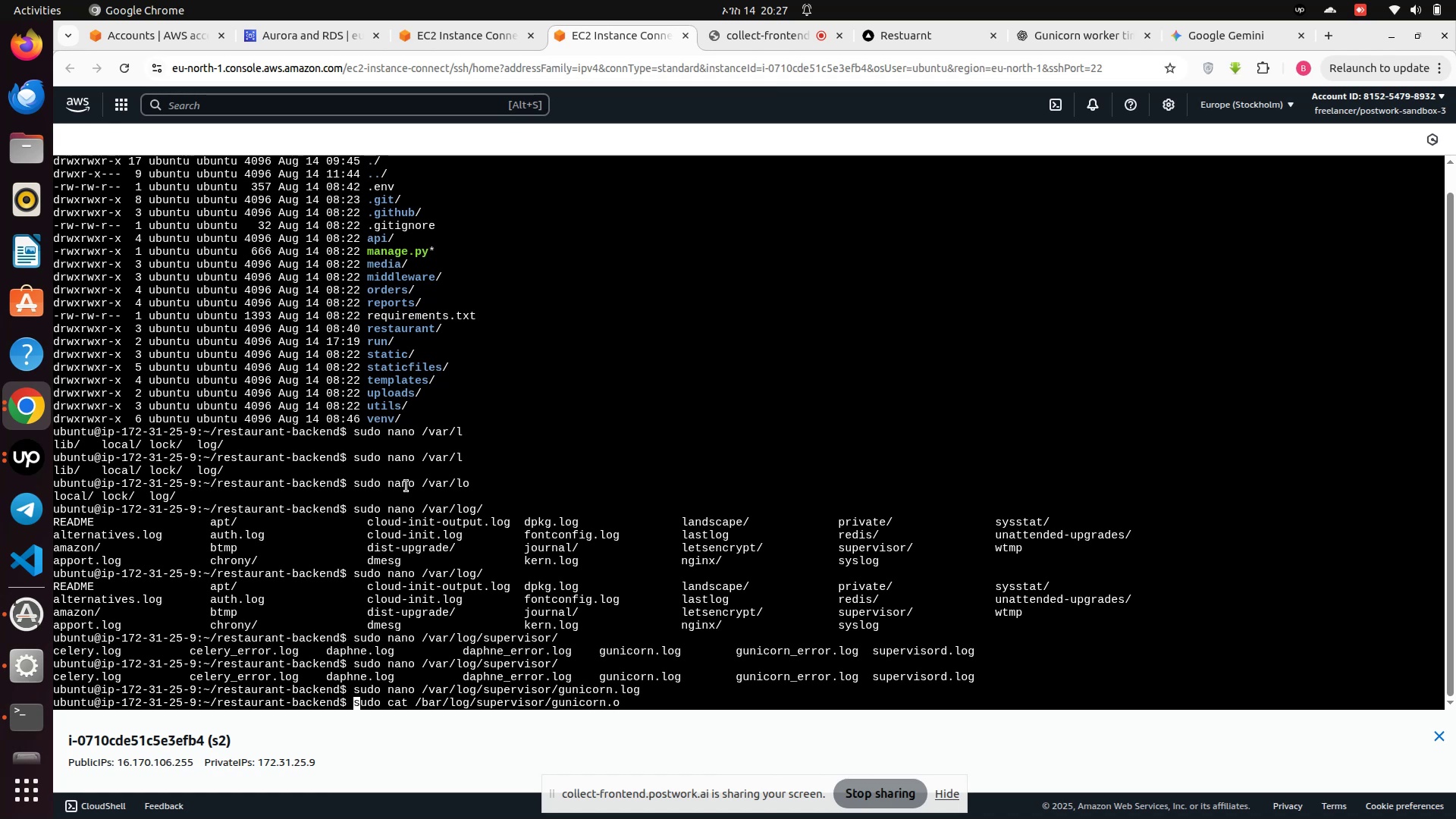 
key(ArrowRight)
 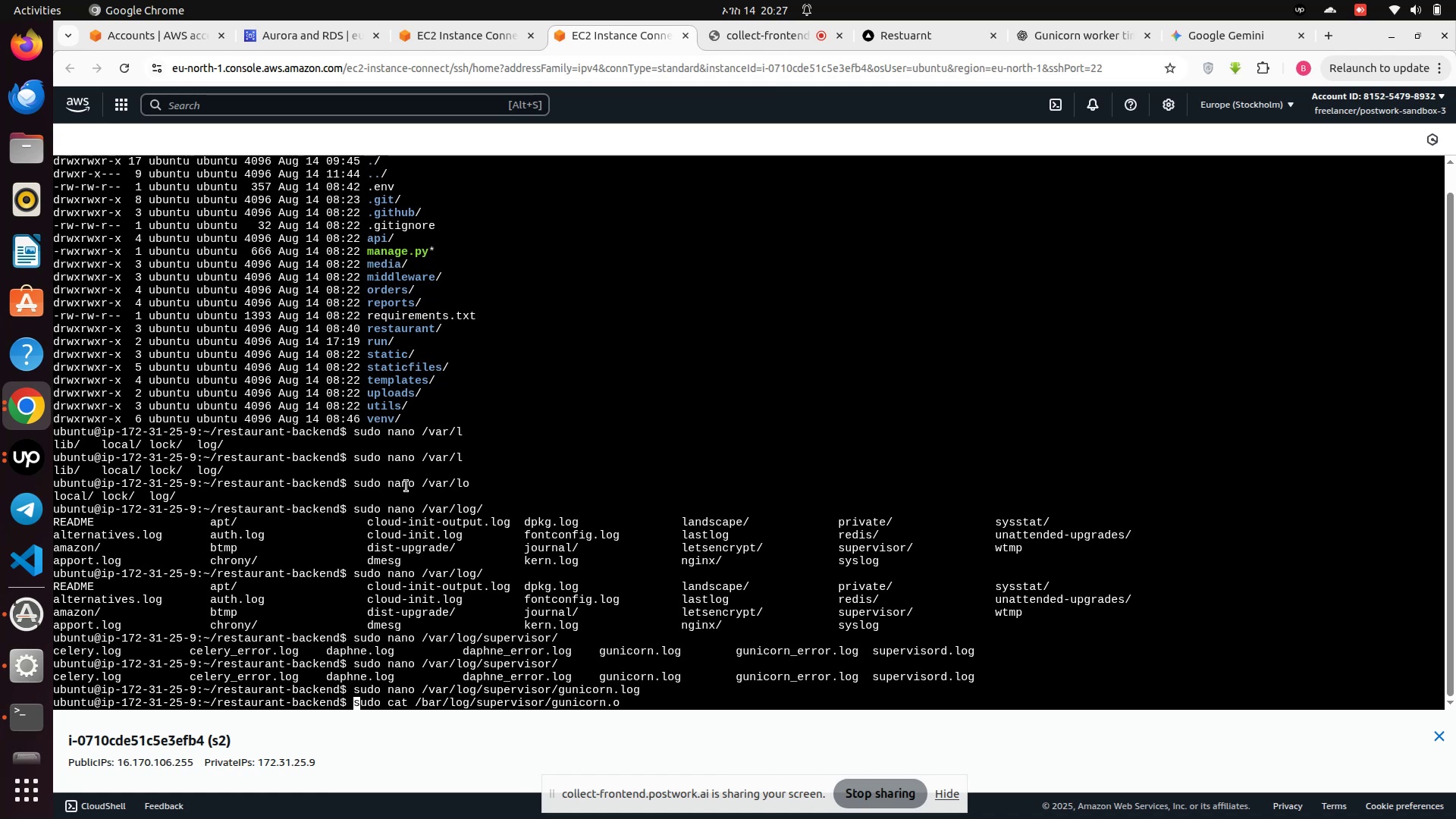 
key(ArrowRight)
 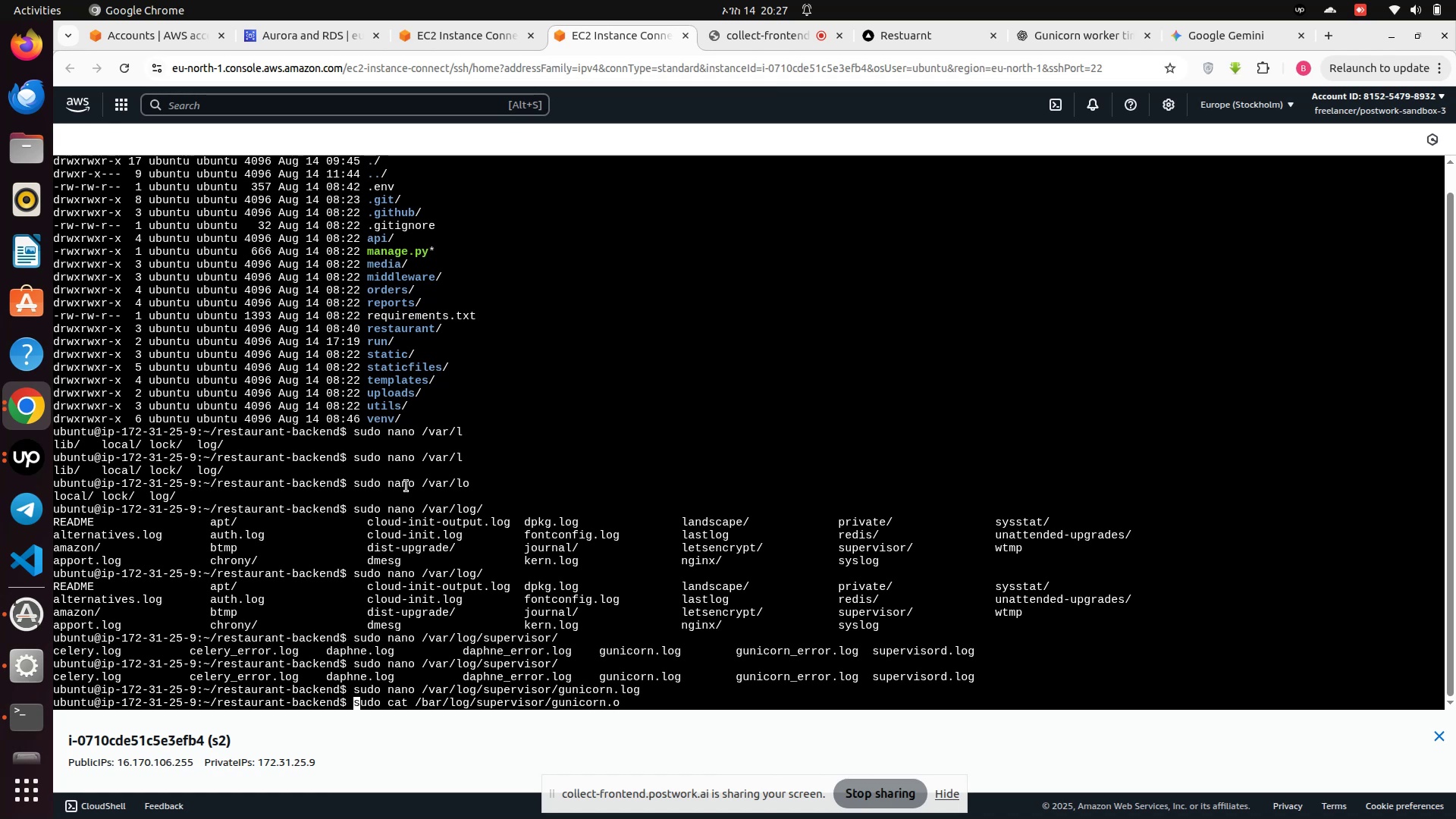 
key(ArrowRight)
 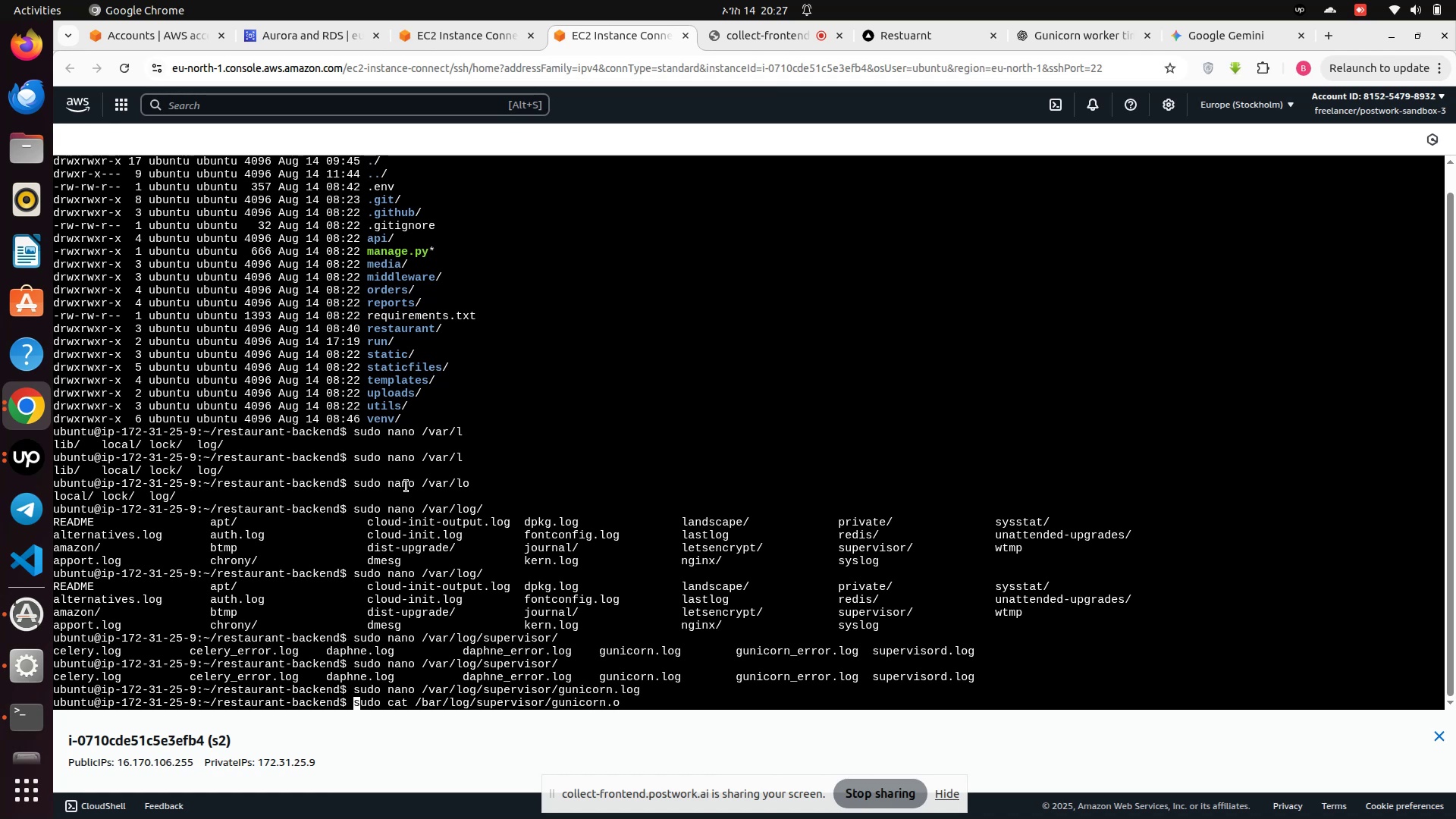 
key(ArrowRight)
 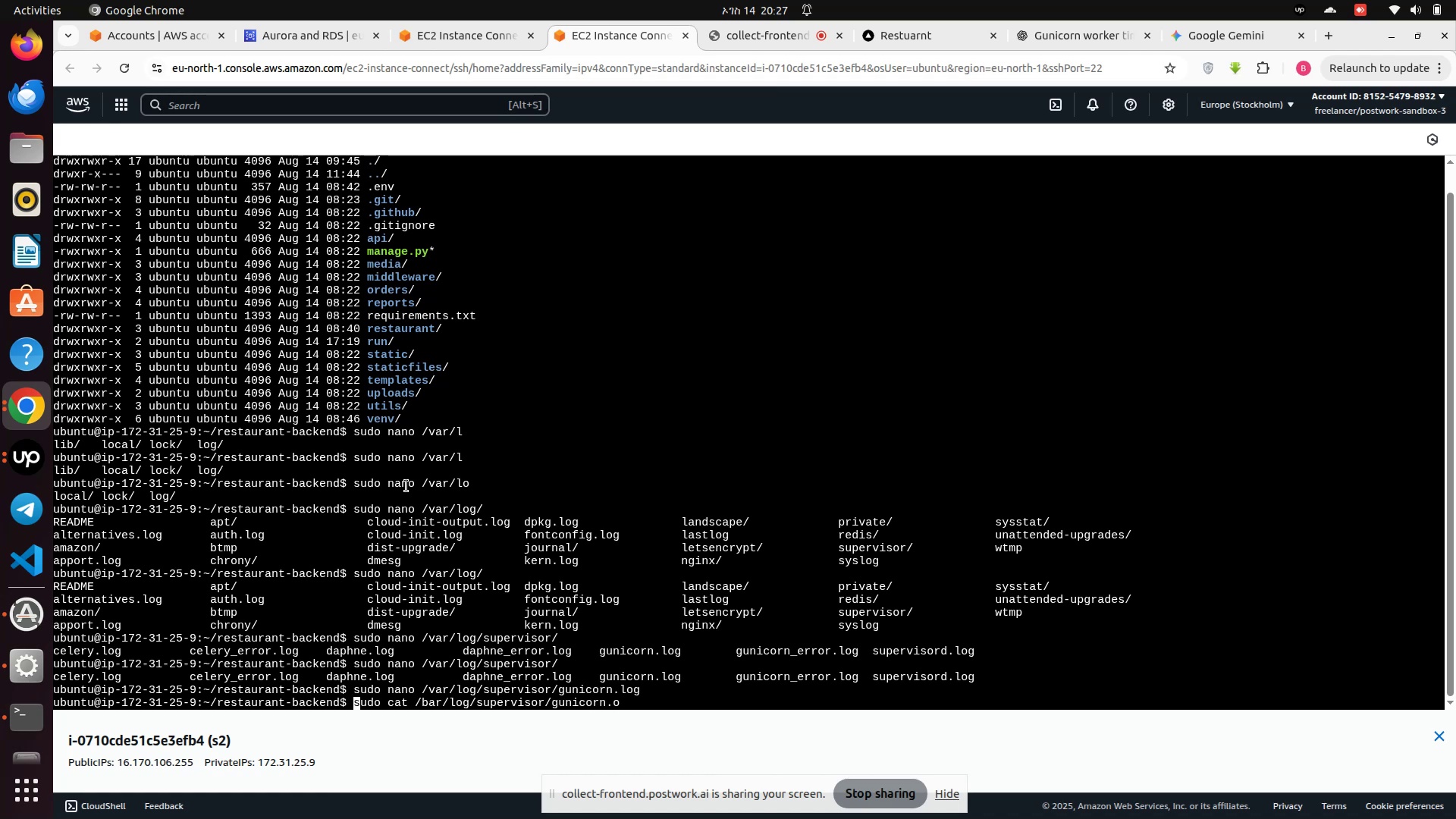 
key(ArrowRight)
 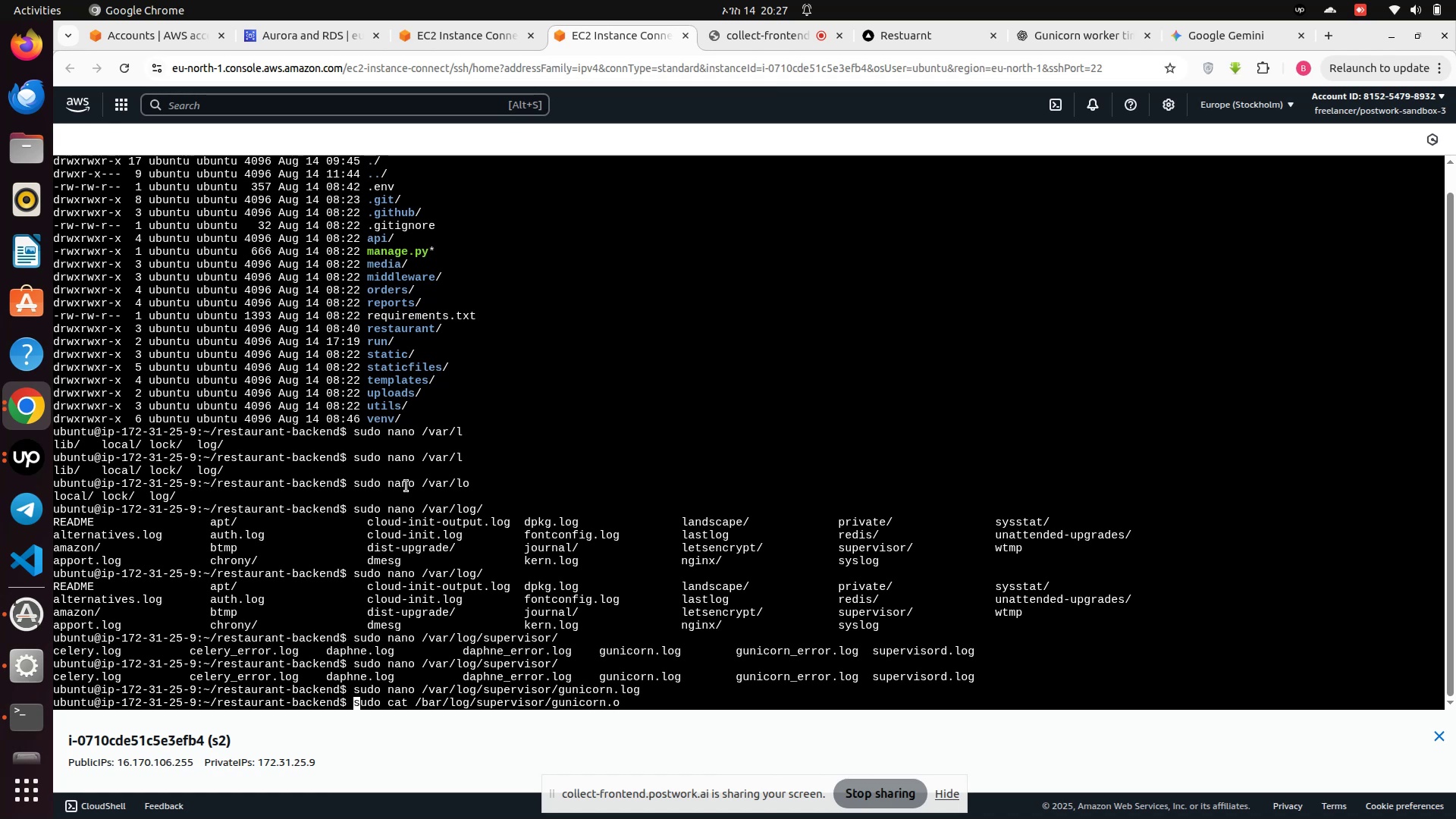 
key(ArrowRight)
 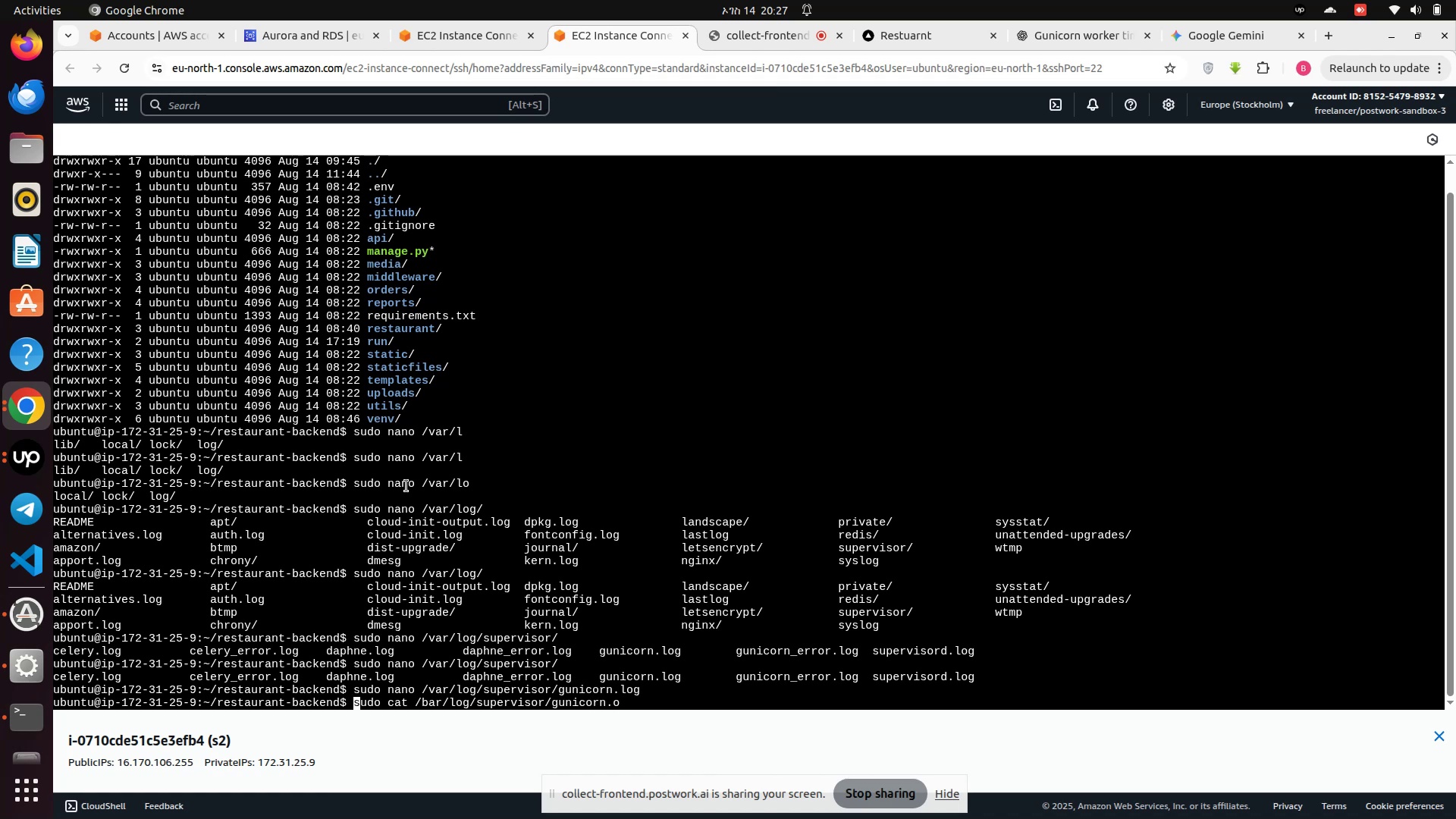 
key(ArrowRight)
 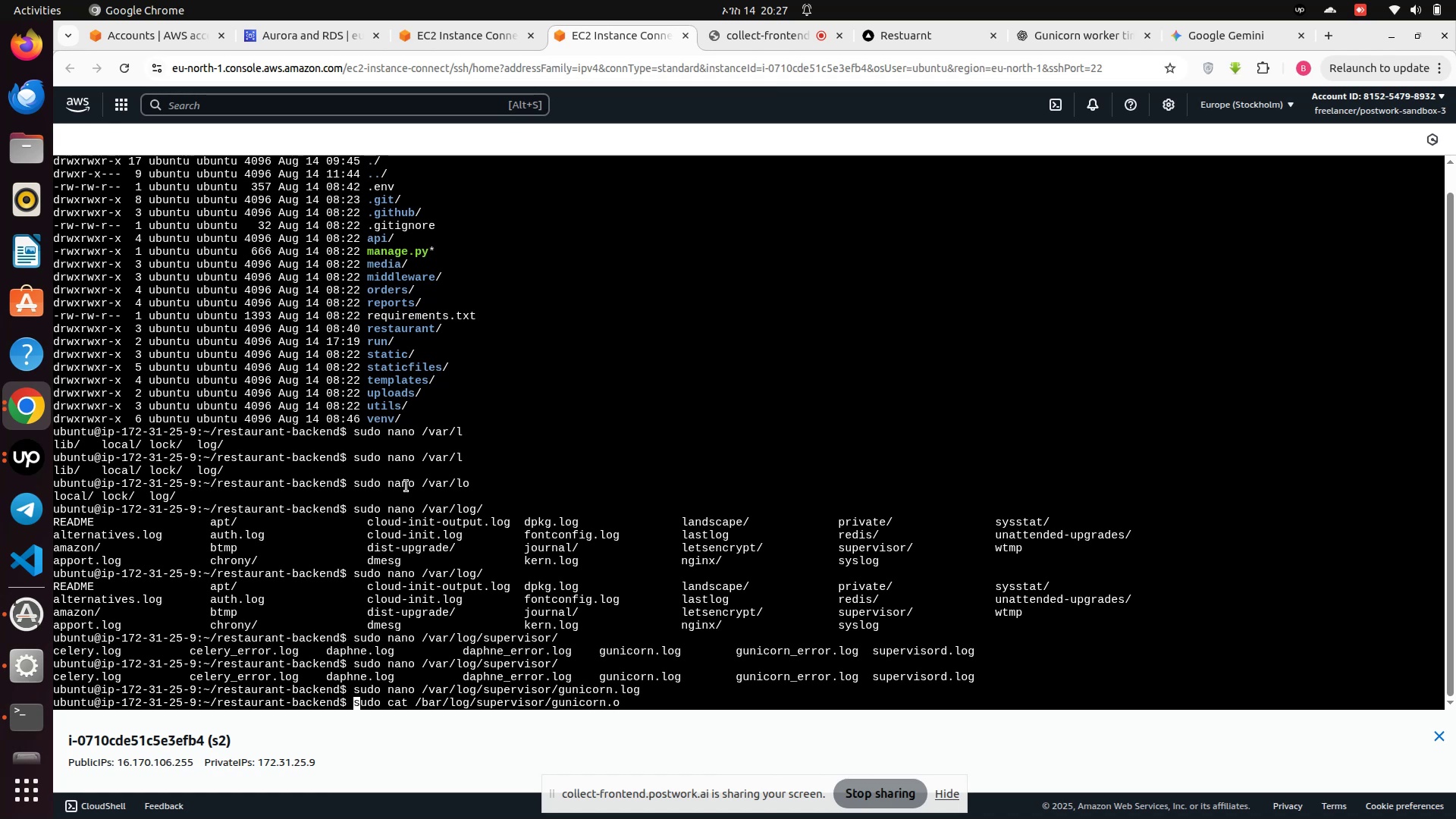 
key(ArrowRight)
 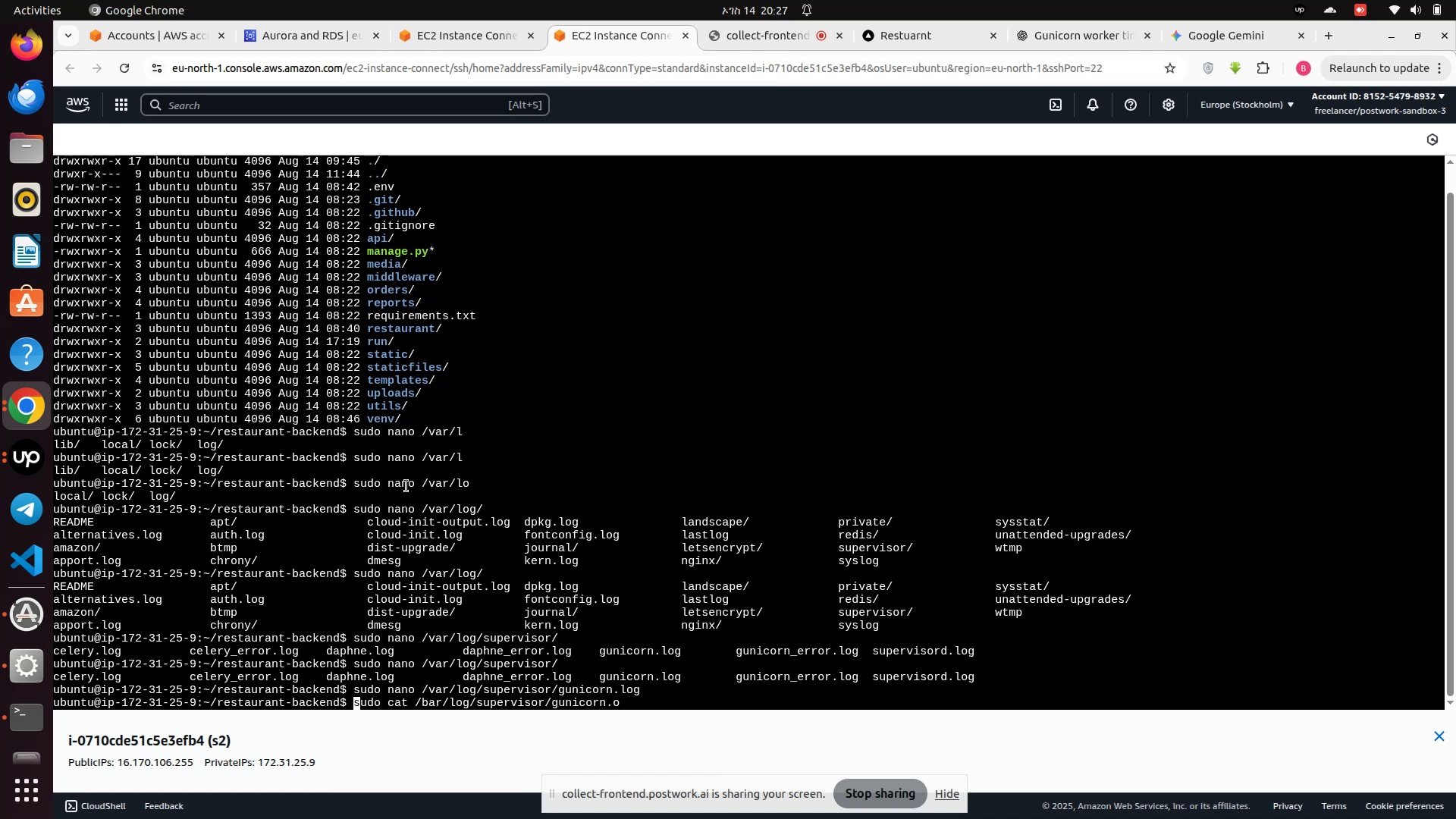 
key(ArrowRight)
 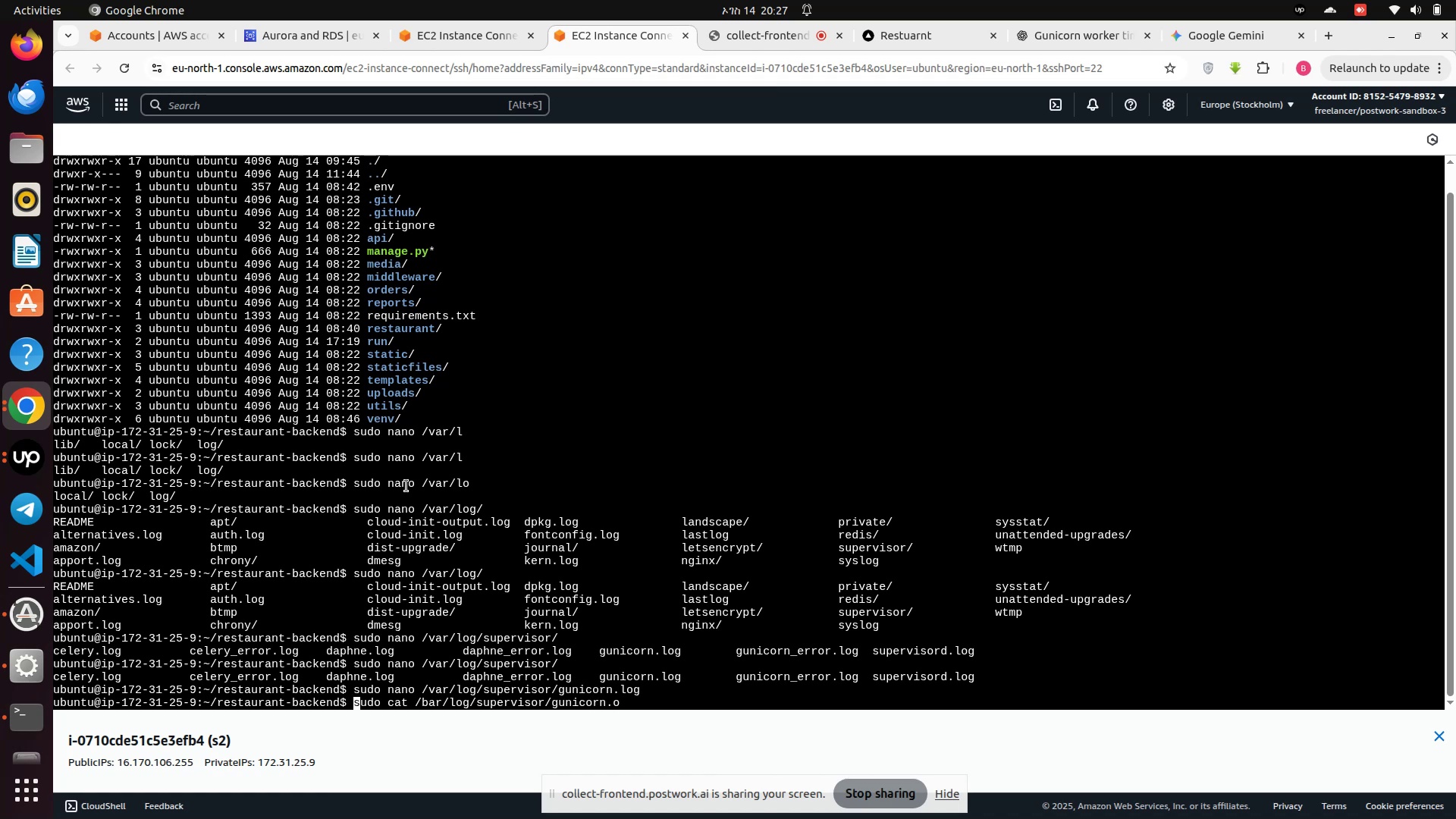 
key(ArrowRight)
 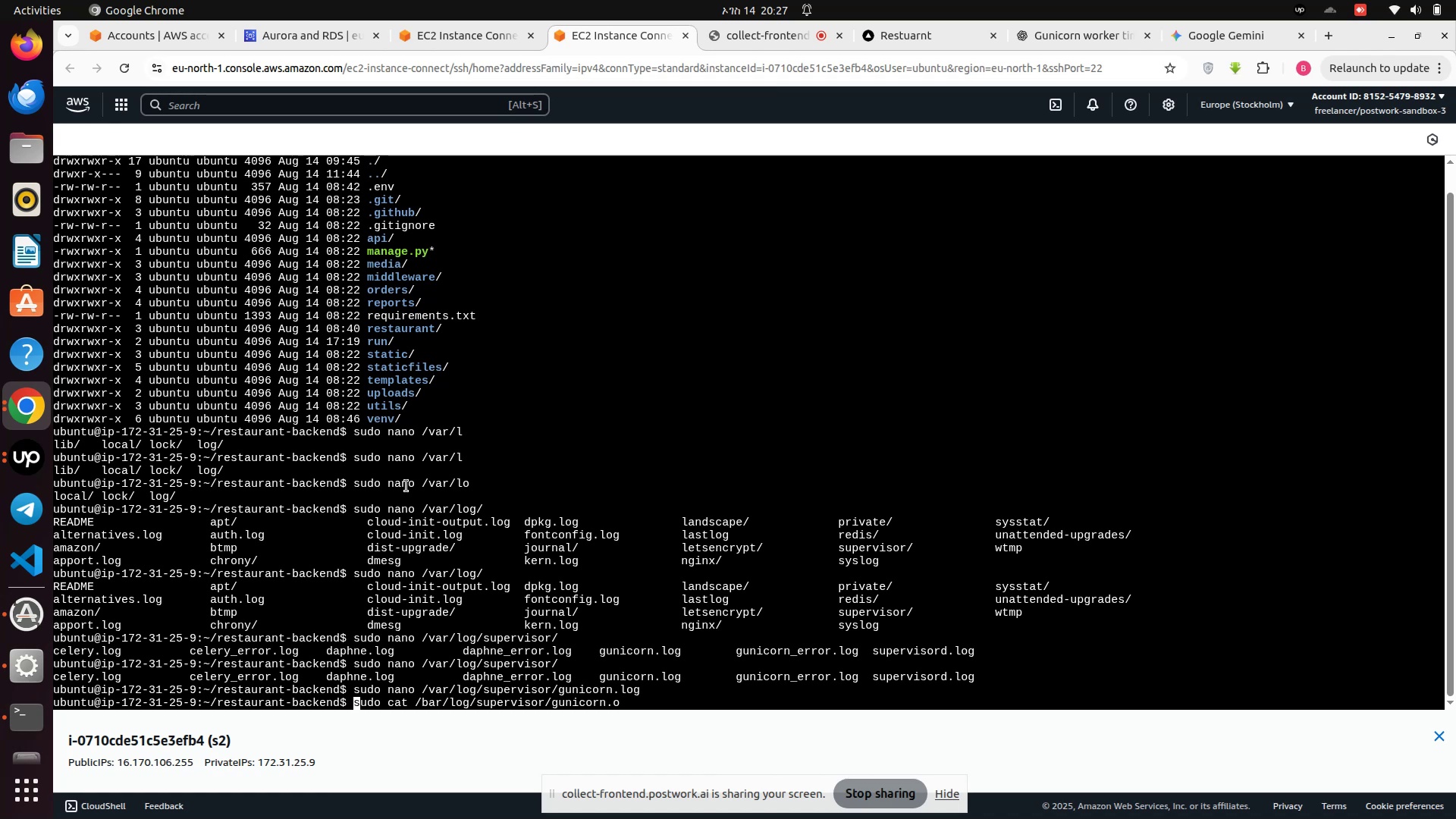 
wait(11.38)
 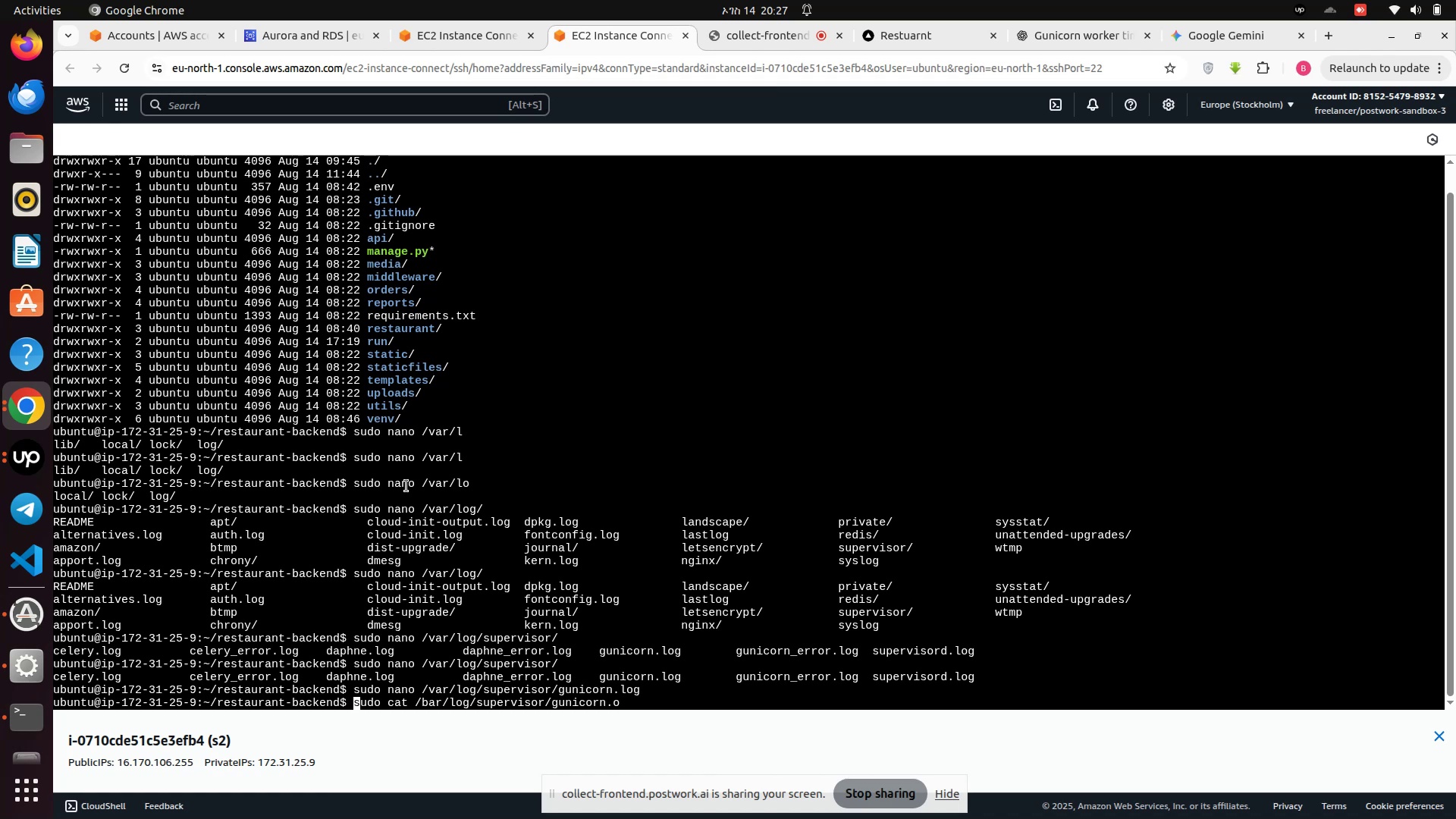 
left_click([126, 65])
 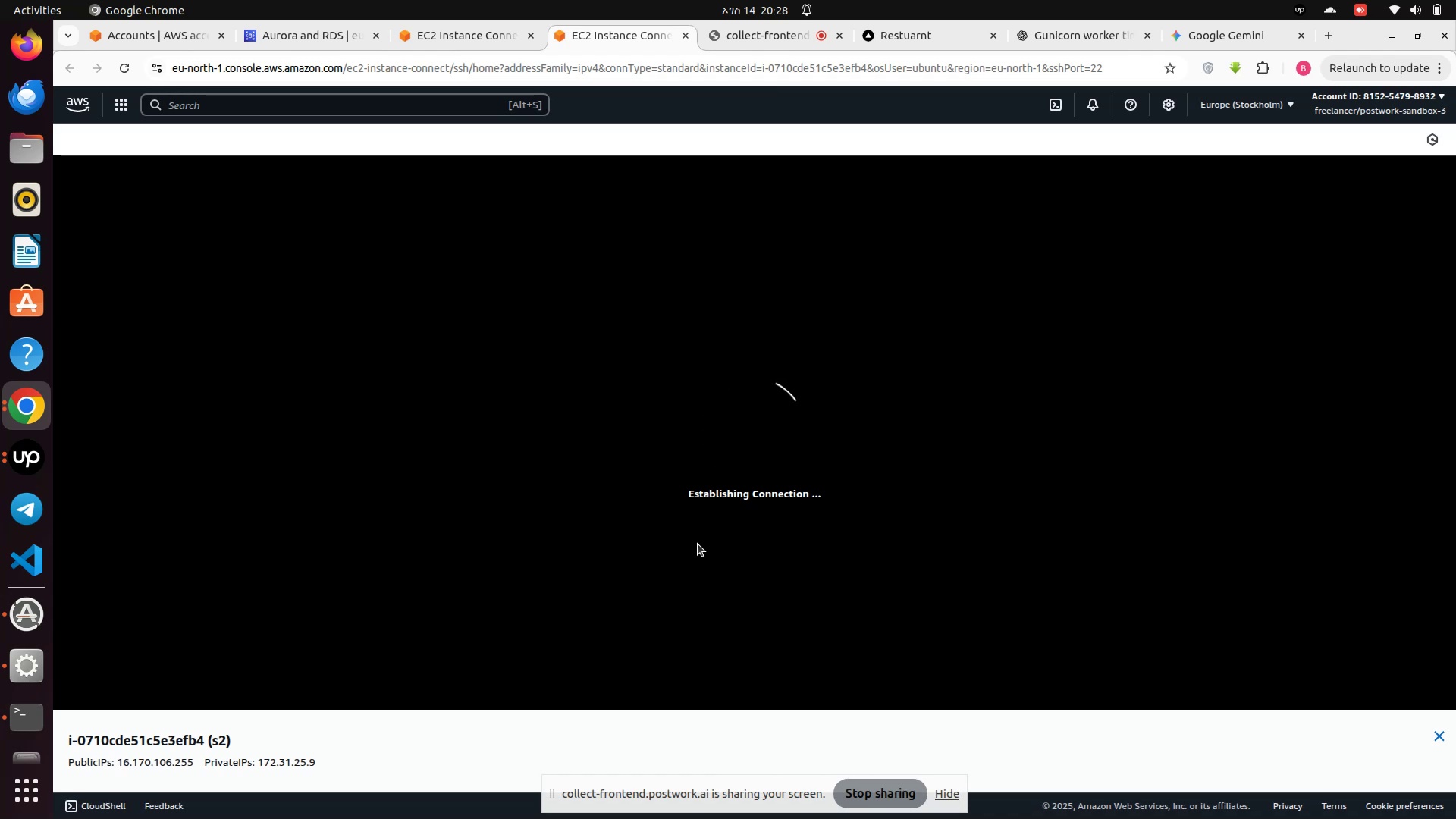 
wait(18.66)
 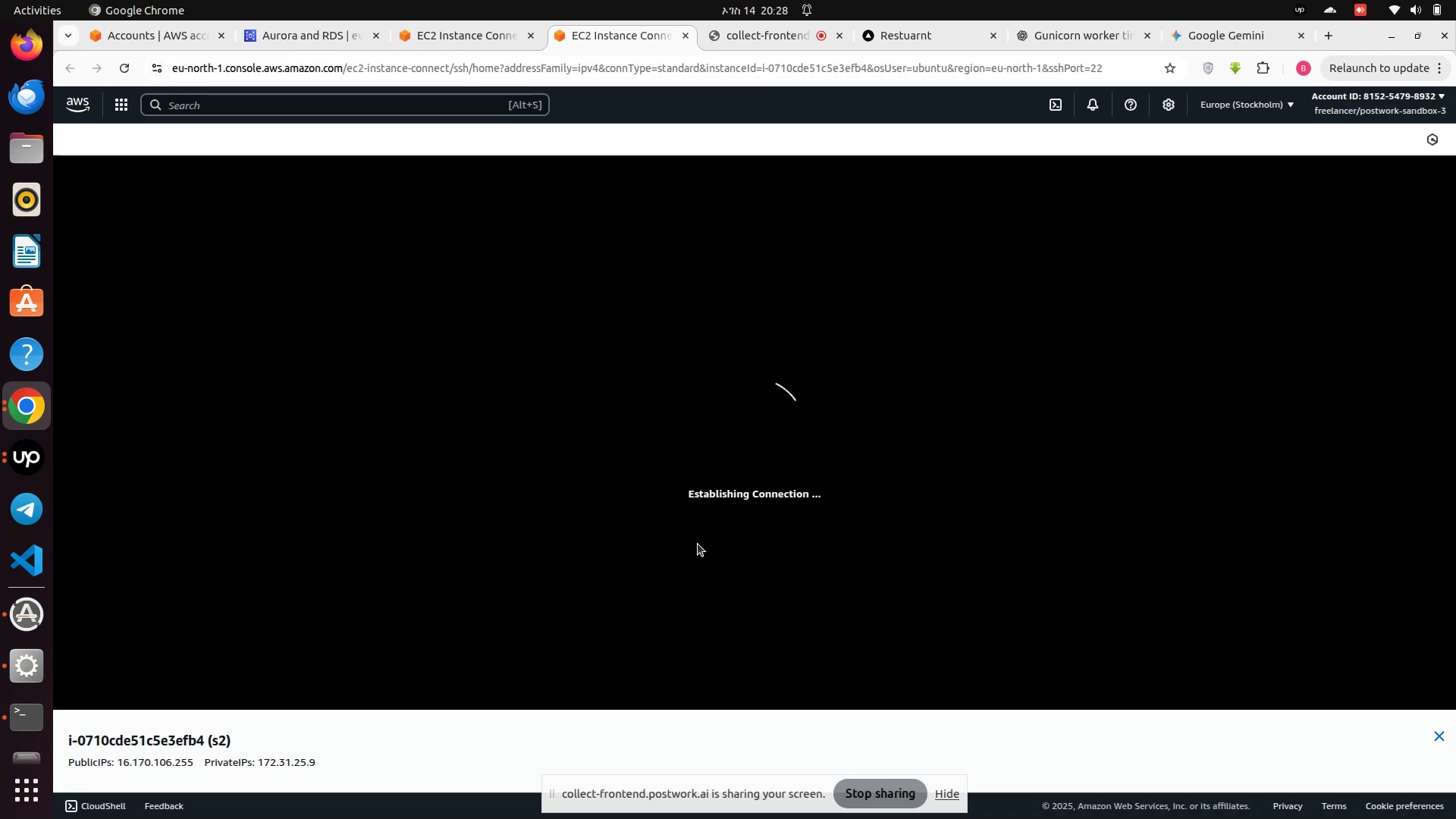 
left_click_drag(start_coordinate=[604, 787], to_coordinate=[1079, 818])
 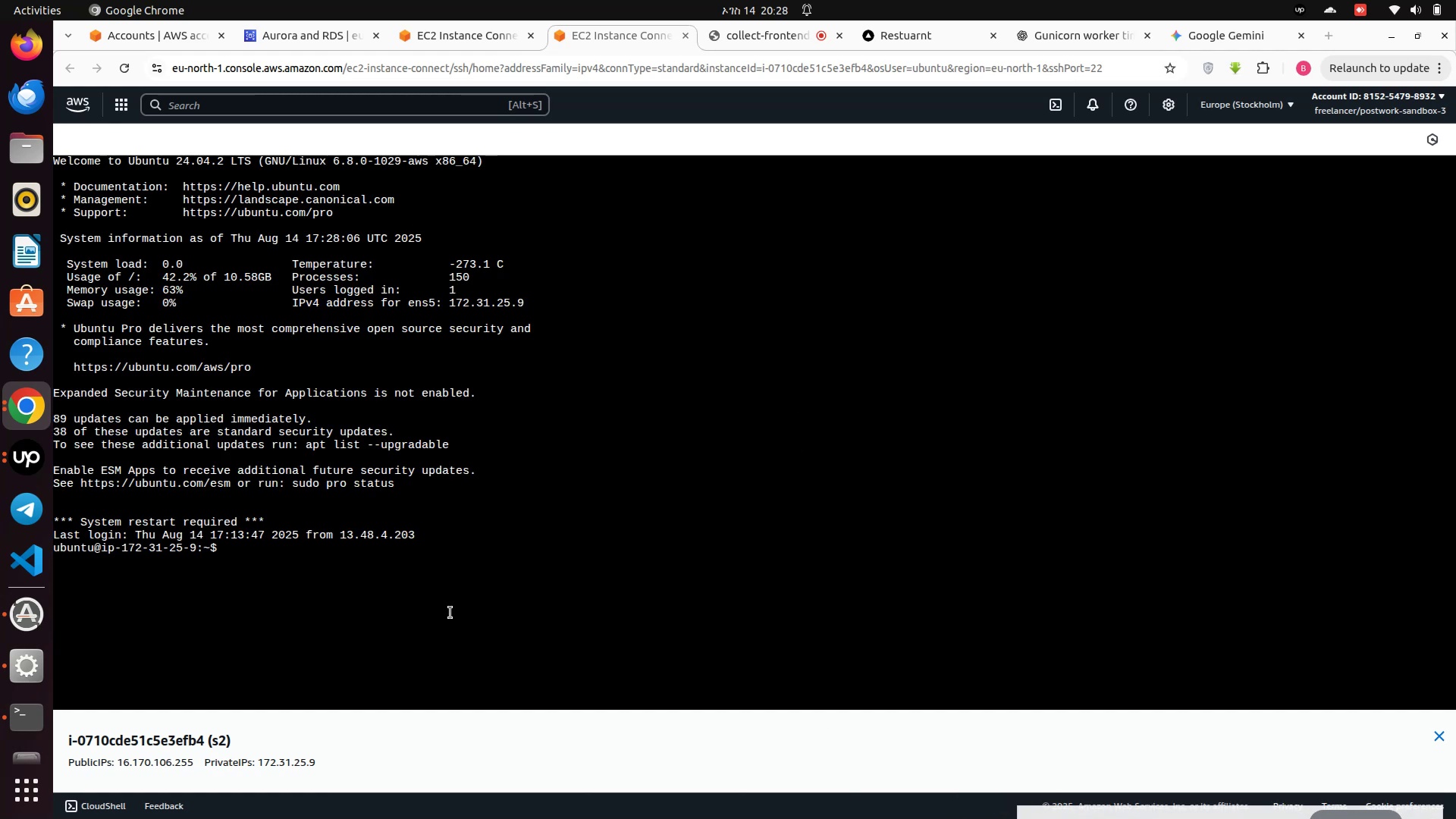 
left_click([450, 613])
 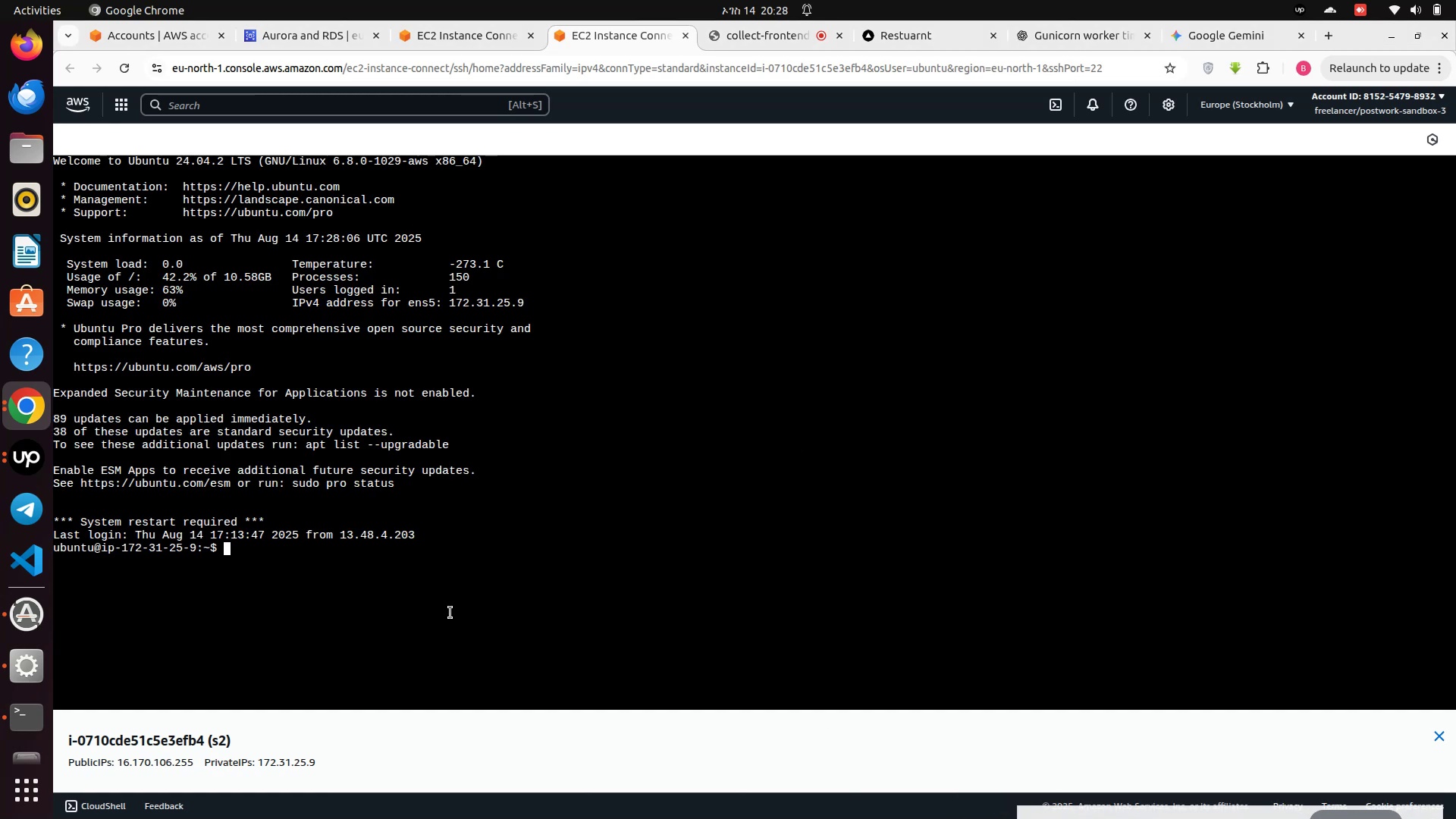 
type(clear)
 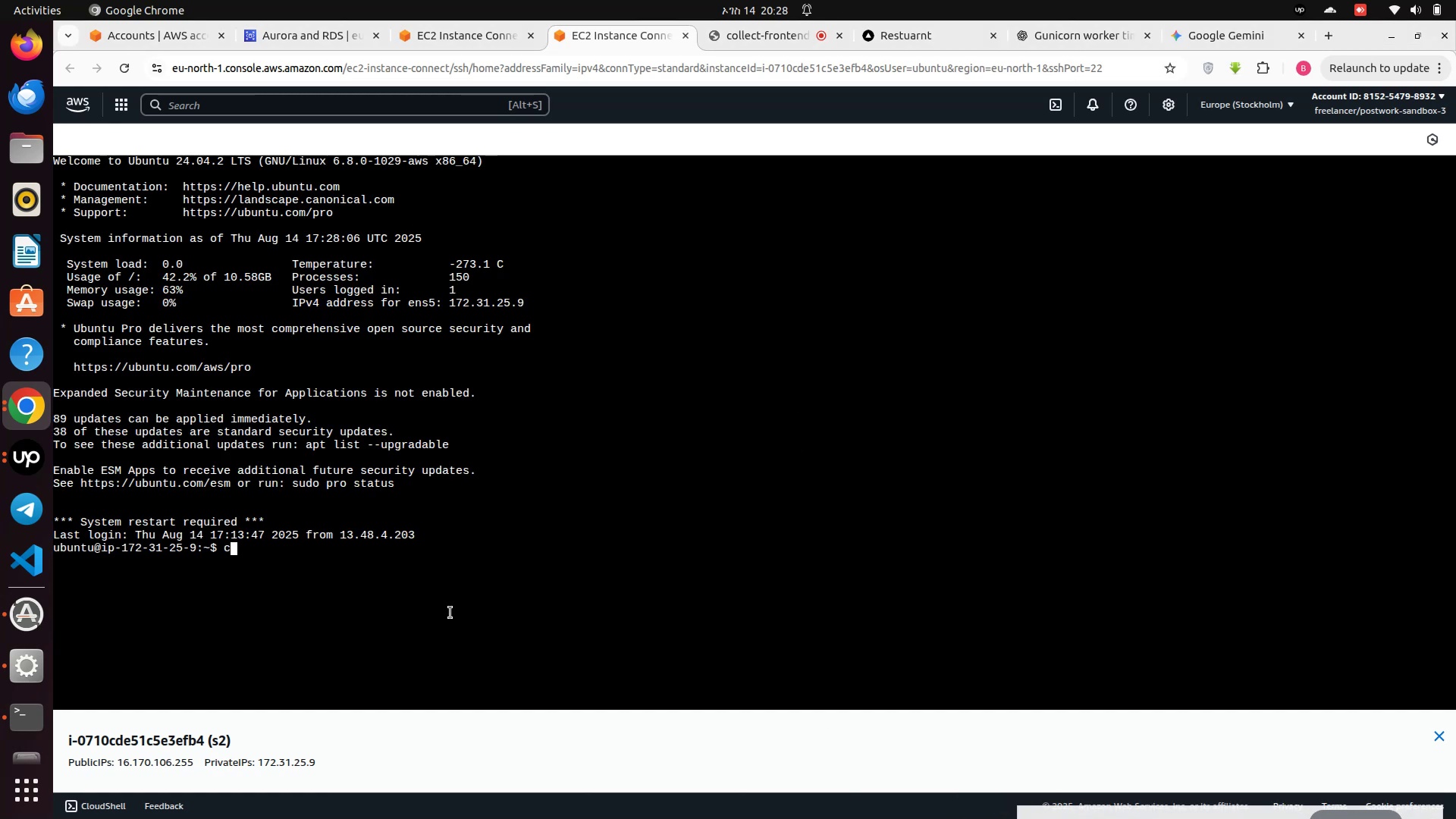 
key(Enter)
 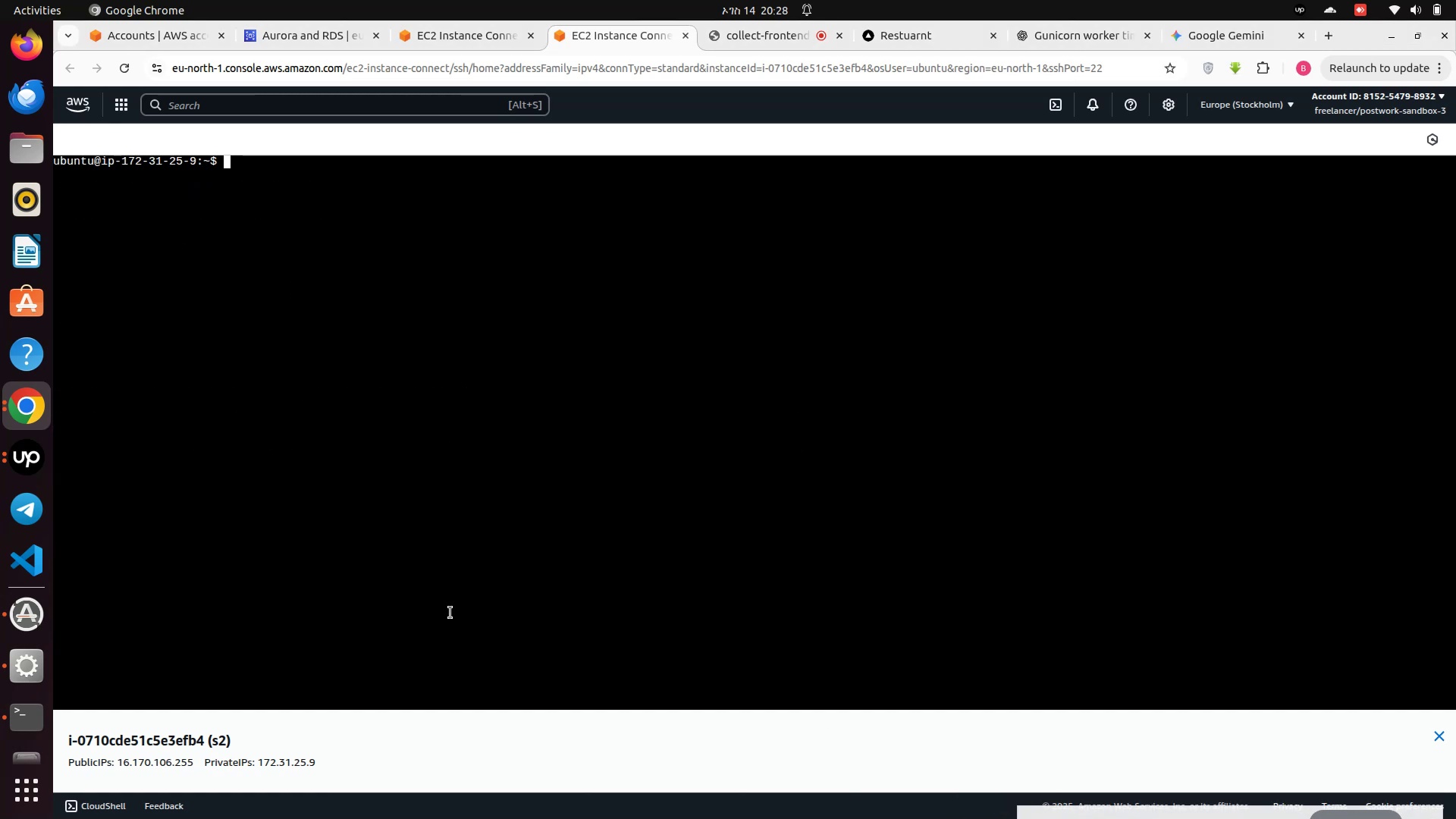 
wait(6.39)
 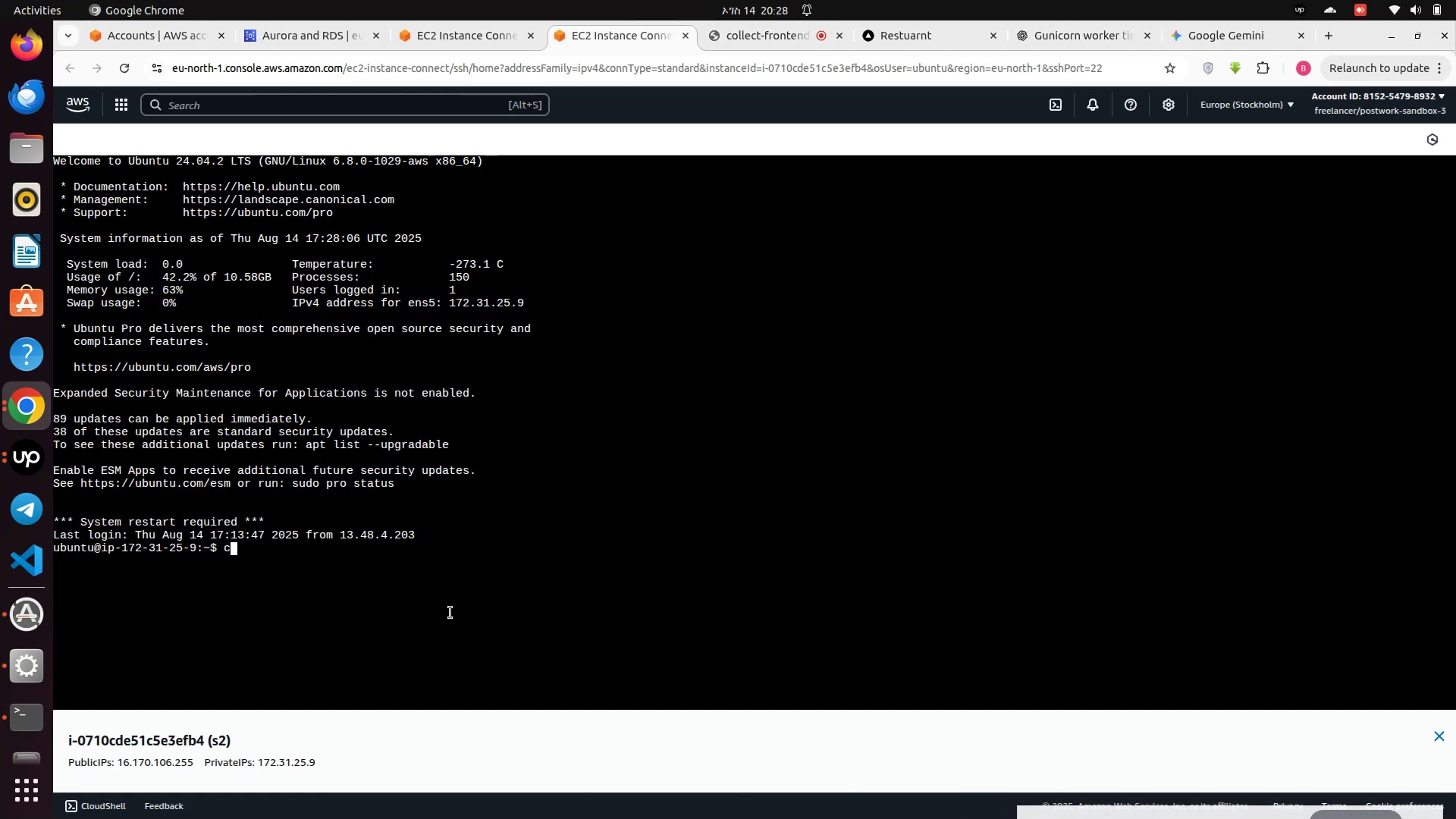 
type(ll)
 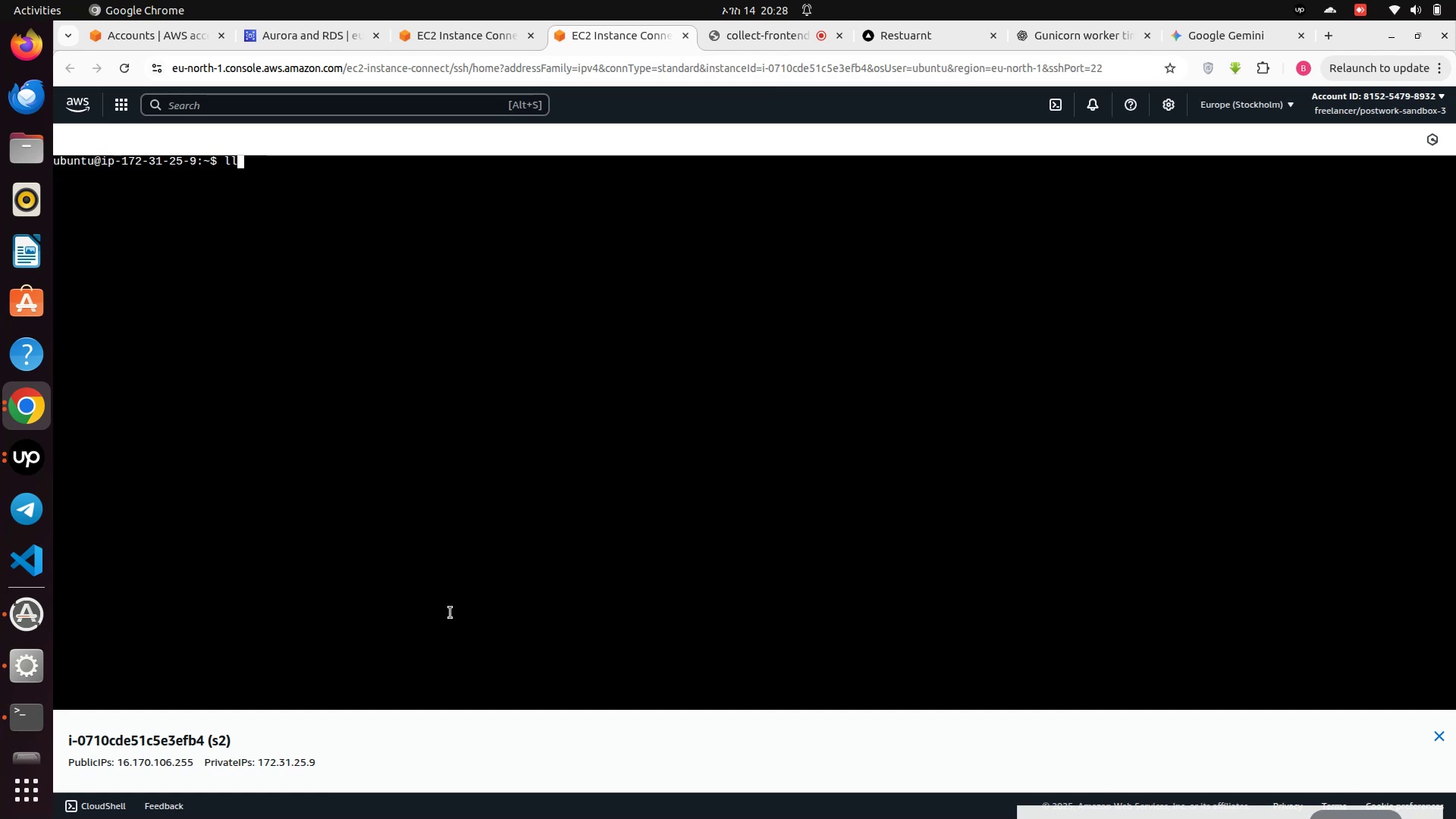 
key(Enter)
 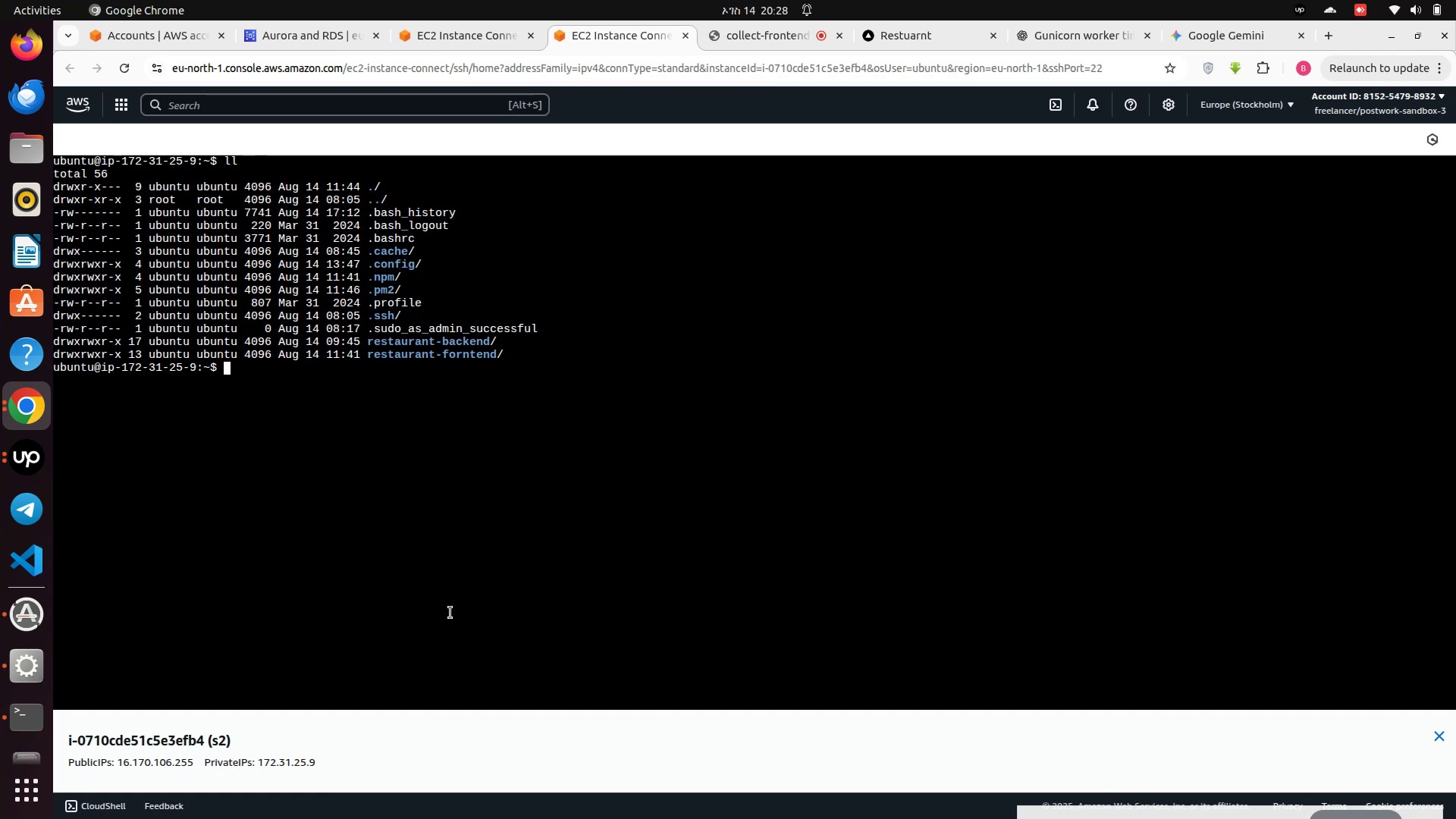 
type(sudo cat /etc)
key(Tab)
key(Tab)
key(Tab)
 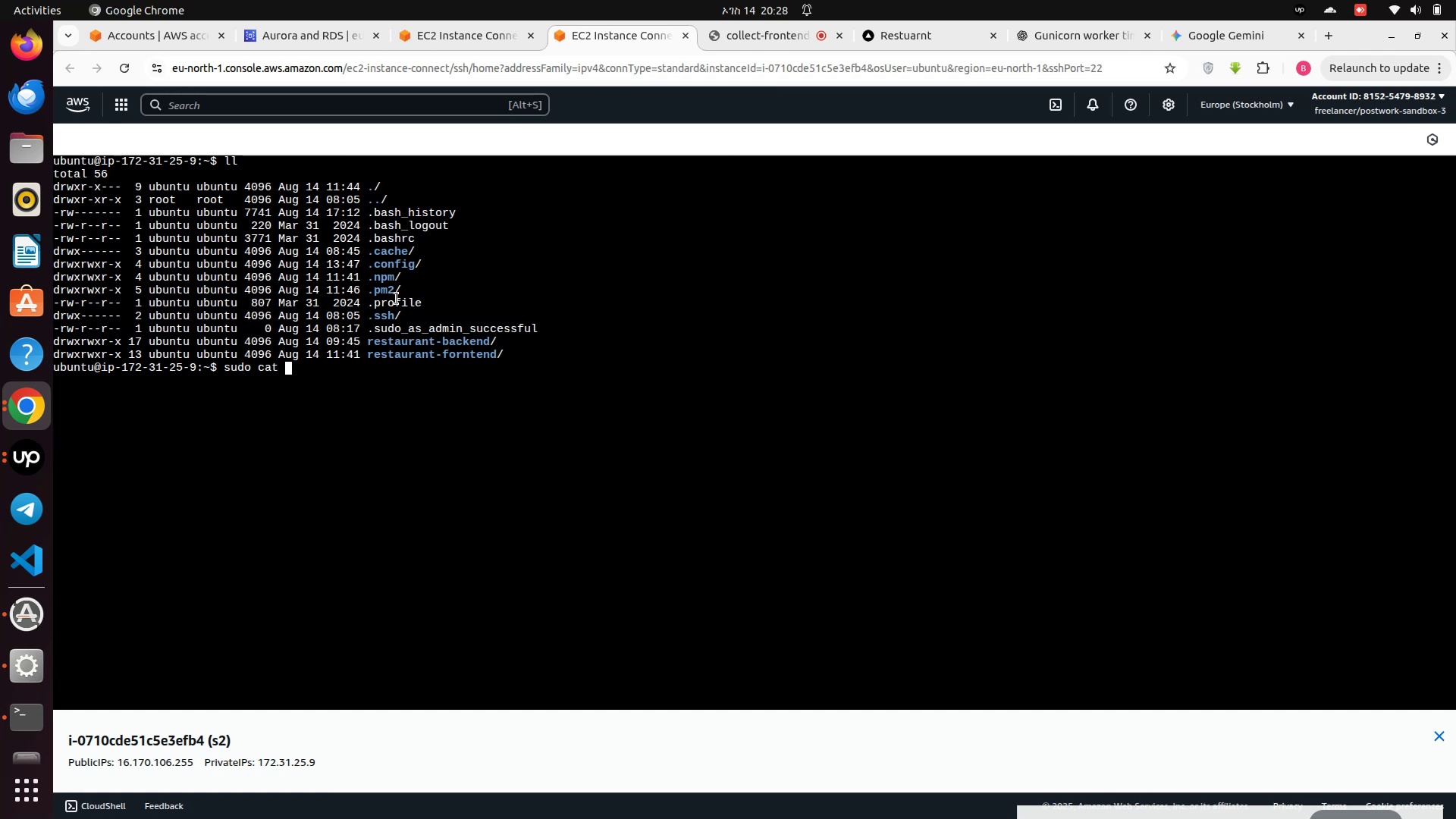 
left_click([315, 375])
 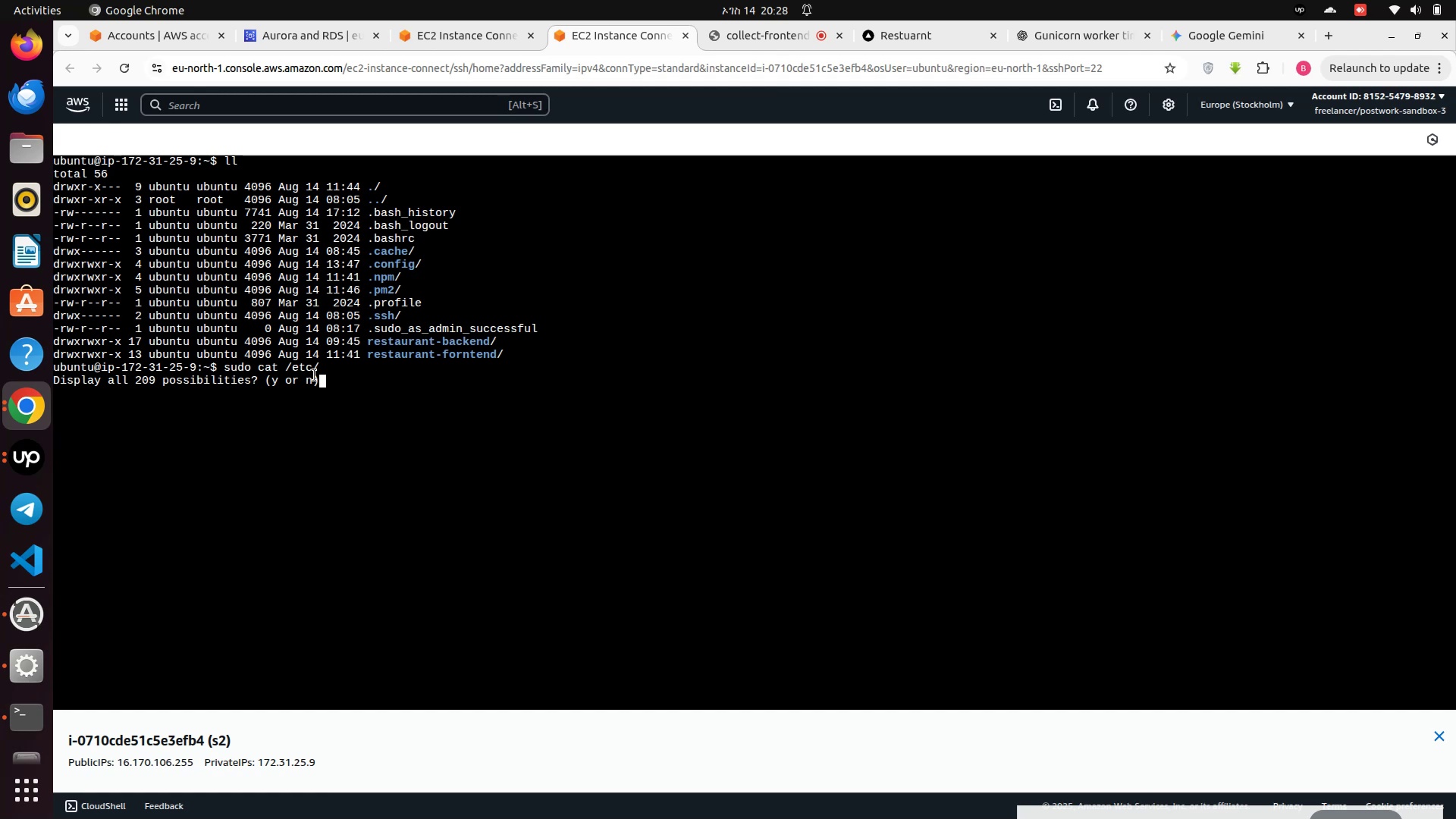 
wait(6.3)
 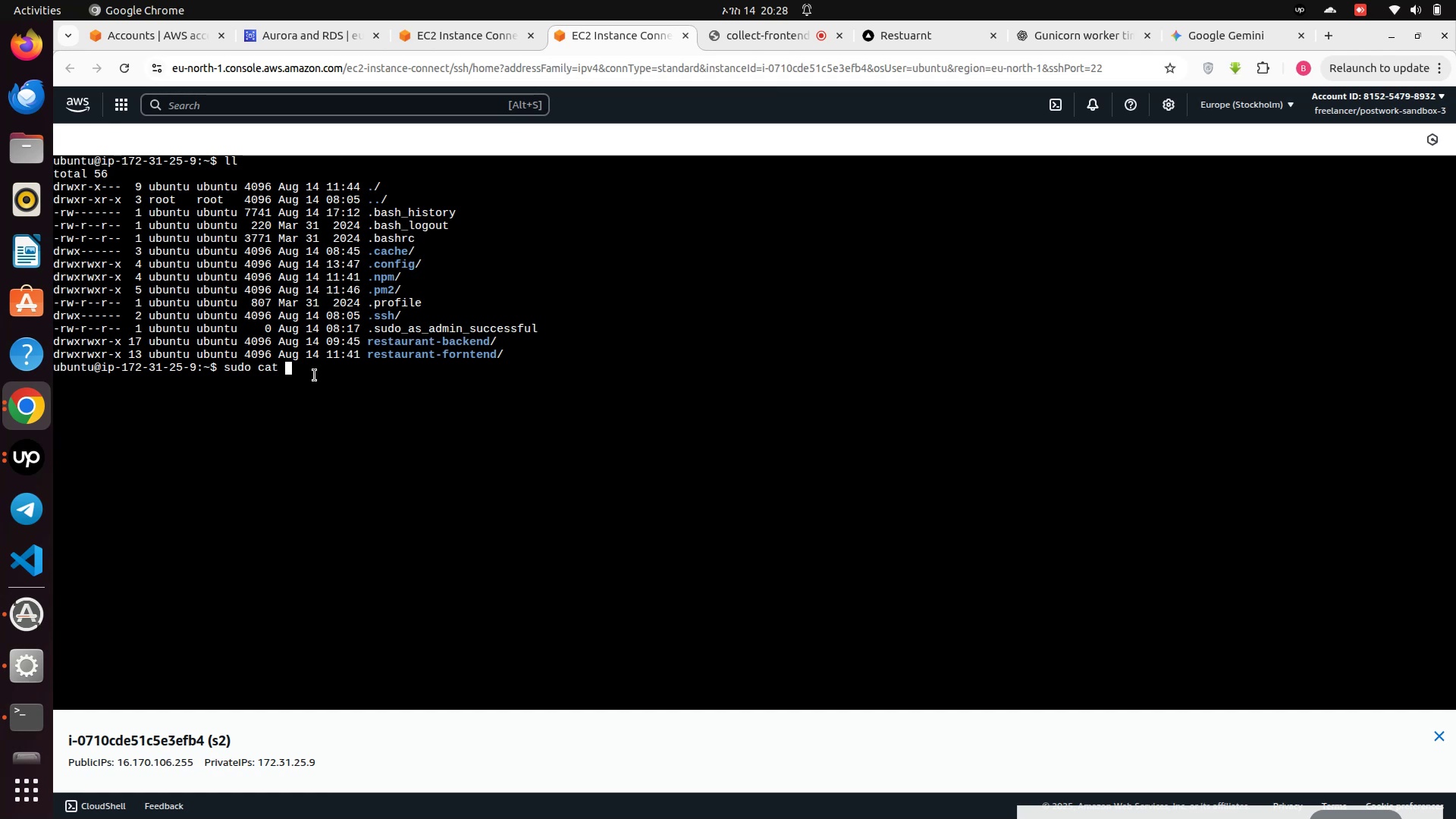 
key(Enter)
 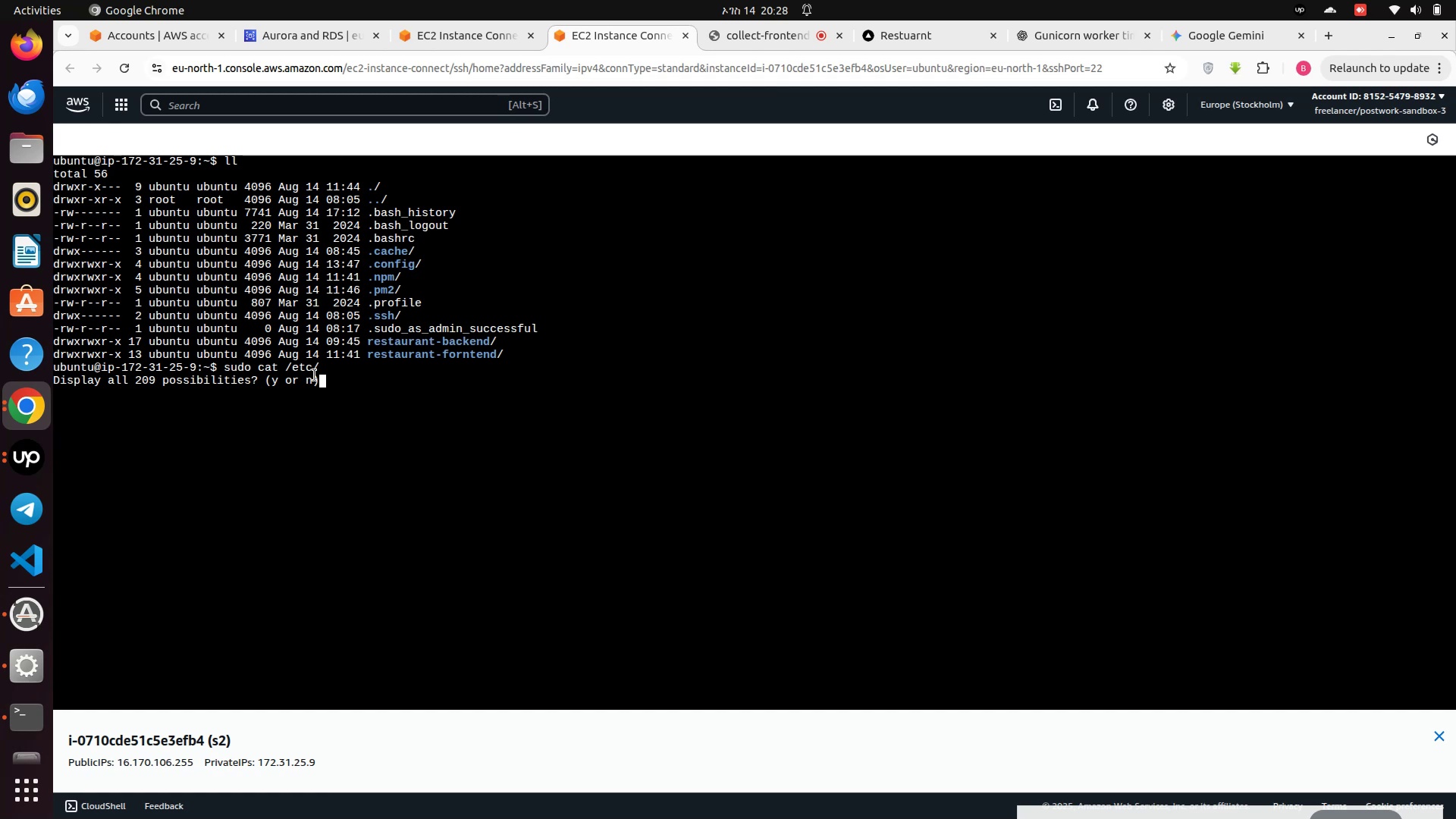 
hold_key(key=ControlLeft, duration=1.13)
 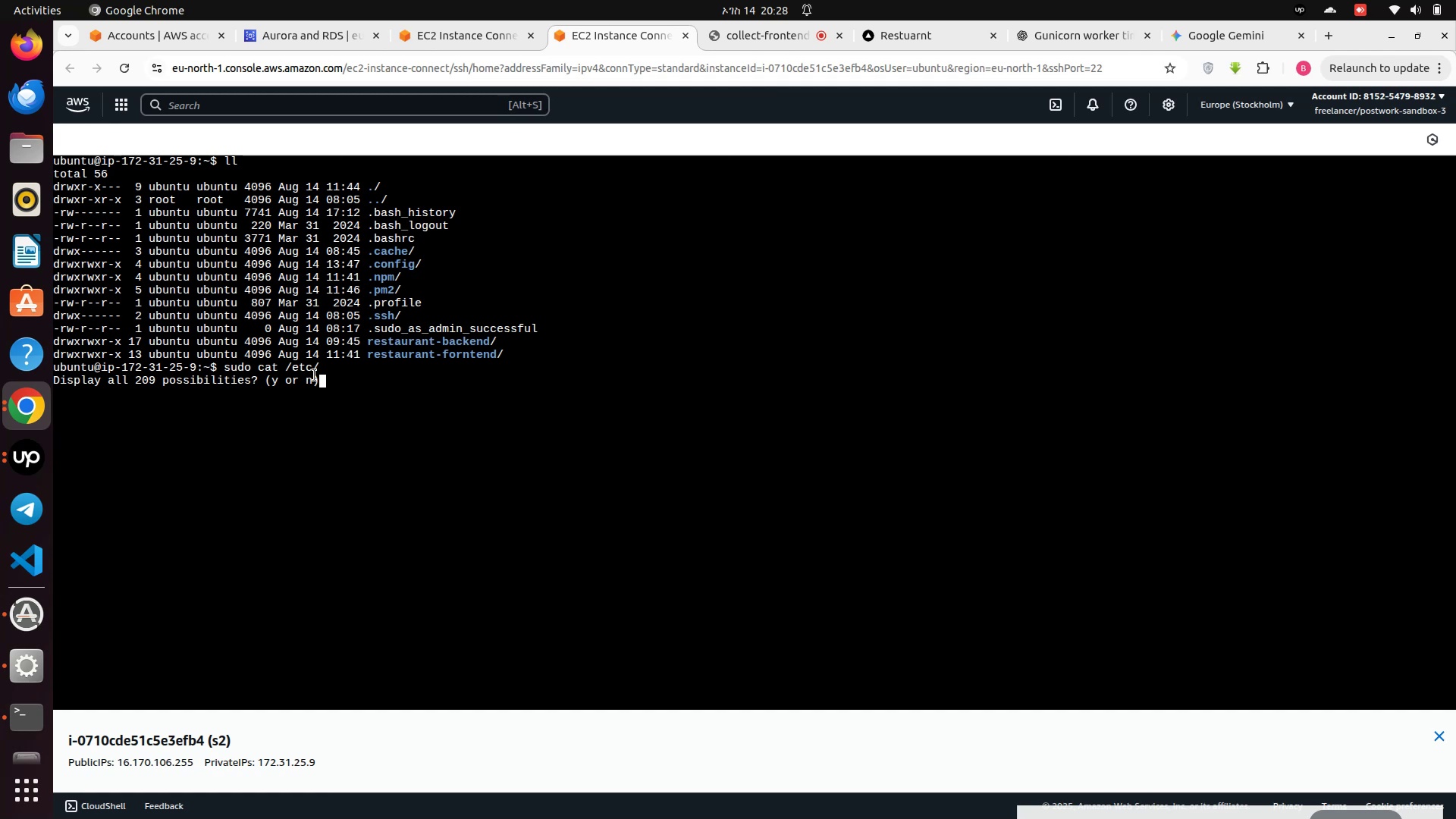 
key(N)
 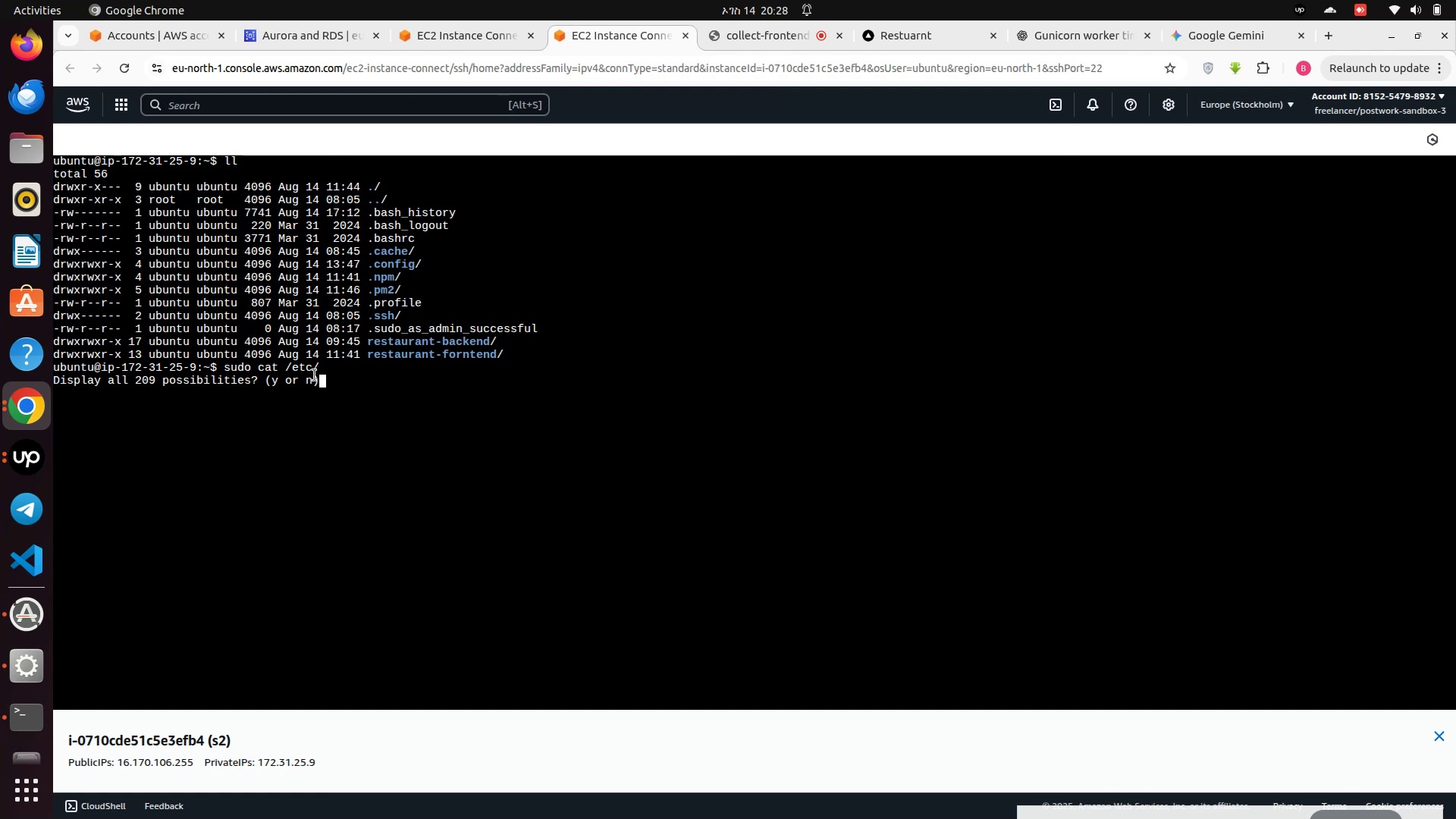 
key(Enter)
 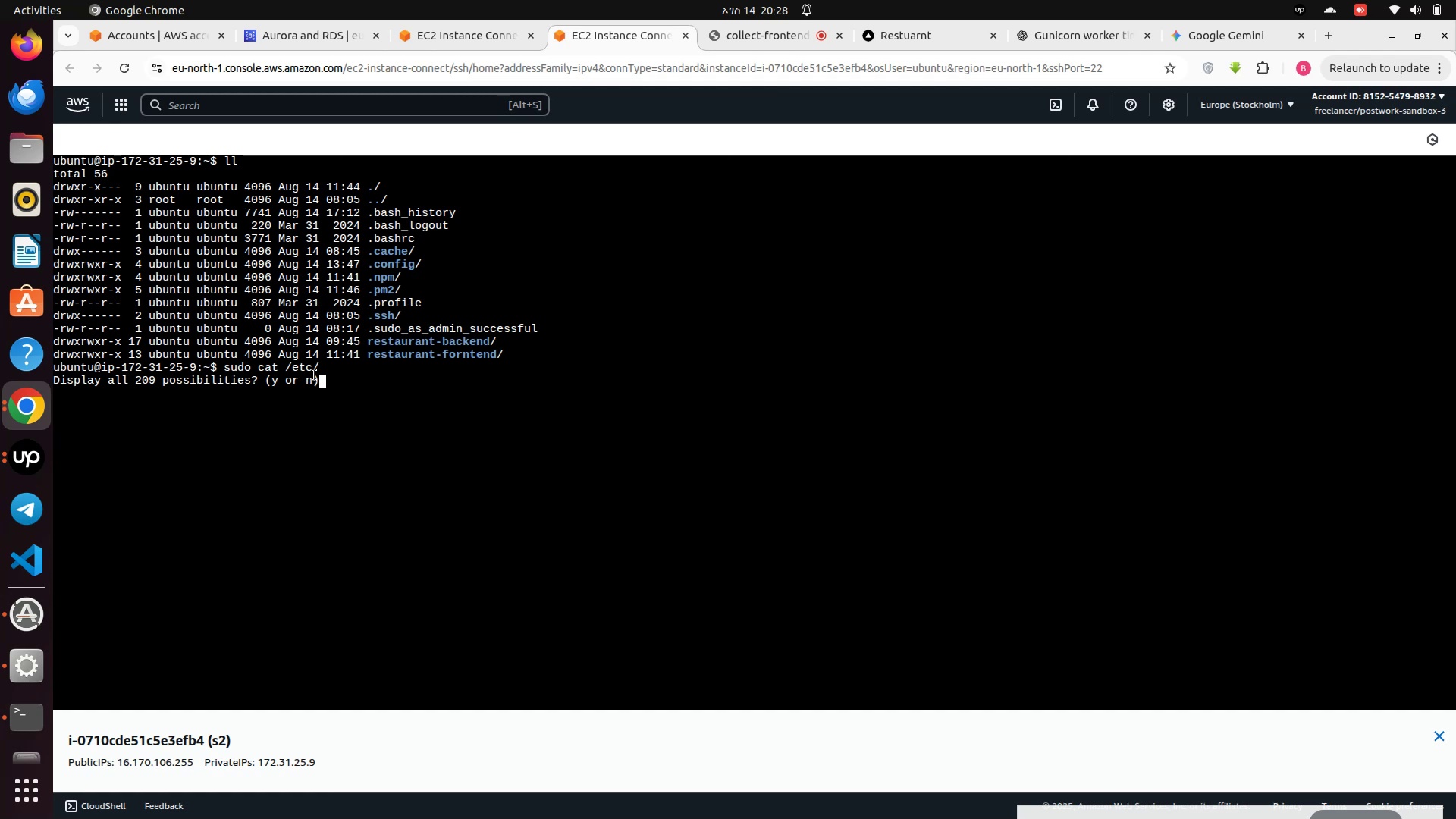 
key(Enter)
 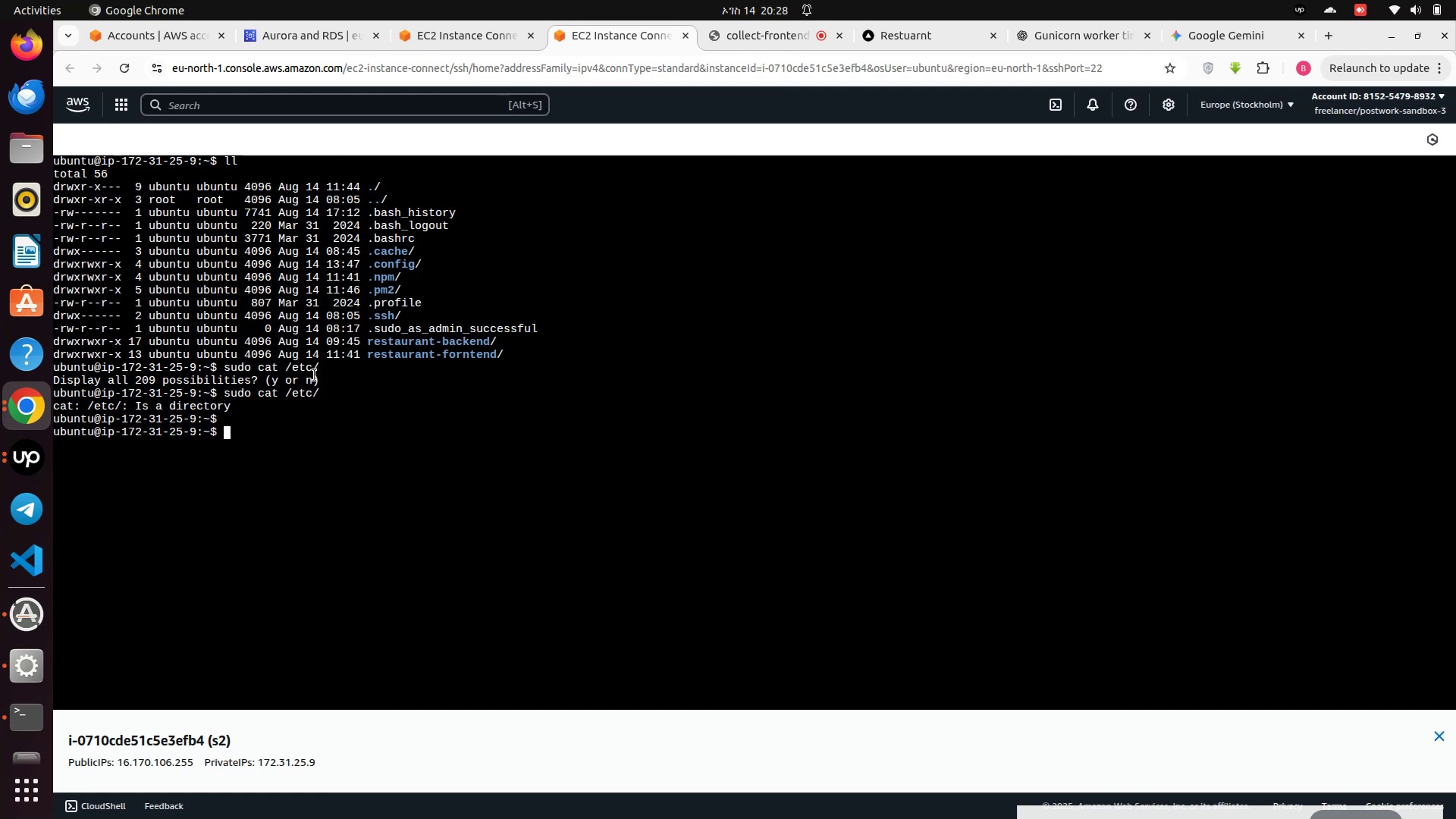 
type(sudo cat /etc/nano)
 